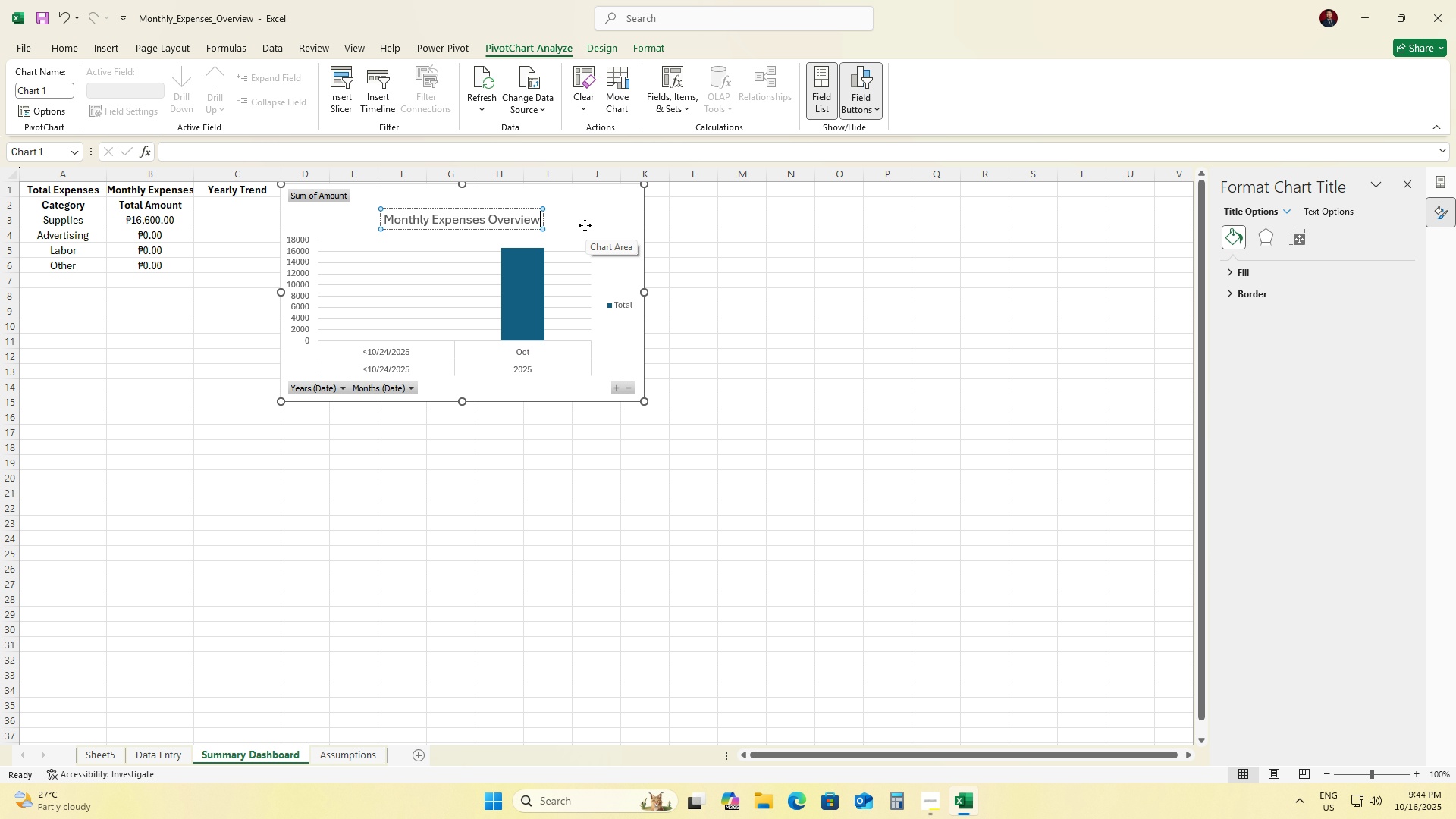 
left_click([585, 225])
 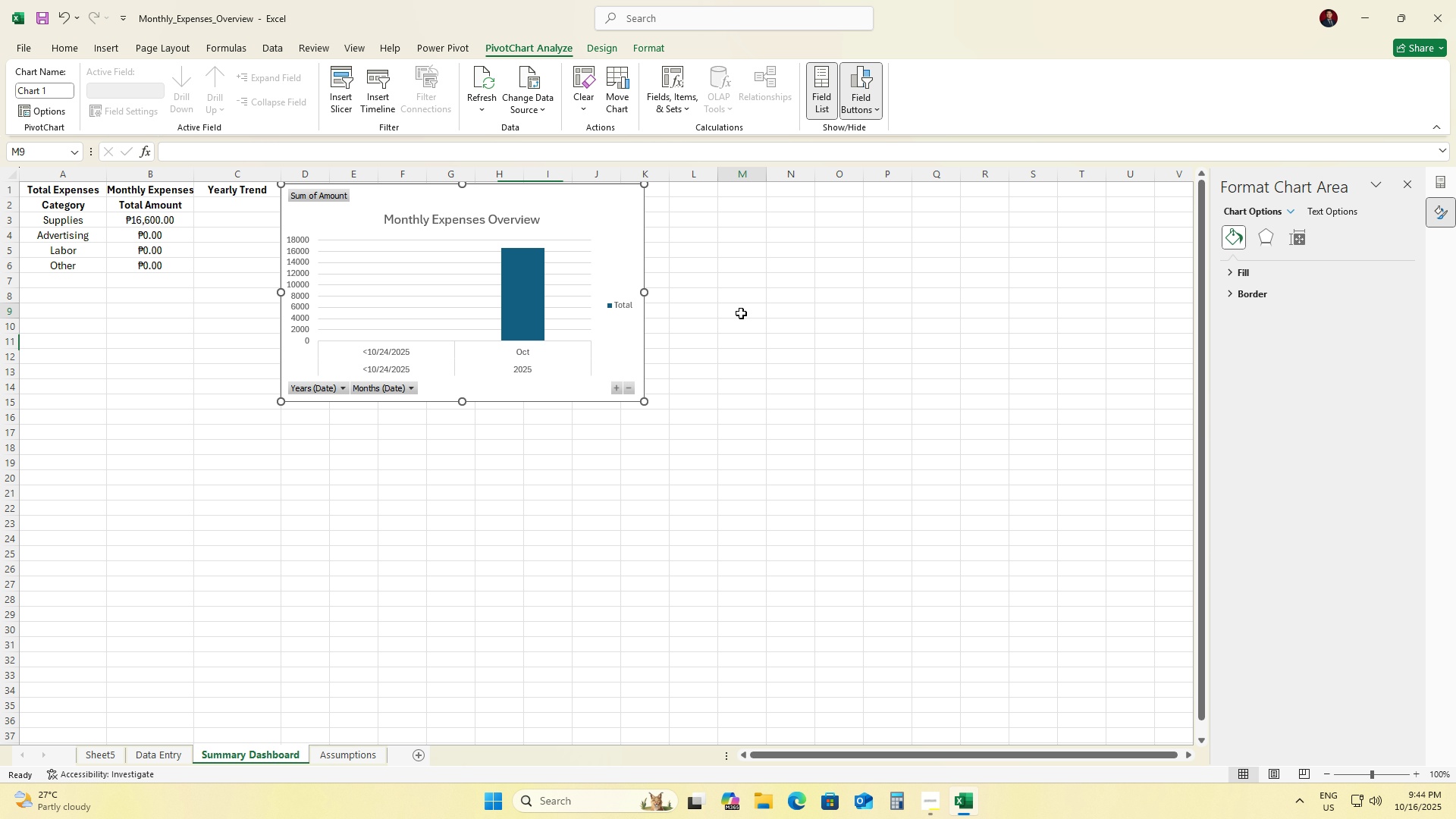 
left_click([741, 313])
 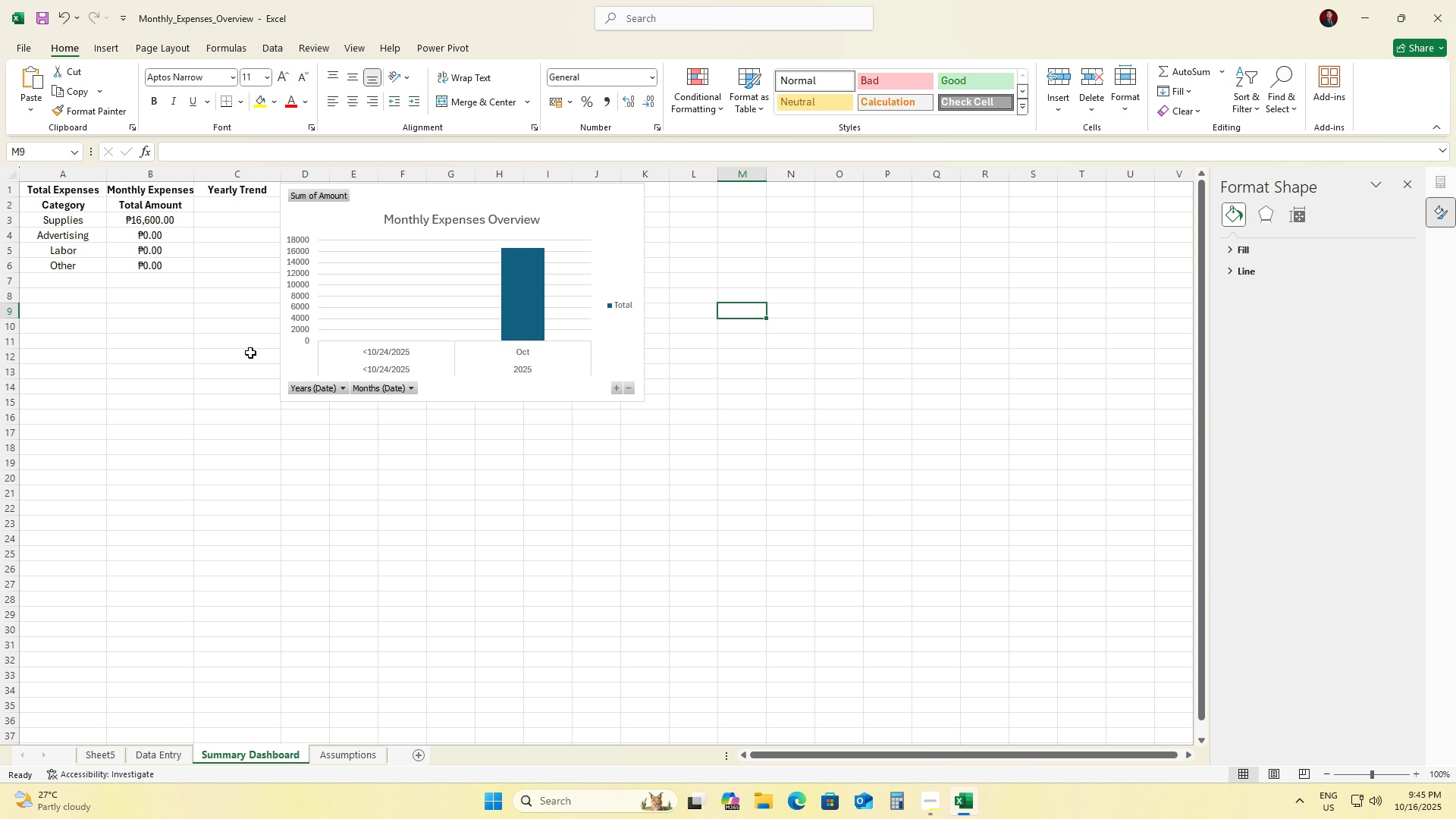 
wait(52.39)
 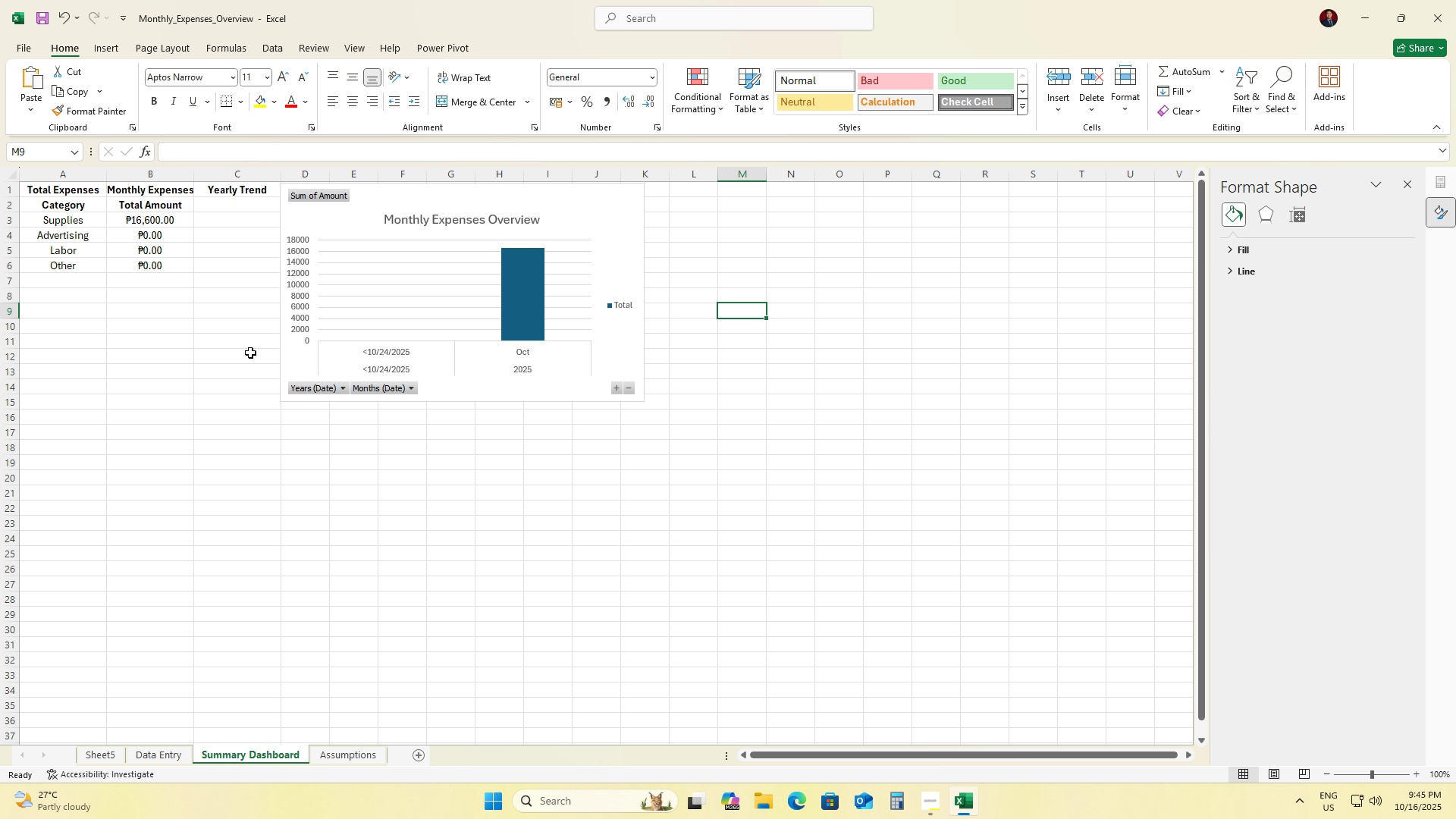 
left_click_drag(start_coordinate=[404, 194], to_coordinate=[797, 188])
 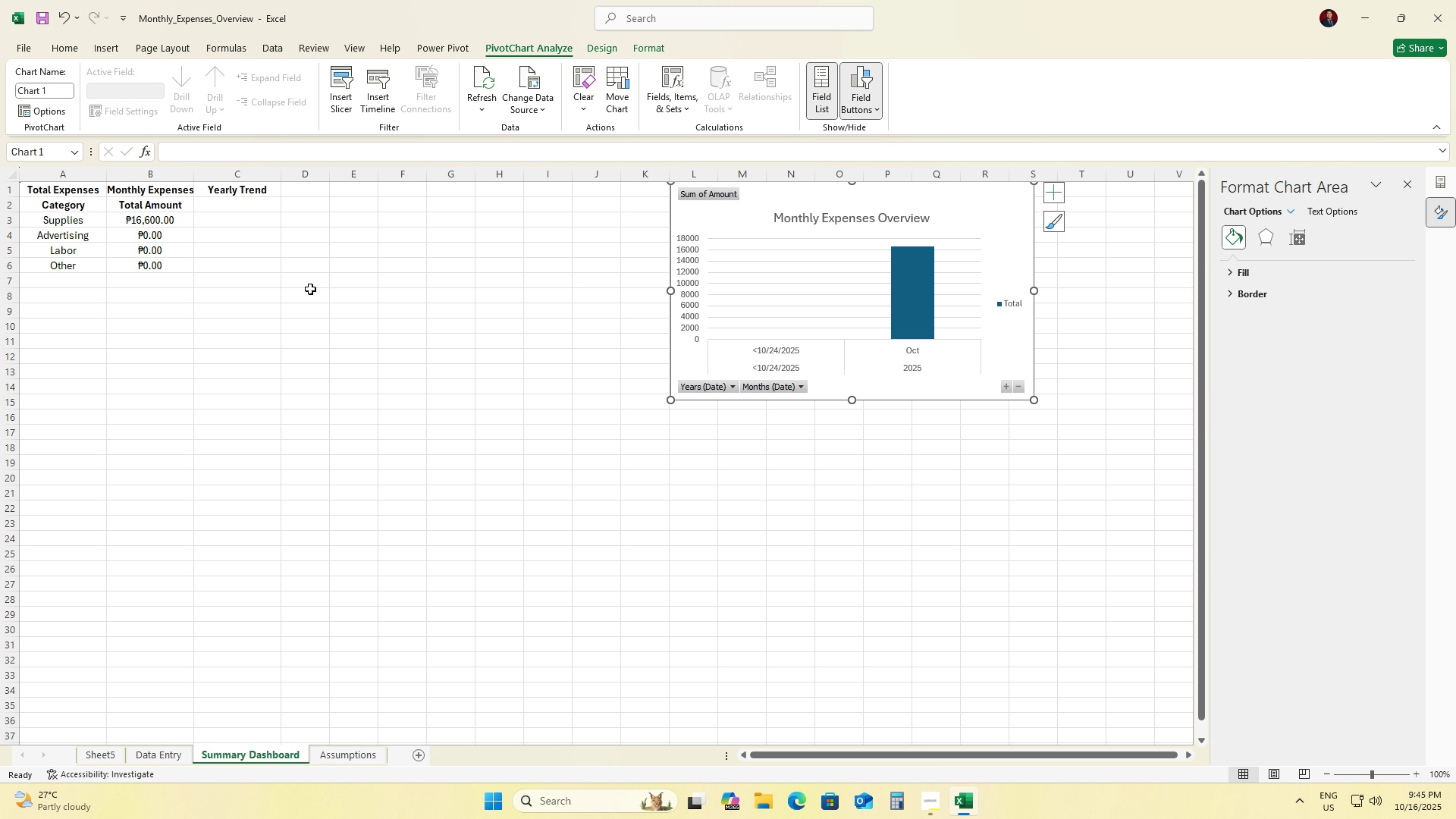 
wait(13.47)
 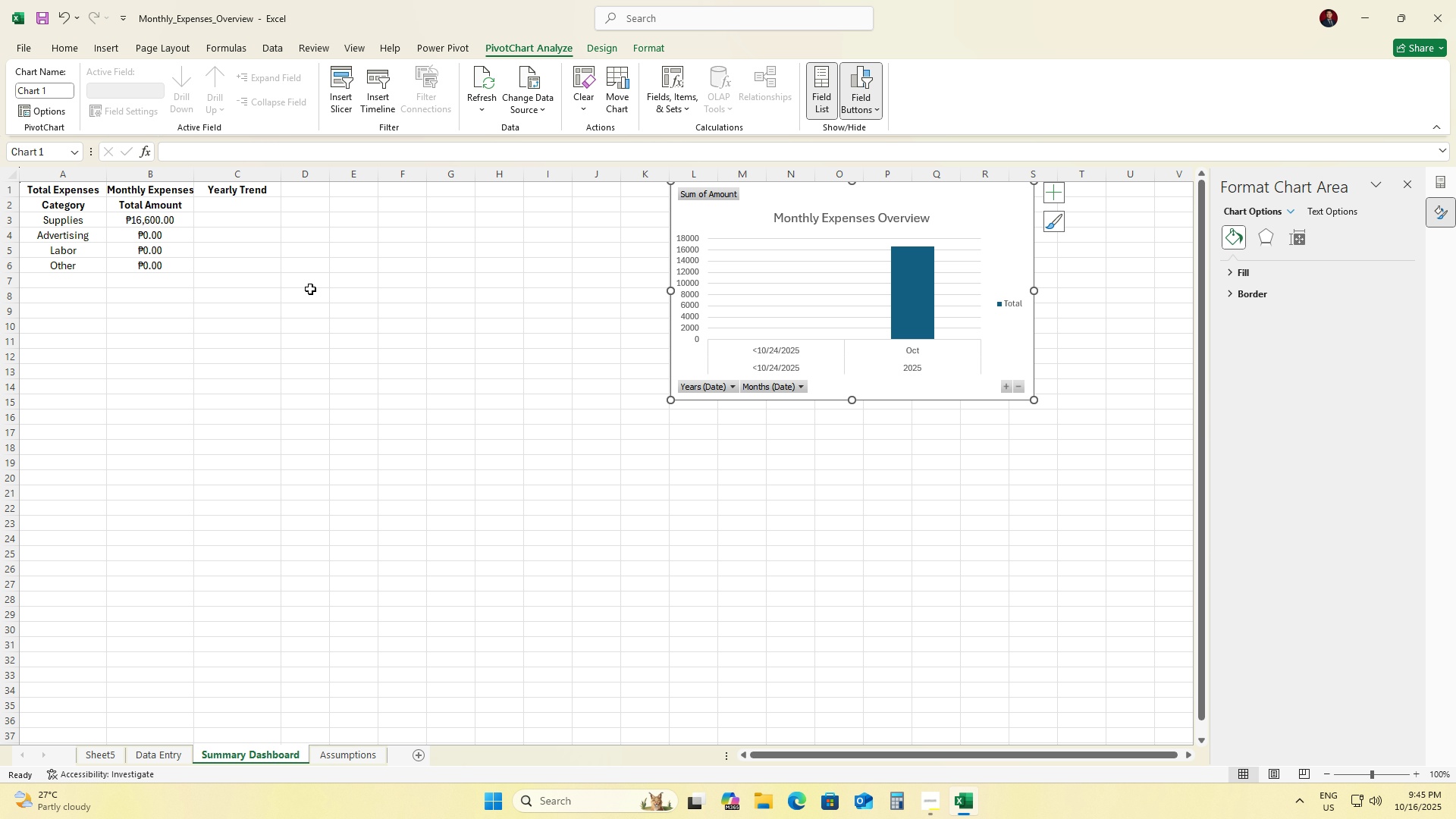 
double_click([299, 190])
 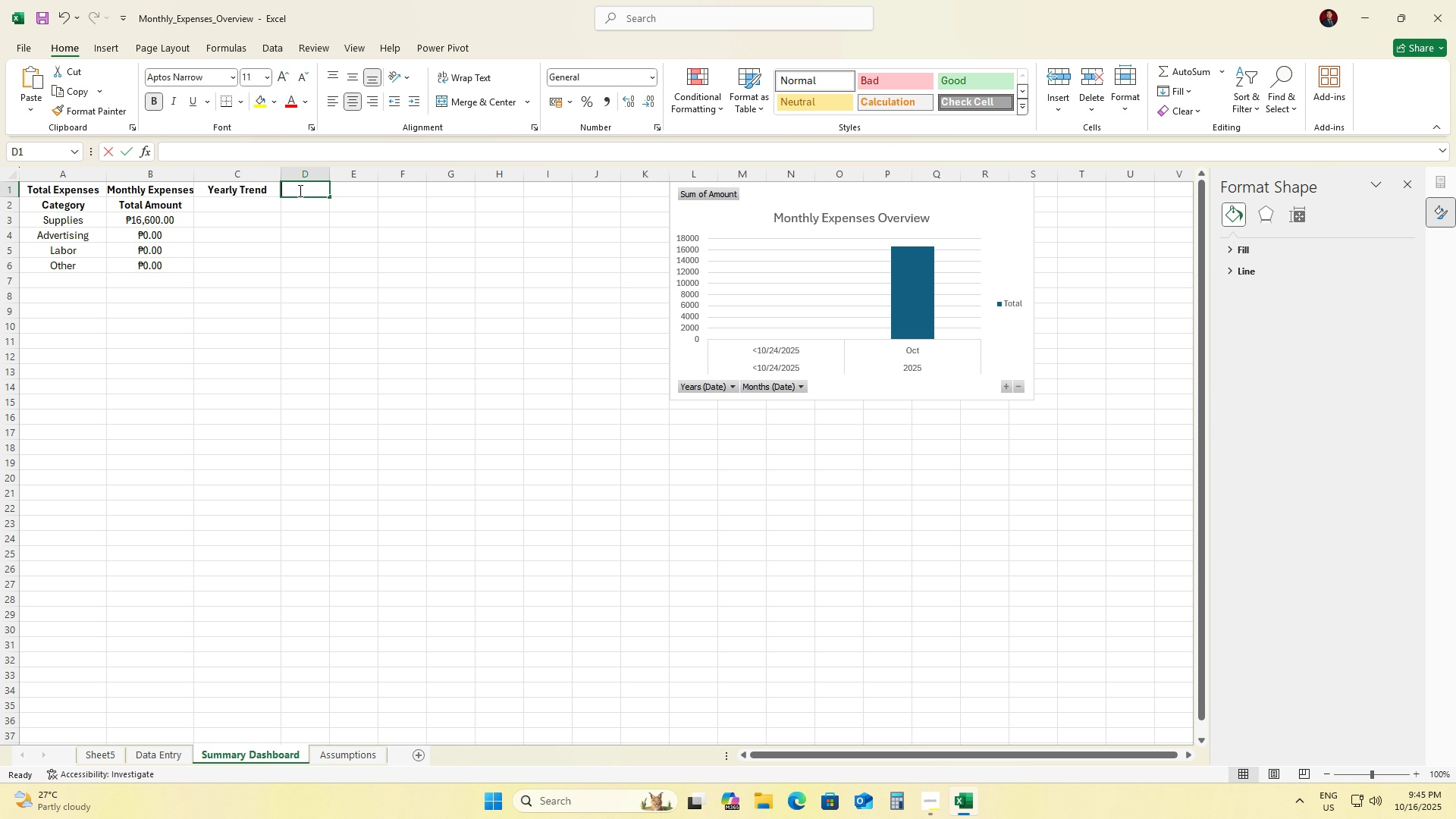 
triple_click([299, 190])
 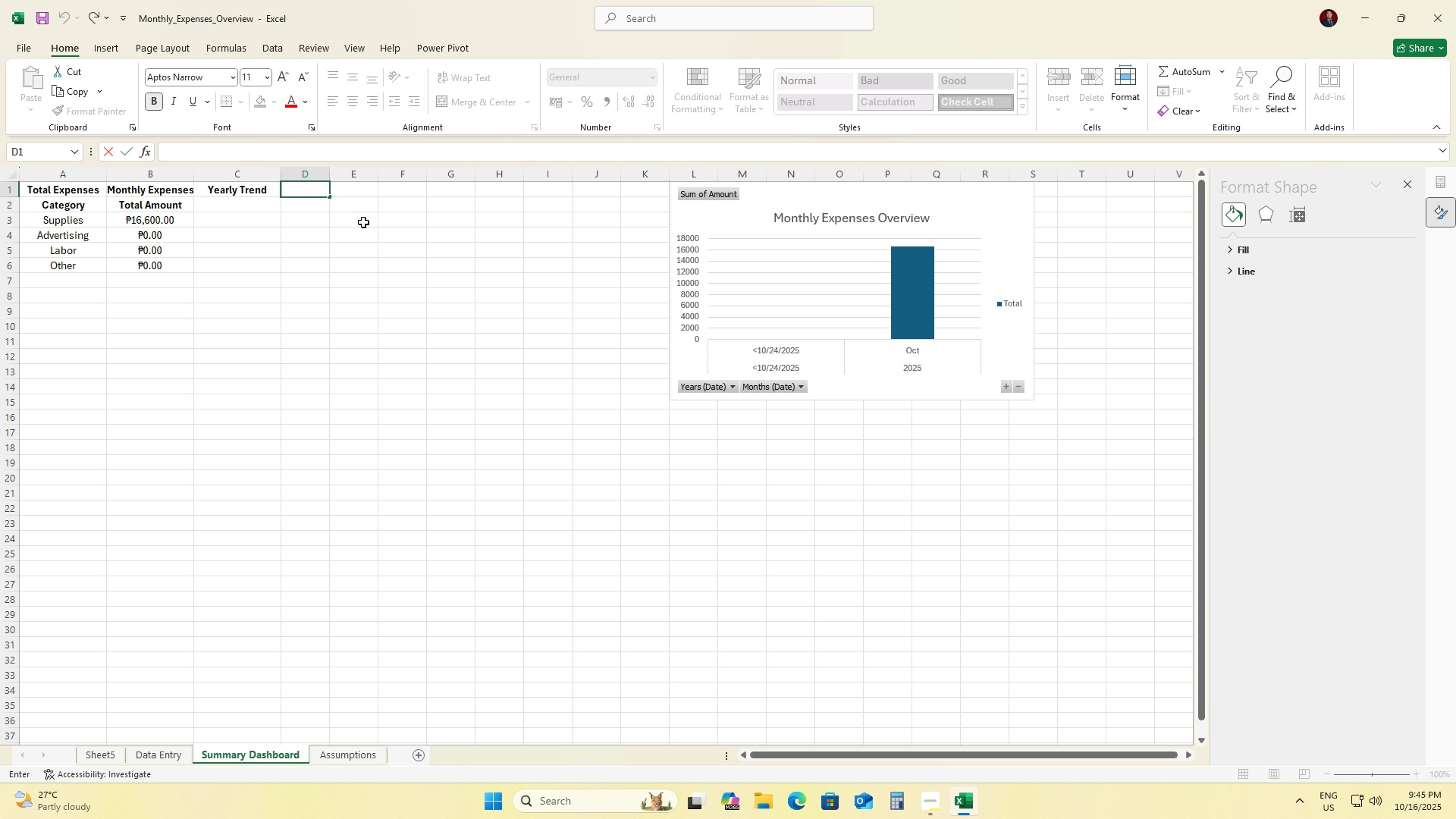 
type(YEe)
key(Backspace)
type(ar)
key(Tab)
type(Total E)
 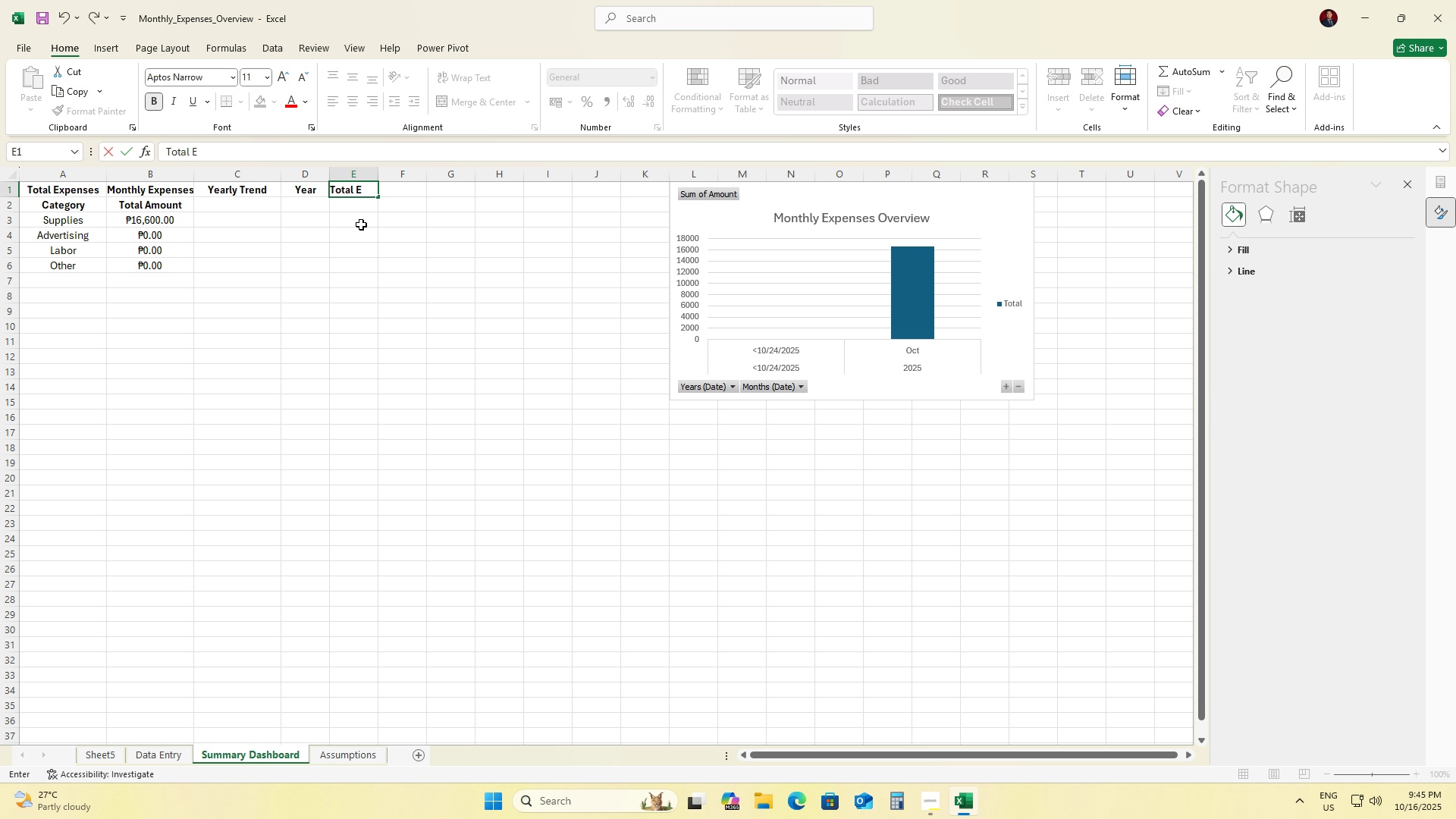 
type(xpenses)
 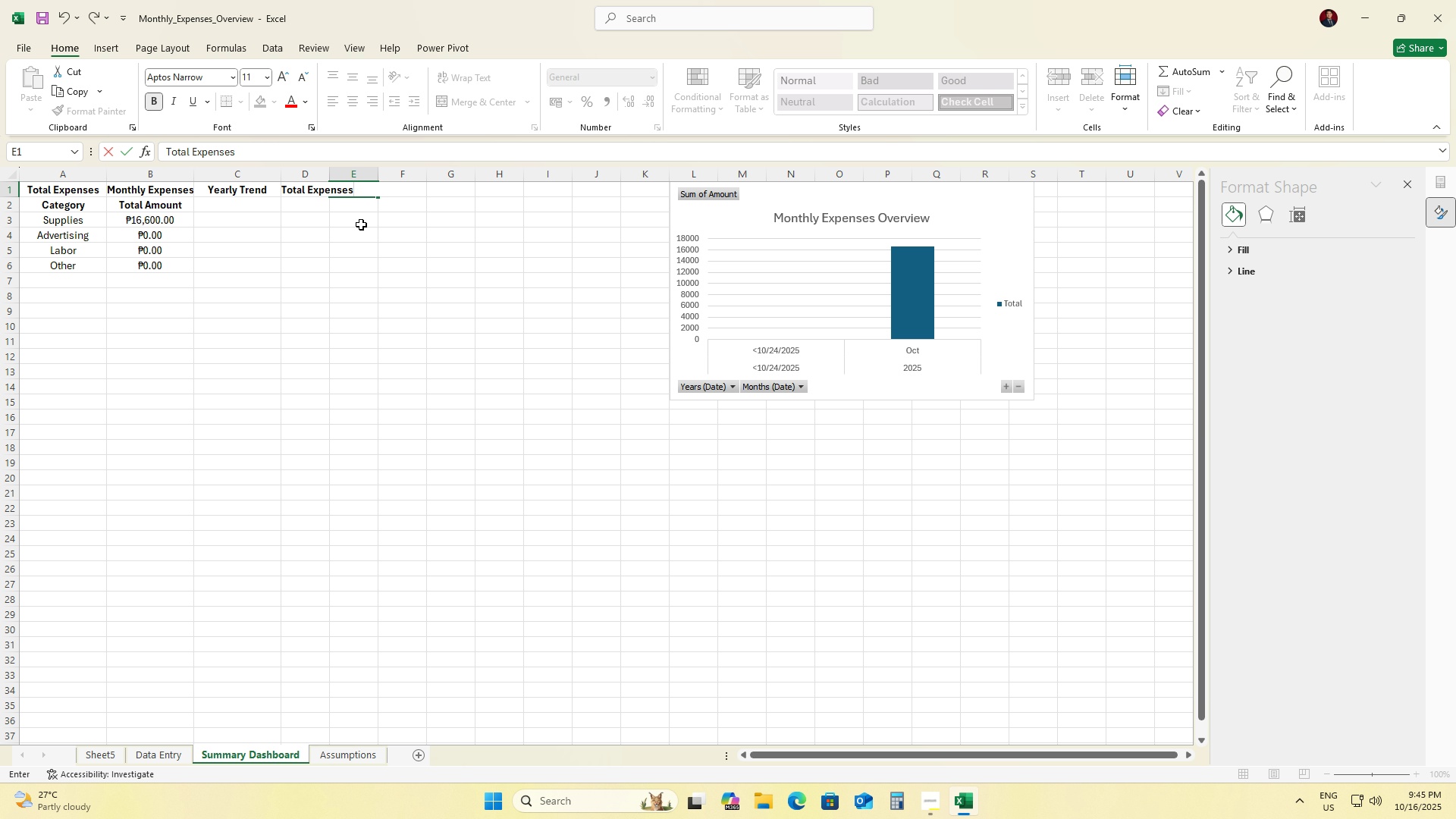 
key(Enter)
 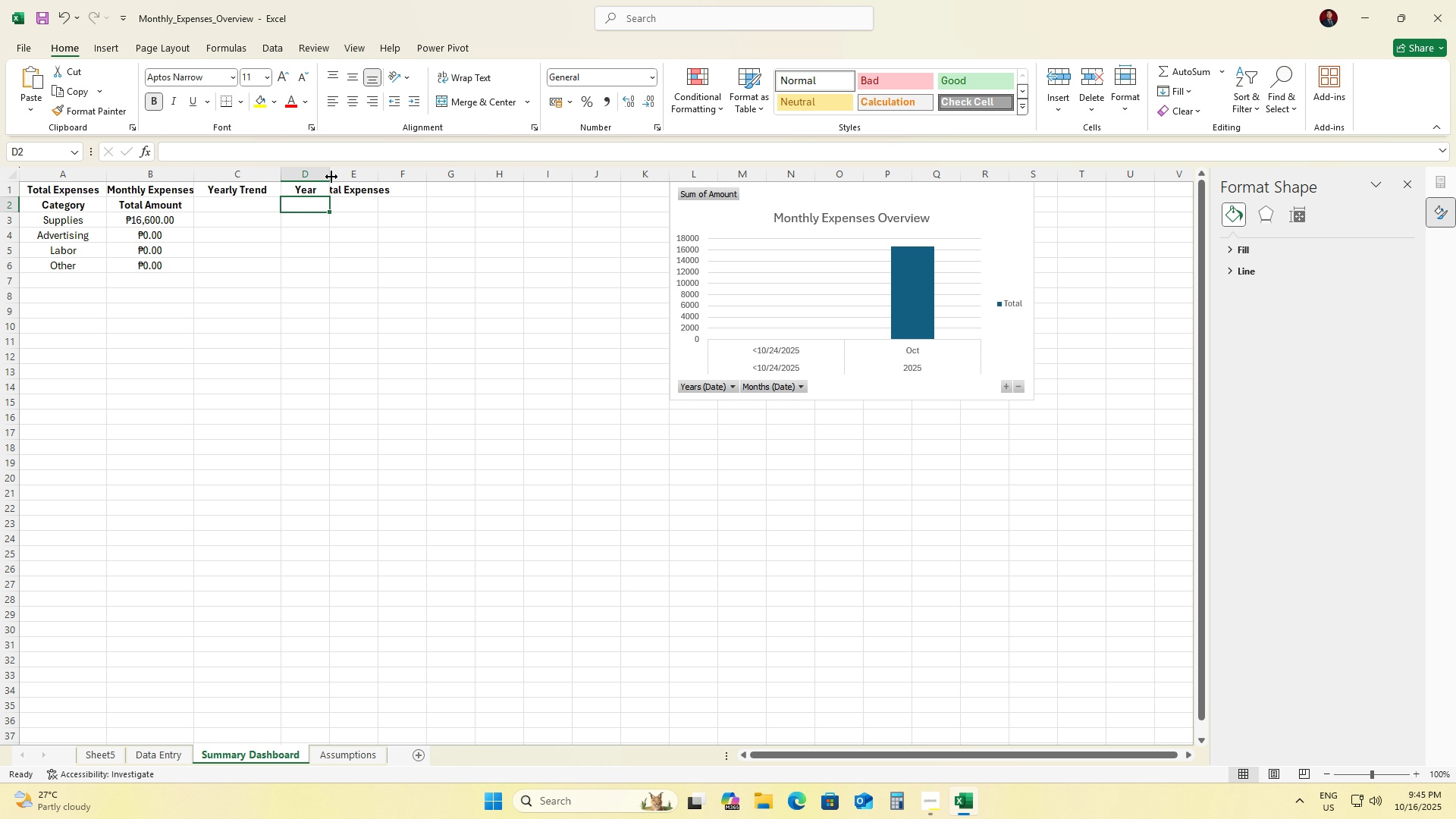 
left_click([314, 171])
 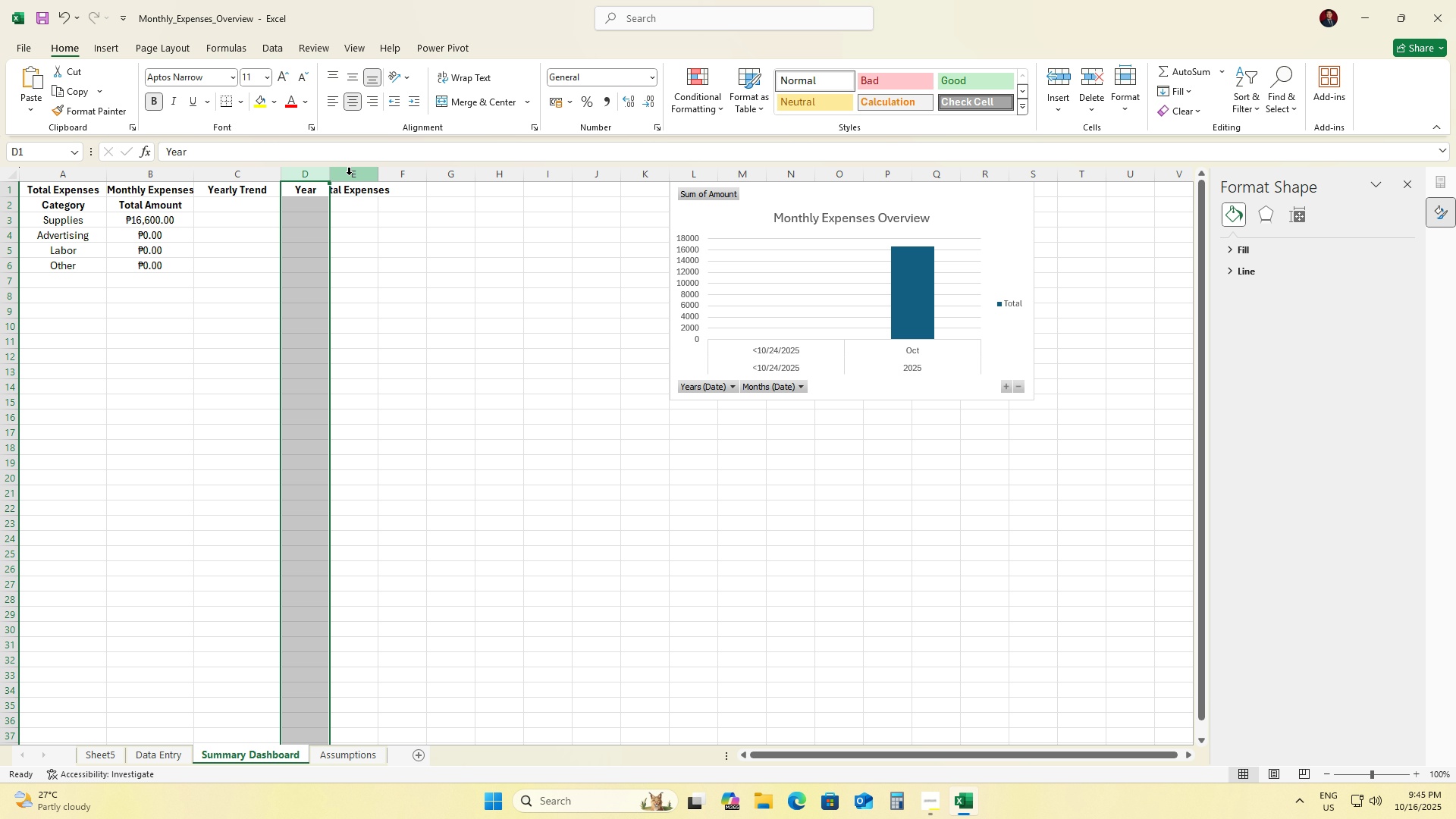 
key(Shift+ShiftLeft)
 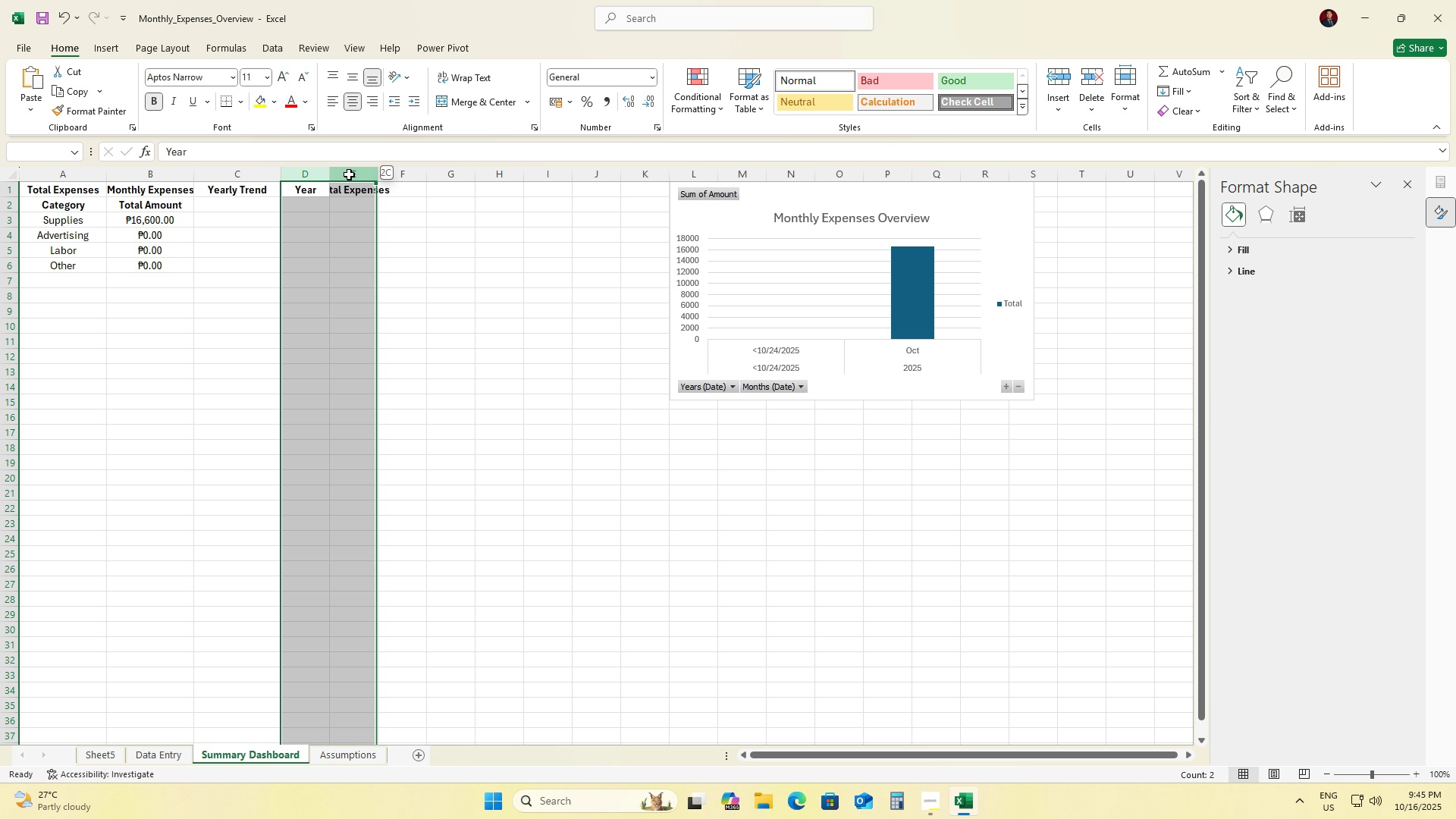 
double_click([349, 174])
 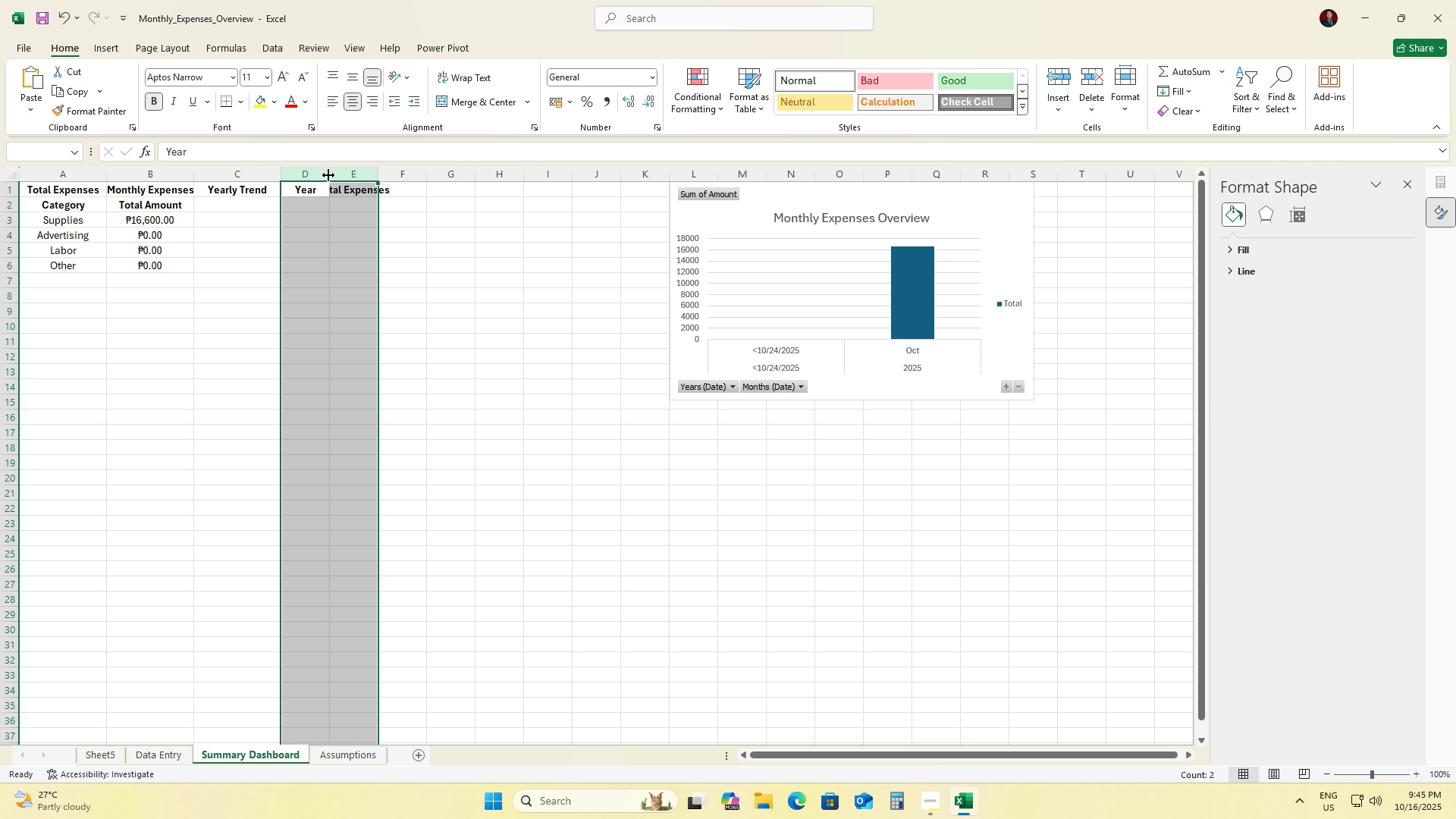 
left_click_drag(start_coordinate=[330, 175], to_coordinate=[355, 174])
 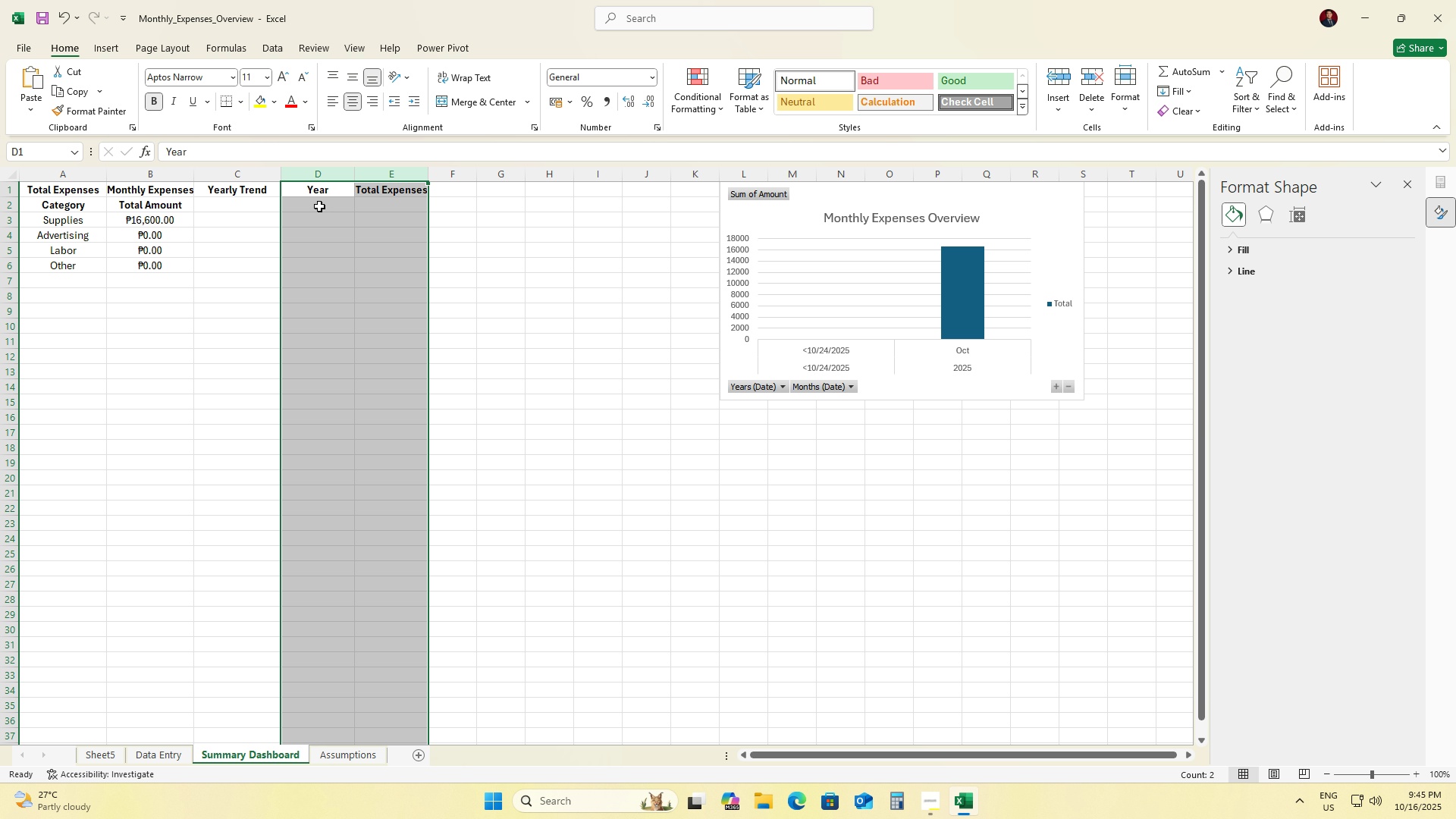 
left_click([313, 203])
 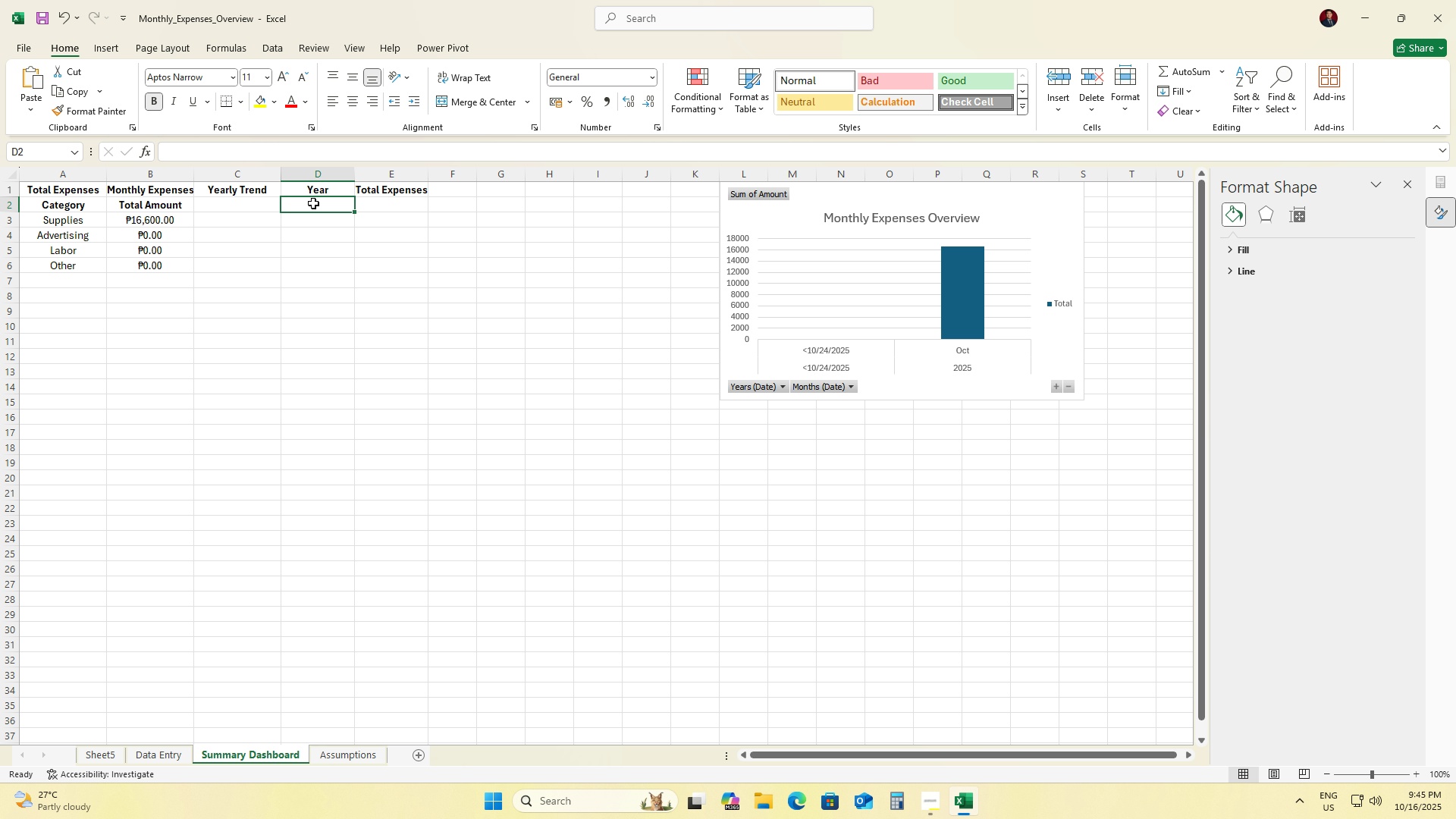 
double_click([313, 203])
 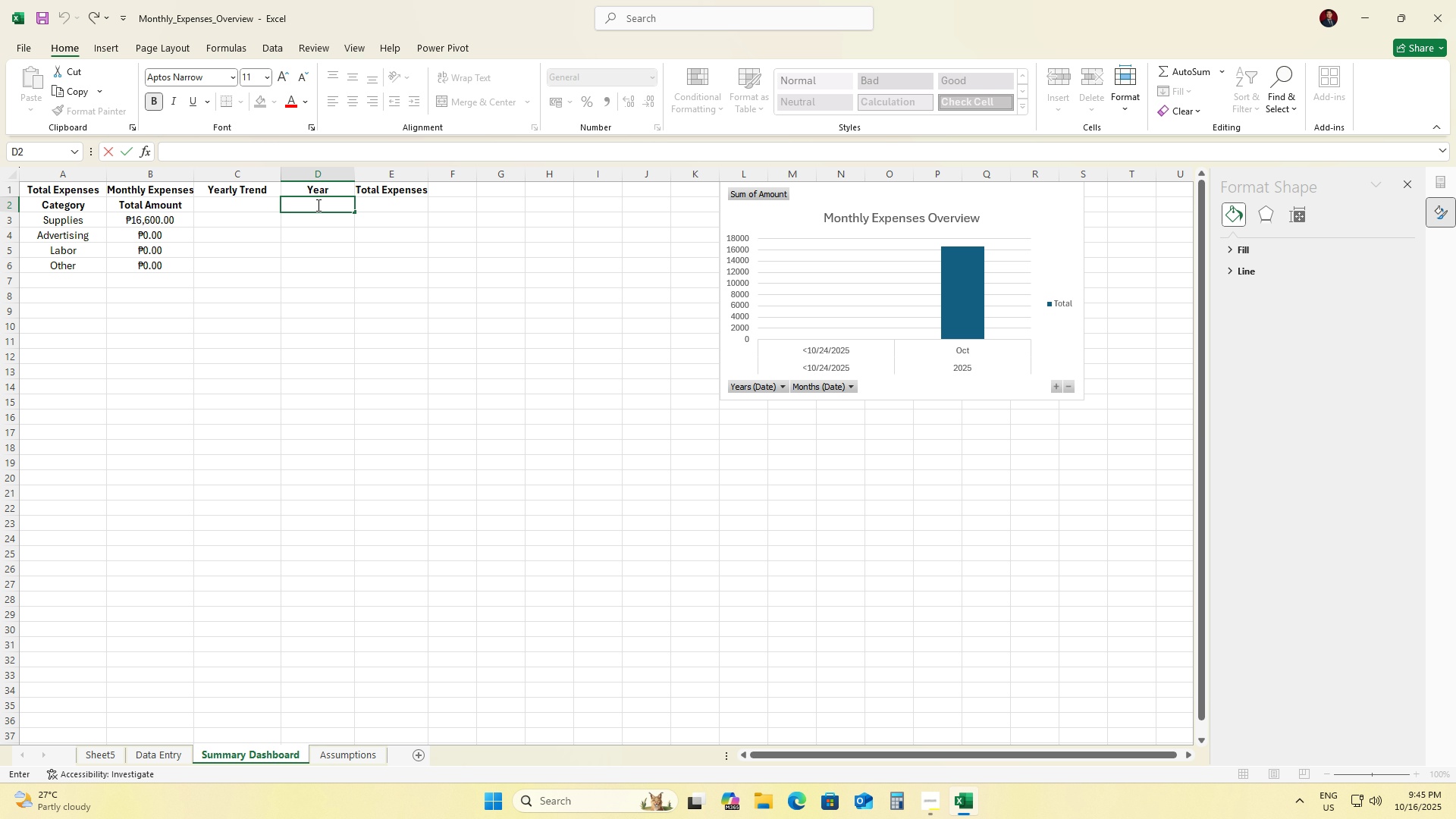 
key(Numpad2)
 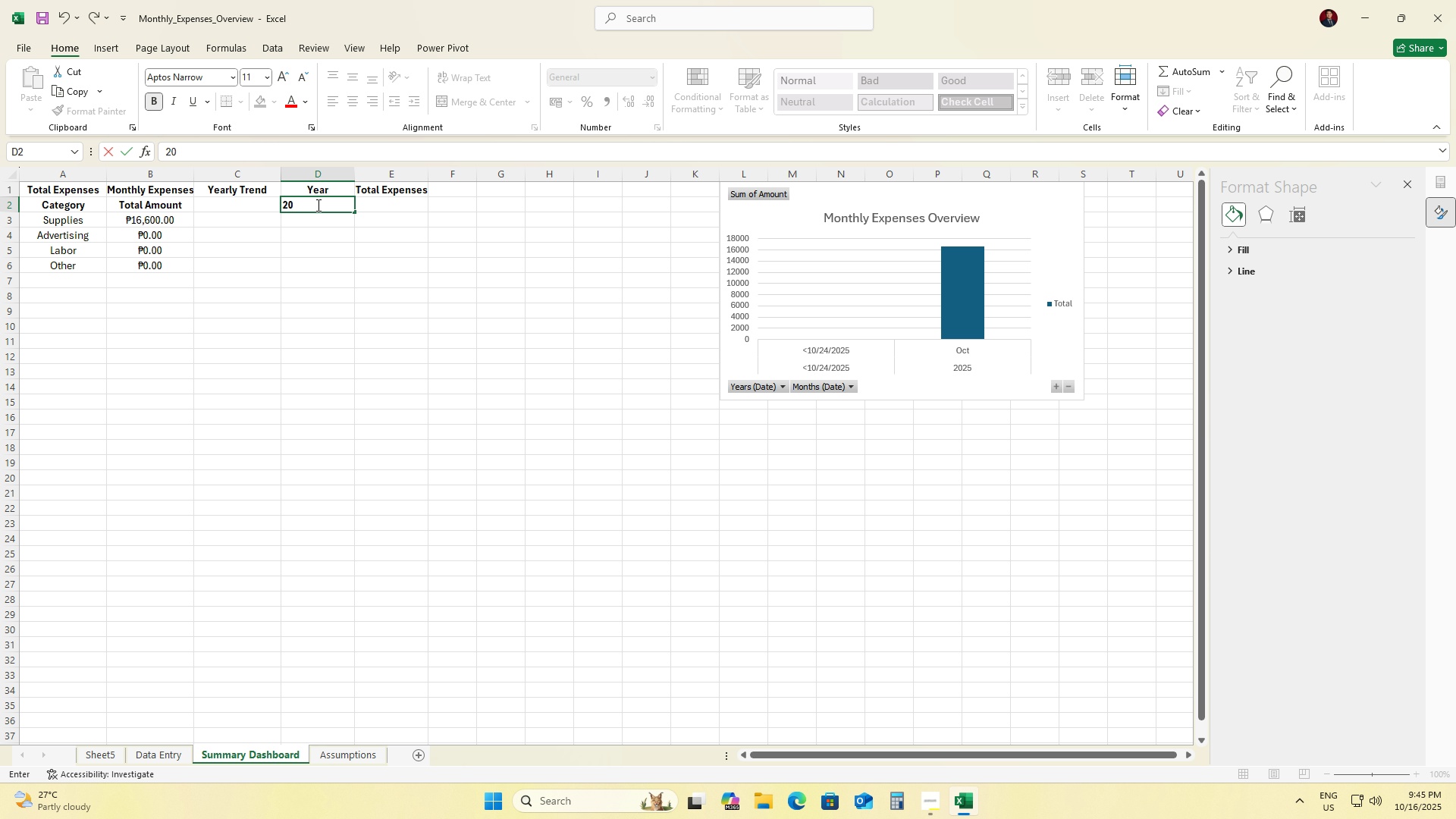 
key(Numpad0)
 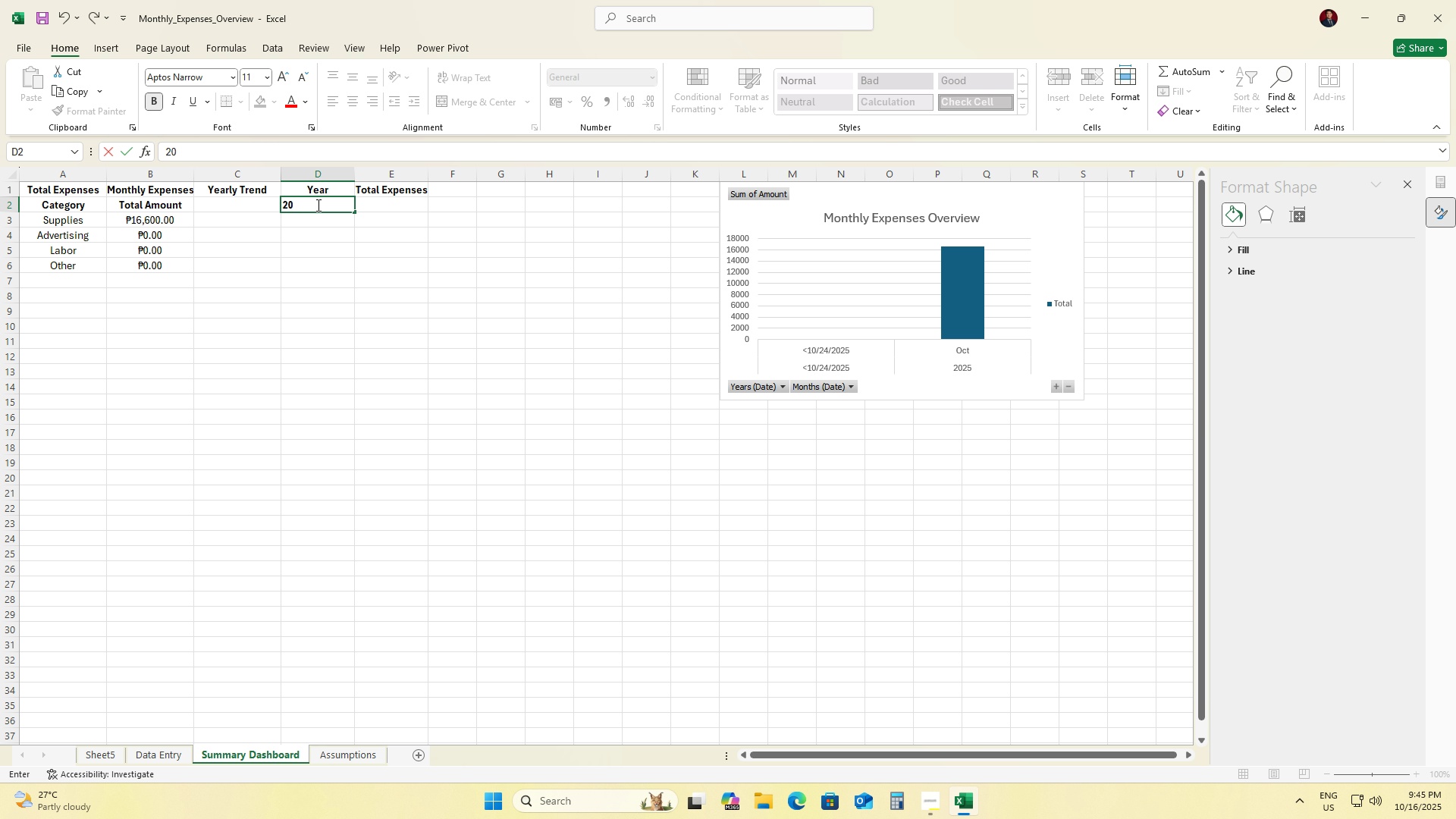 
key(Numpad2)
 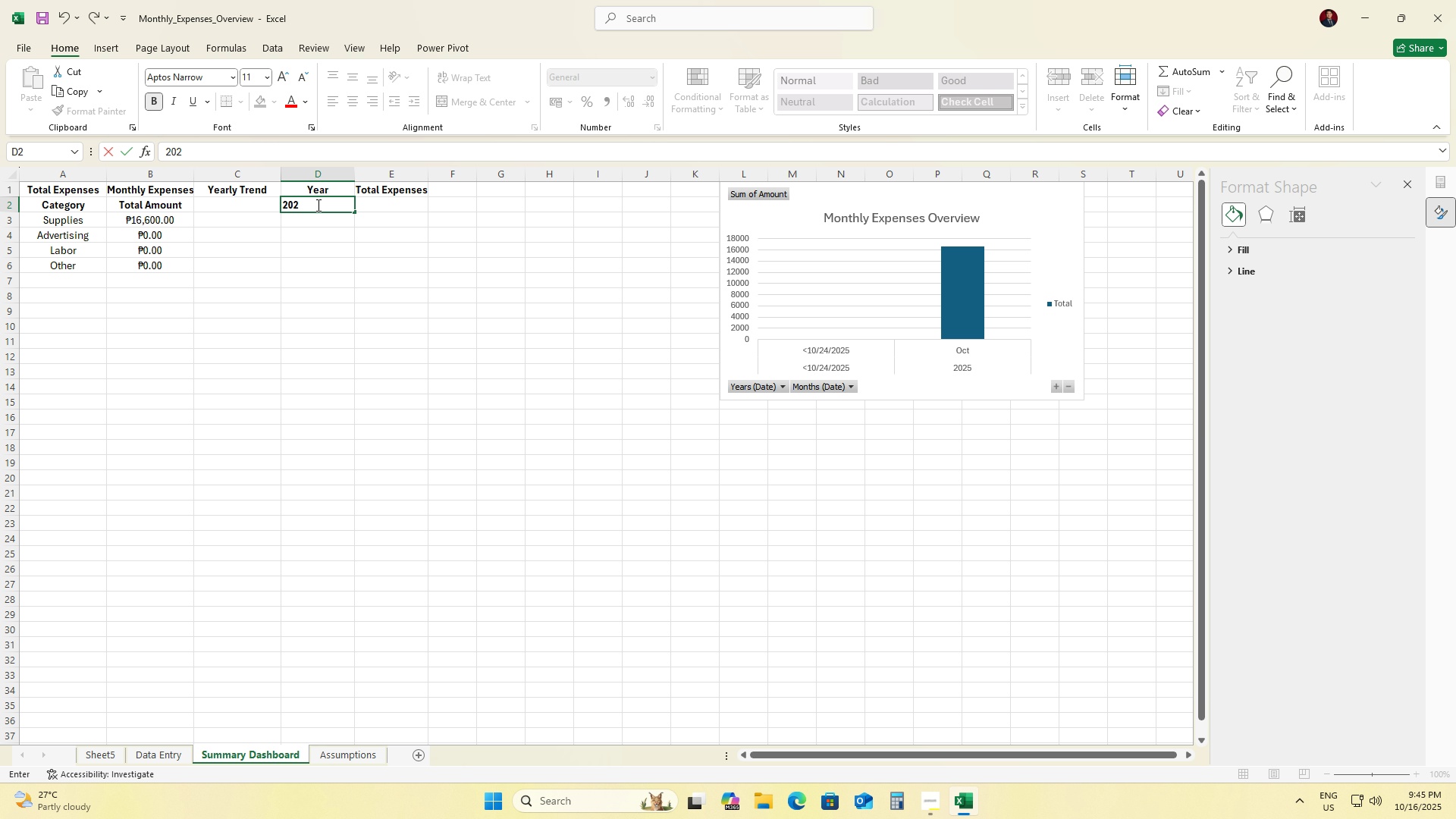 
key(Numpad4)
 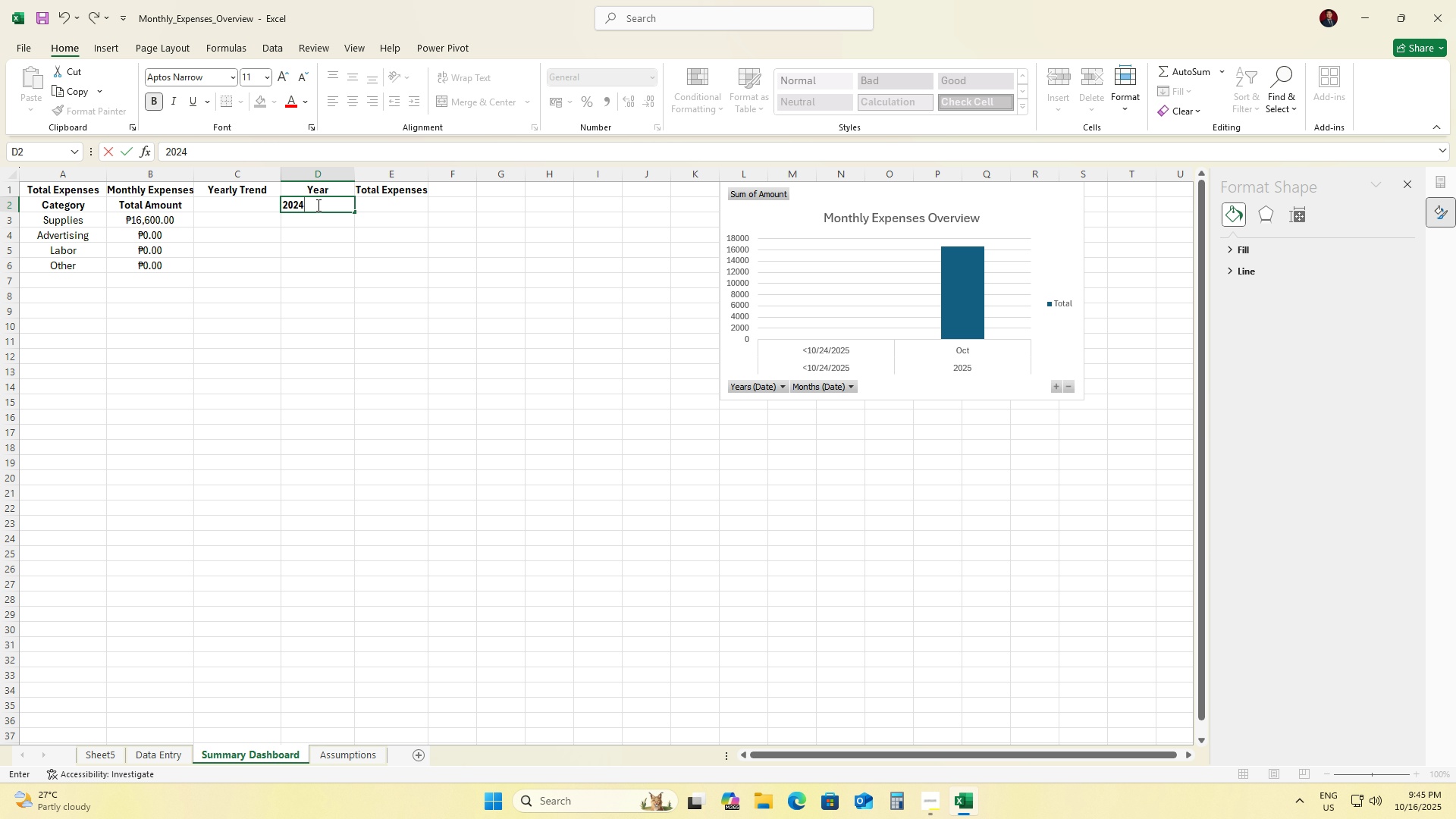 
key(ArrowDown)
 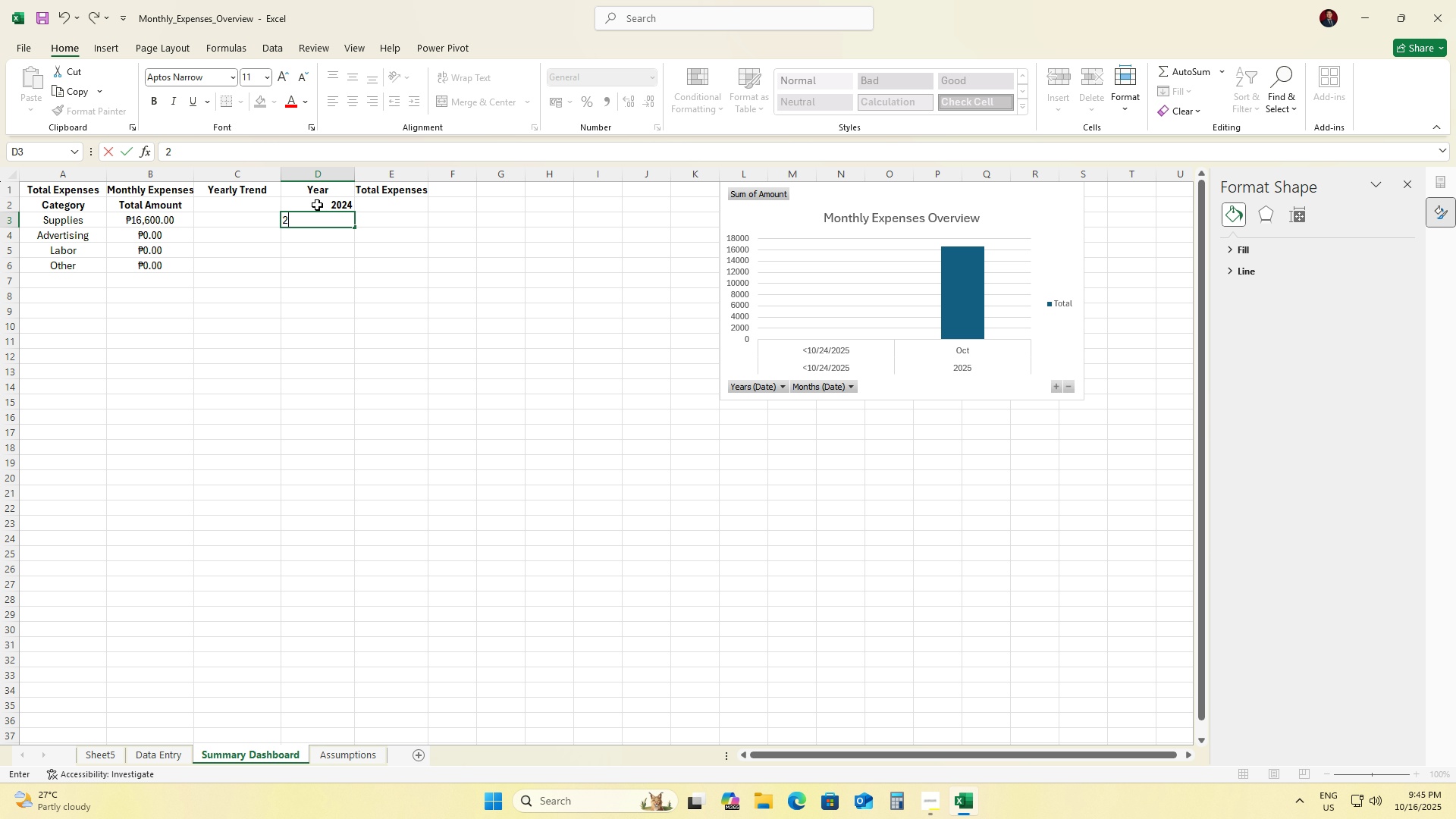 
key(Numpad2)
 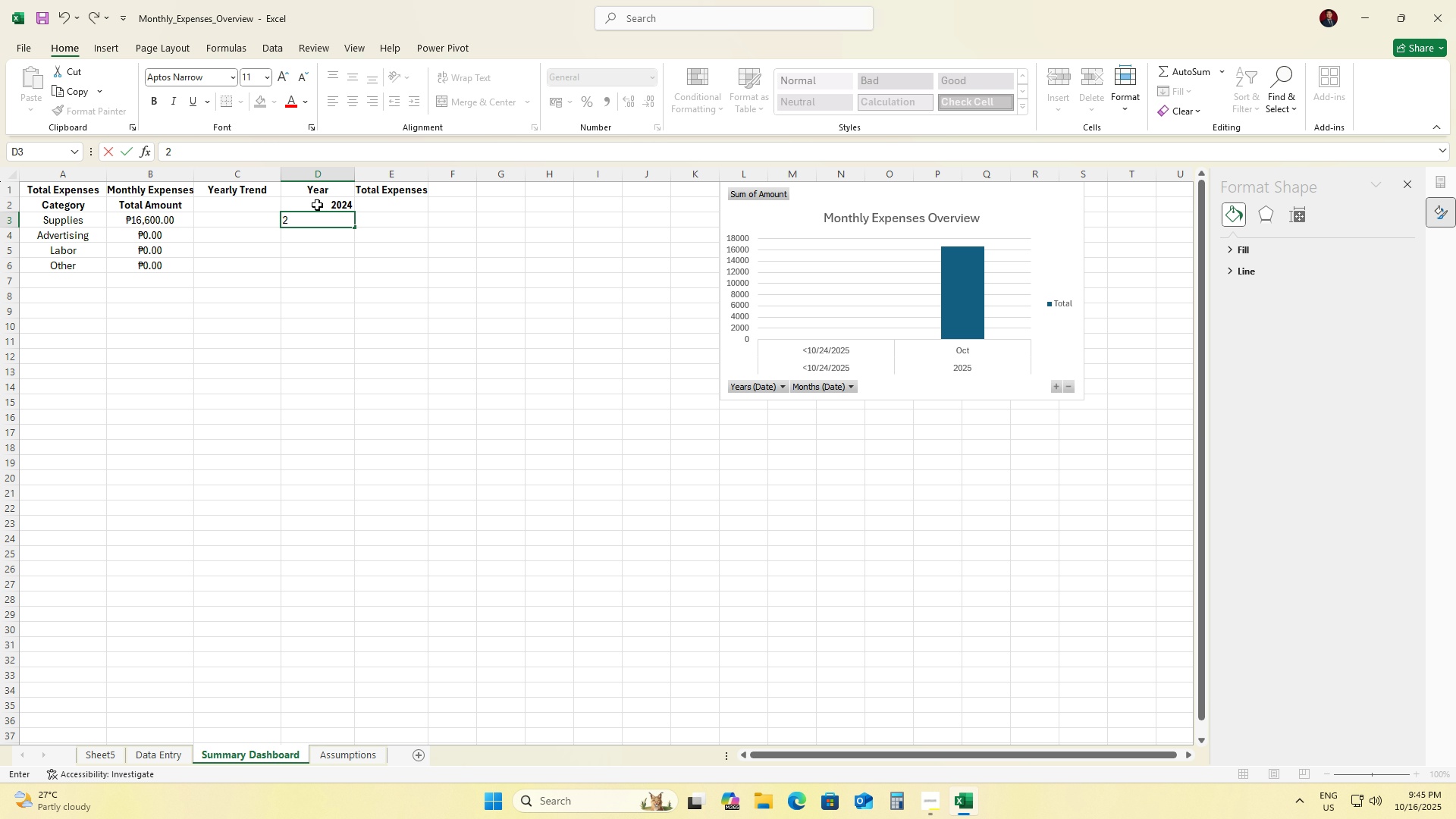 
key(Numpad0)
 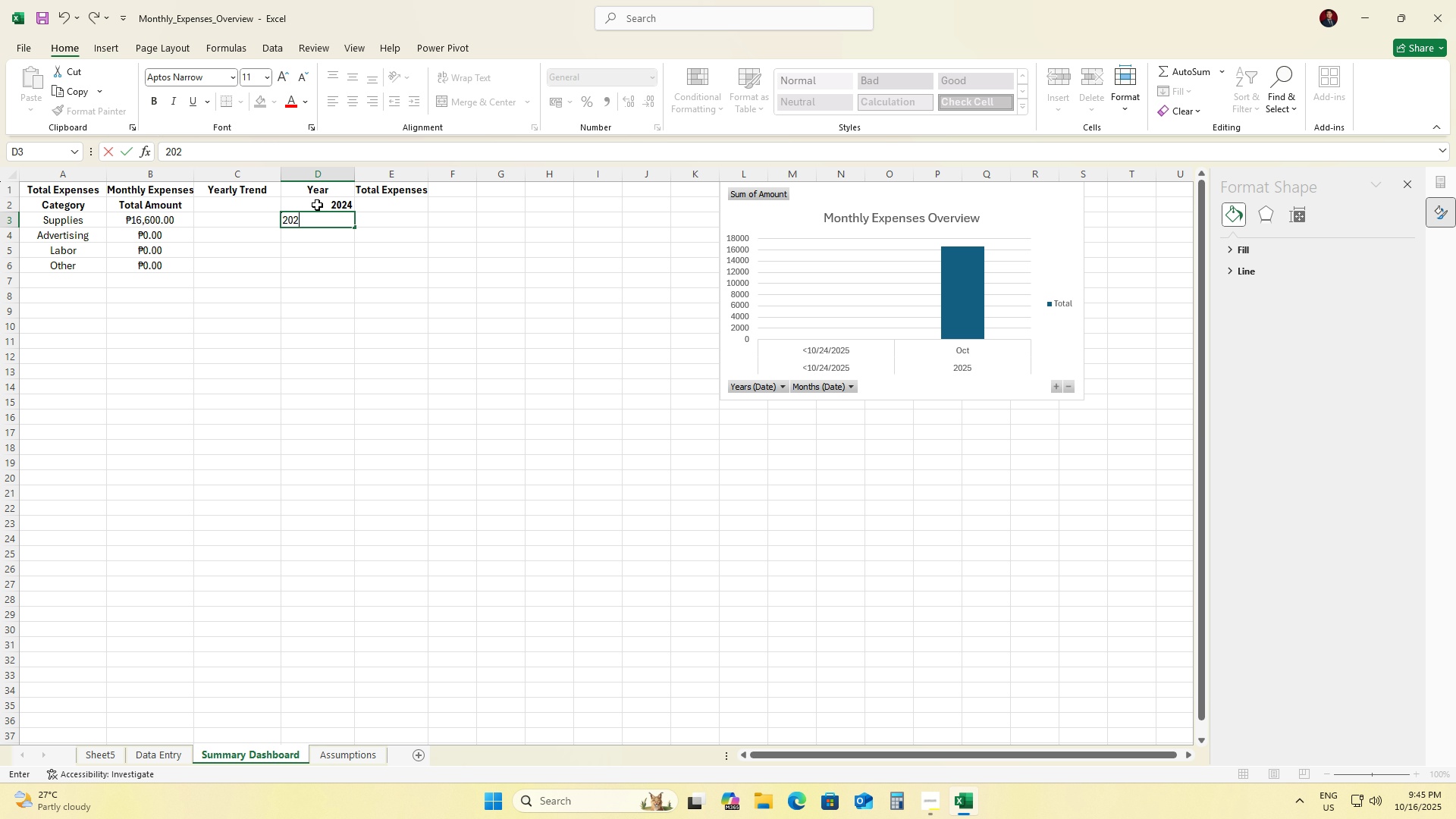 
key(Numpad2)
 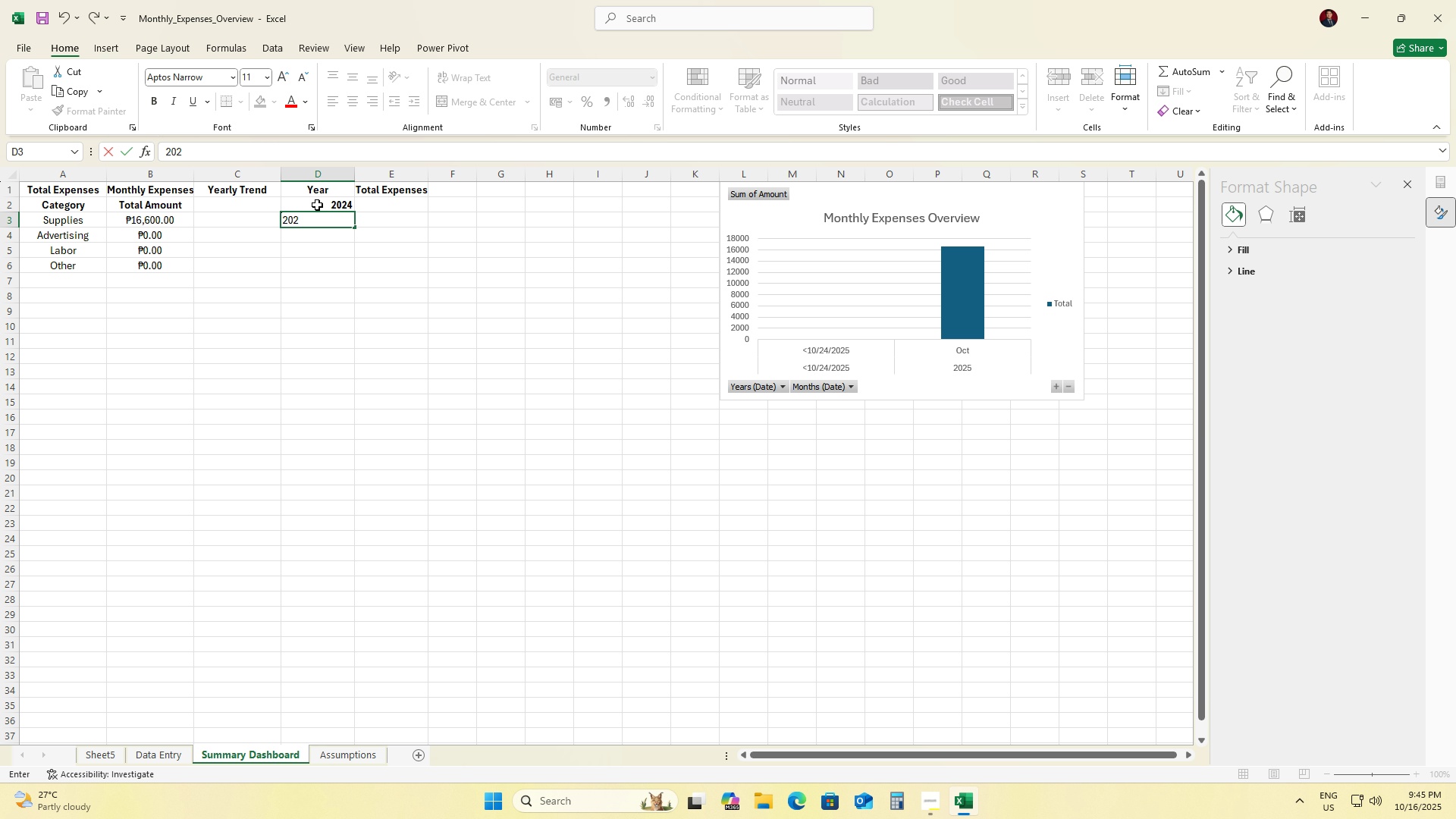 
key(Numpad5)
 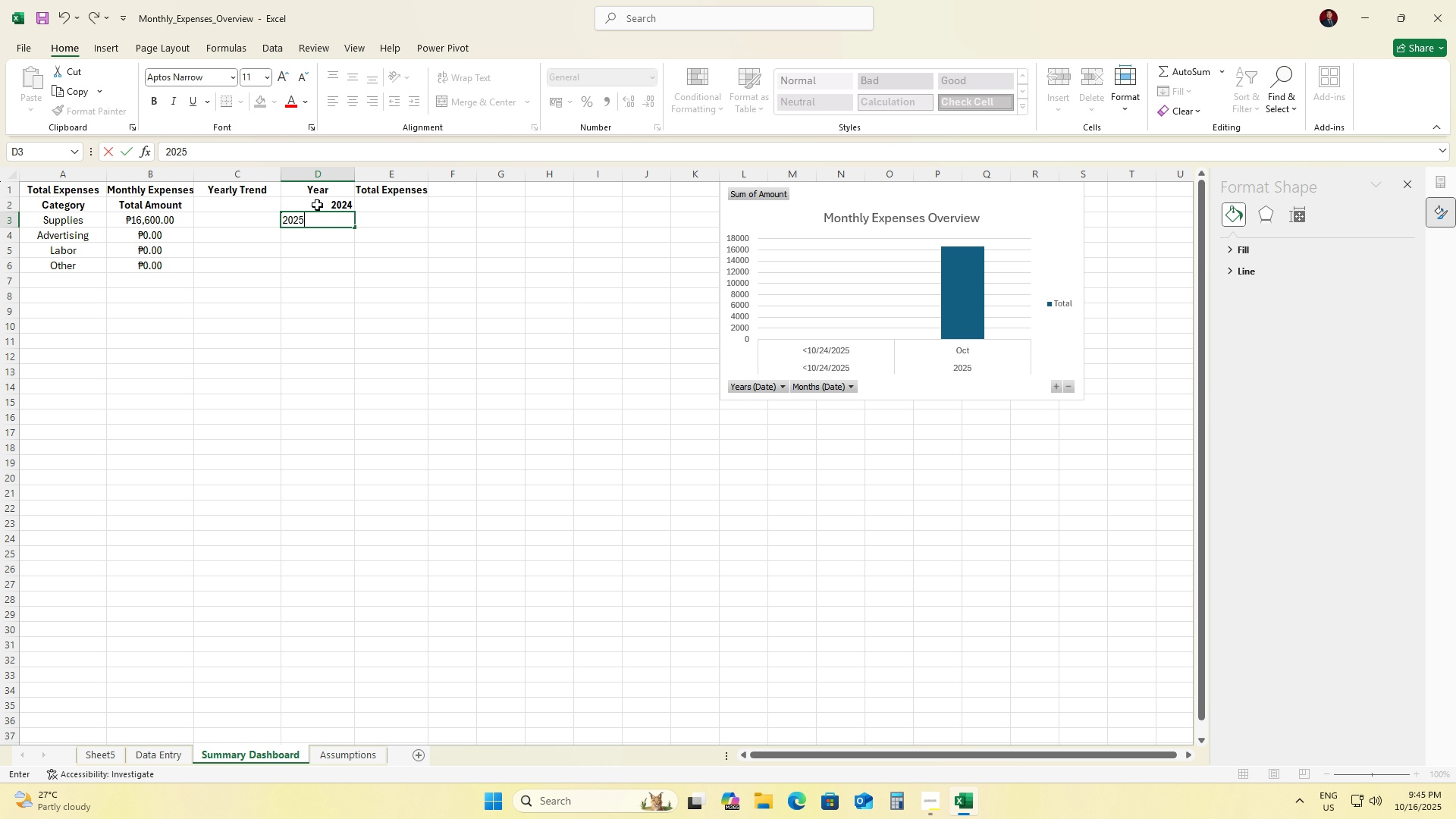 
key(ArrowRight)
 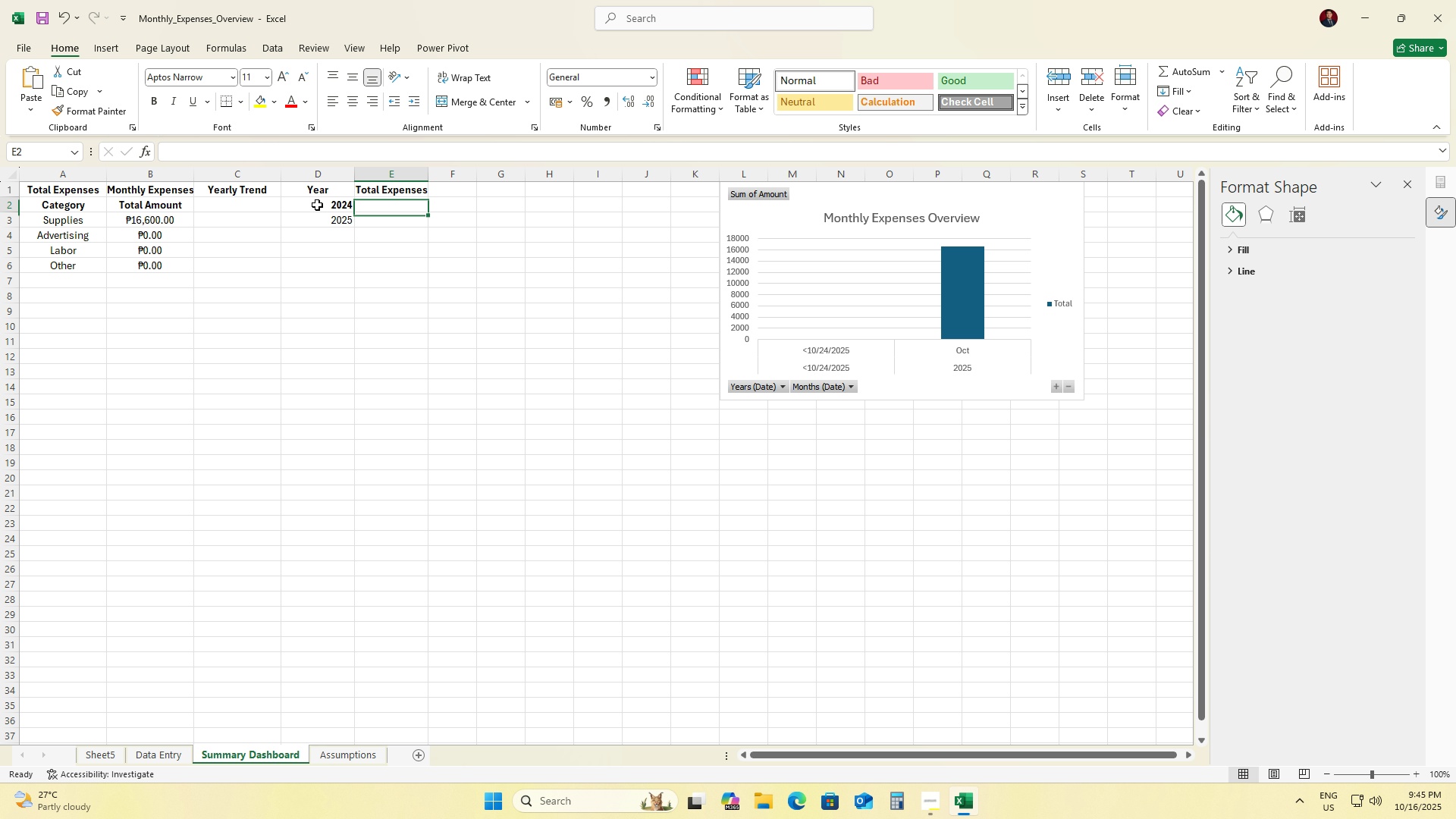 
key(ArrowUp)
 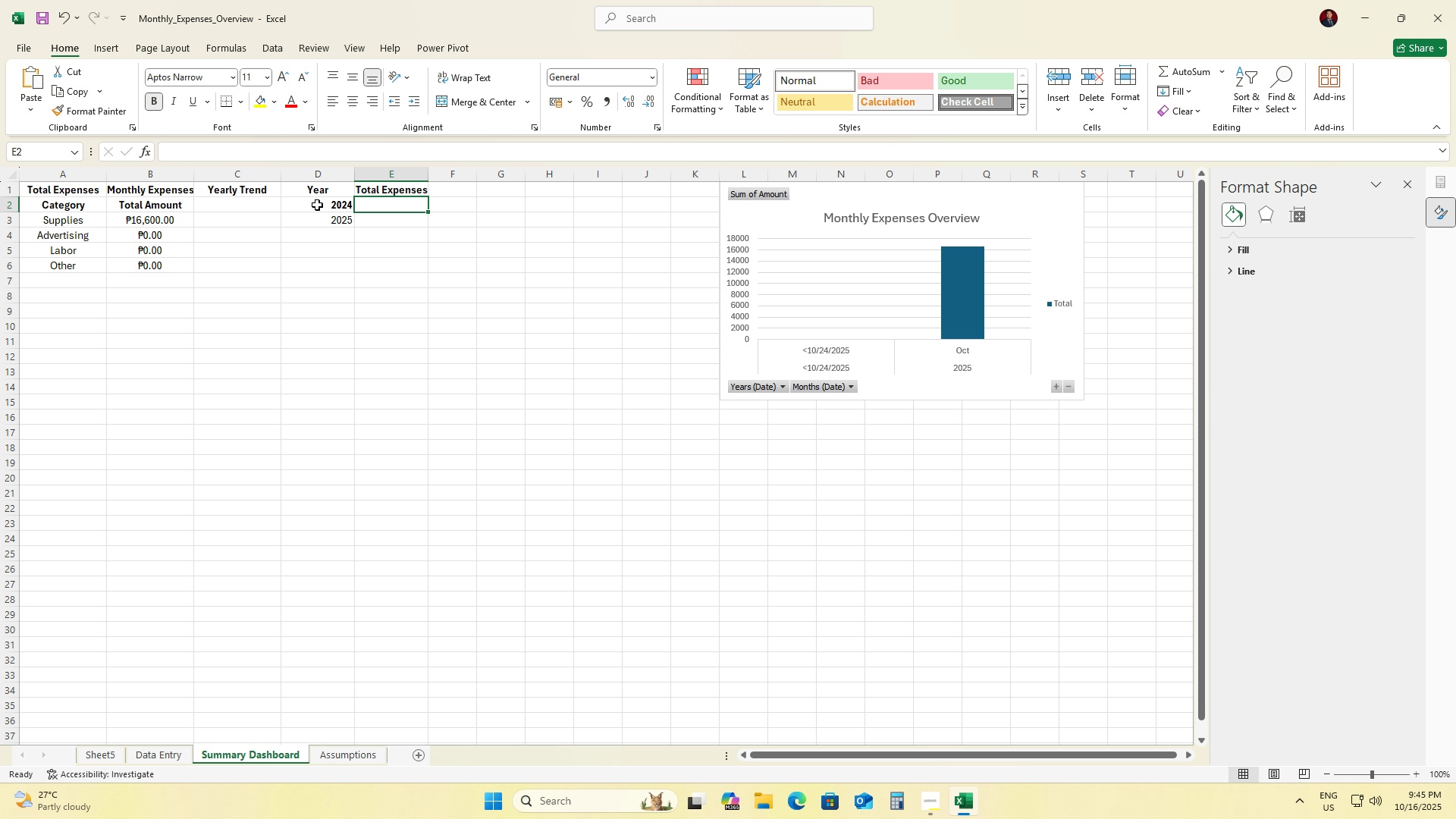 
key(Control+Z)
 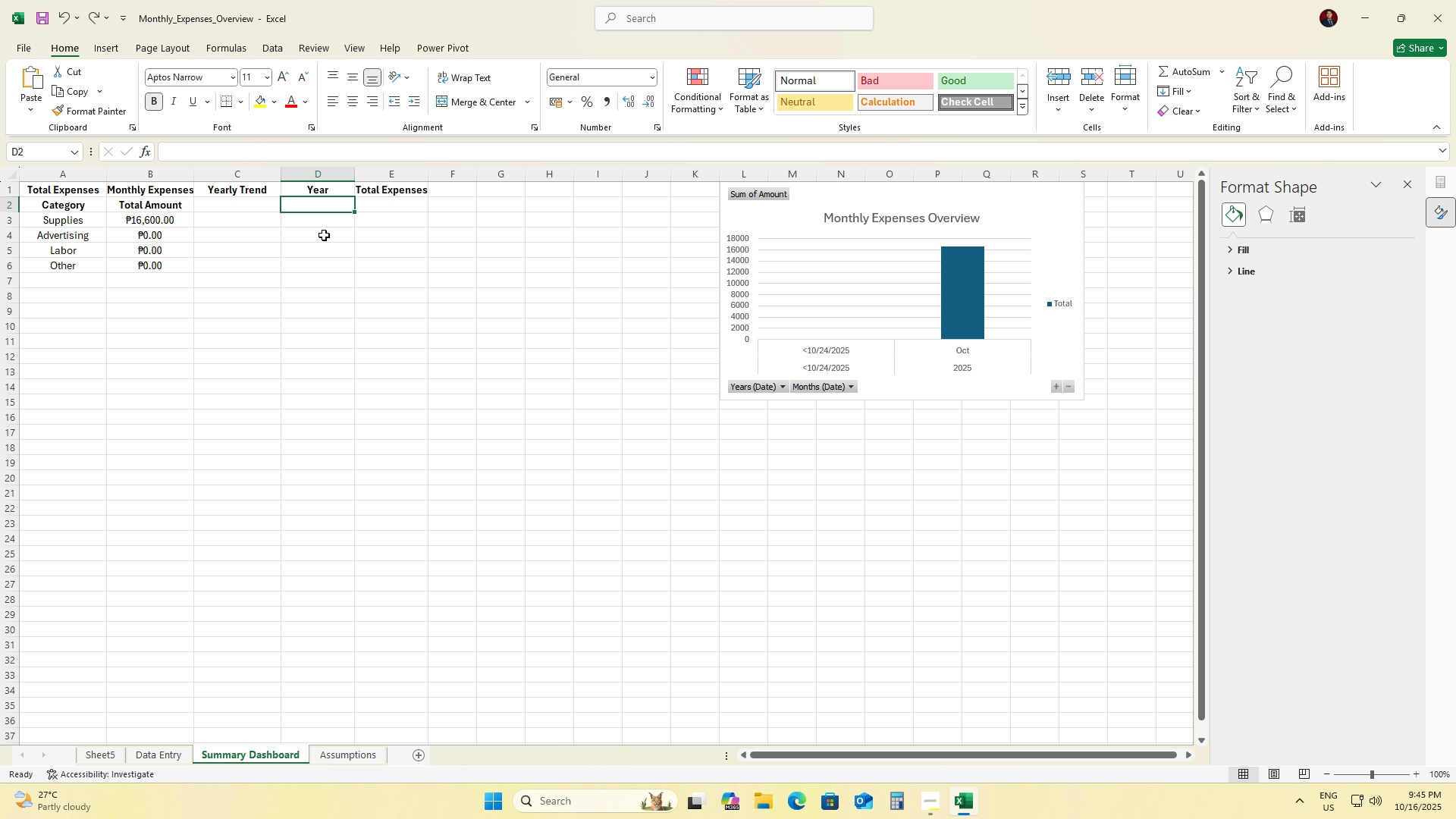 
key(Control+Z)
 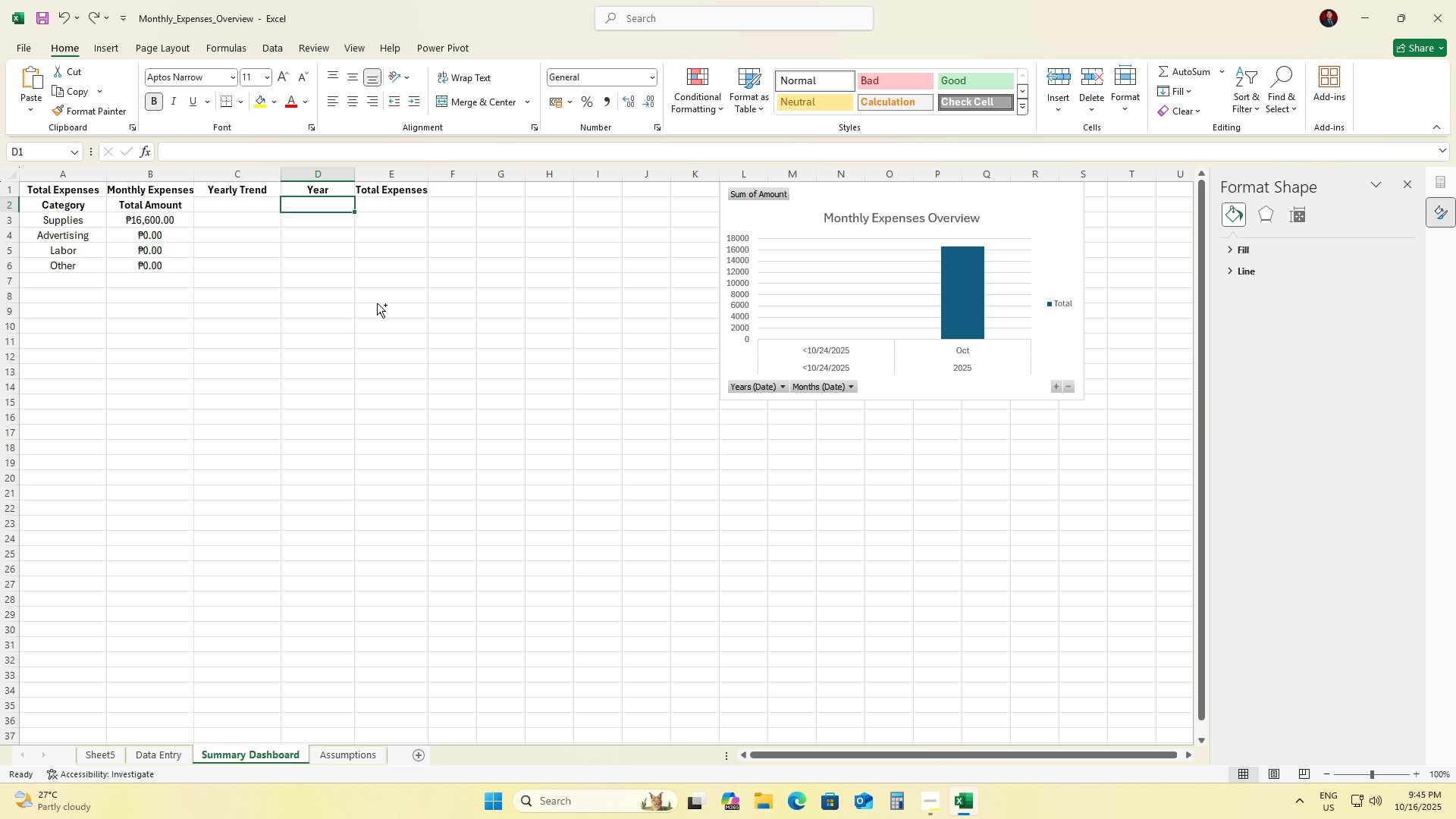 
key(Control+Z)
 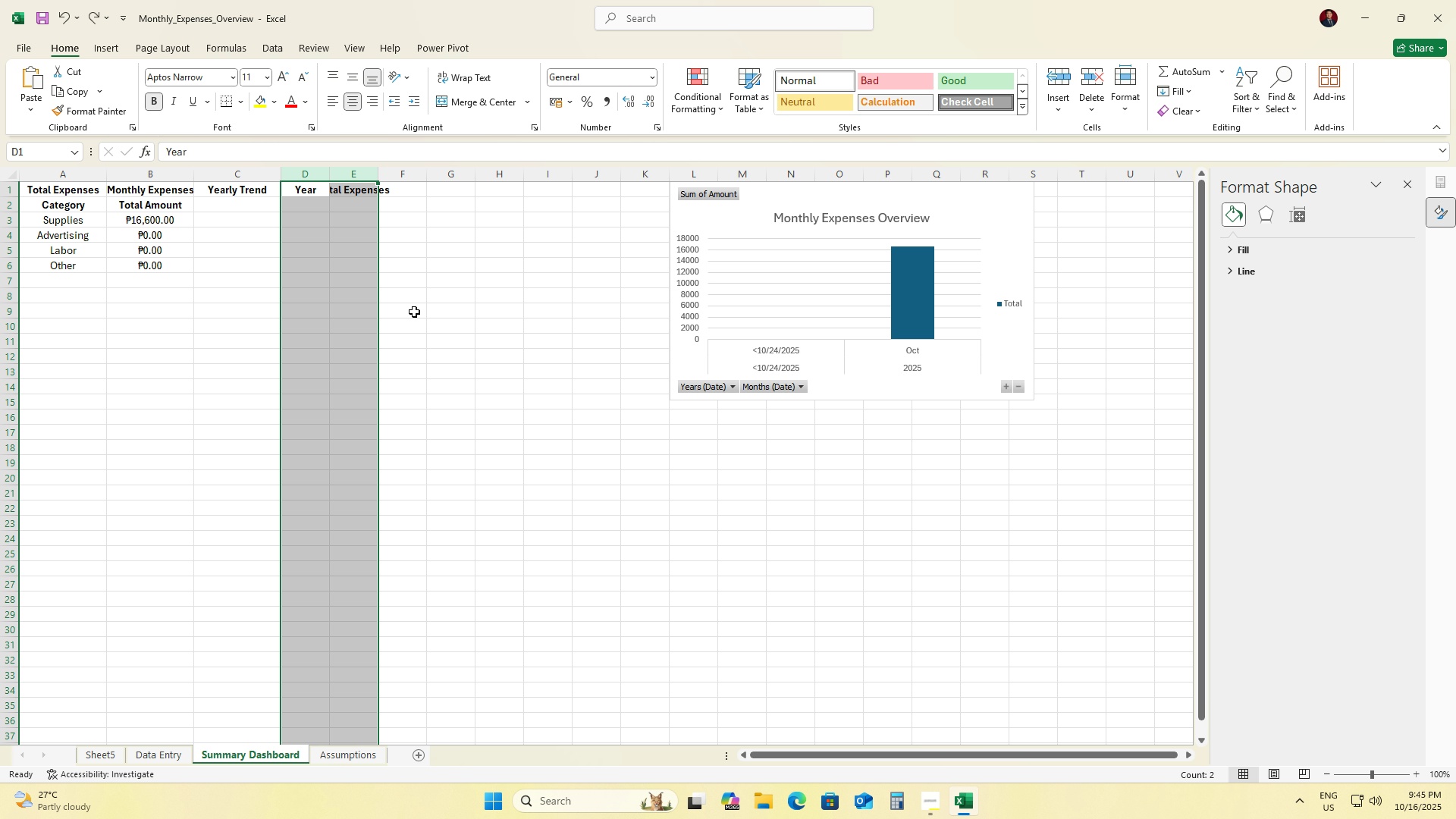 
key(Control+Z)
 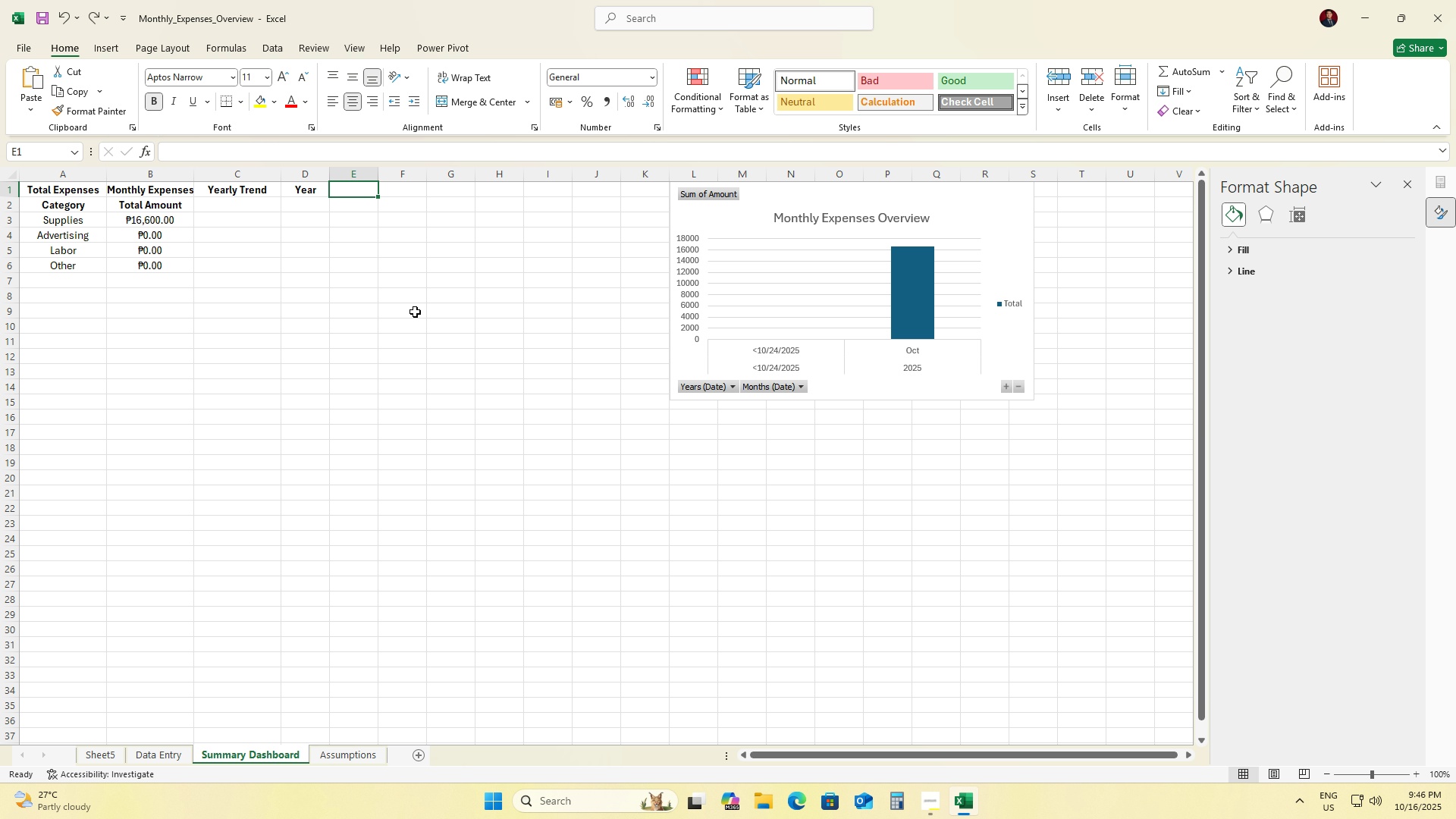 
key(Control+Z)
 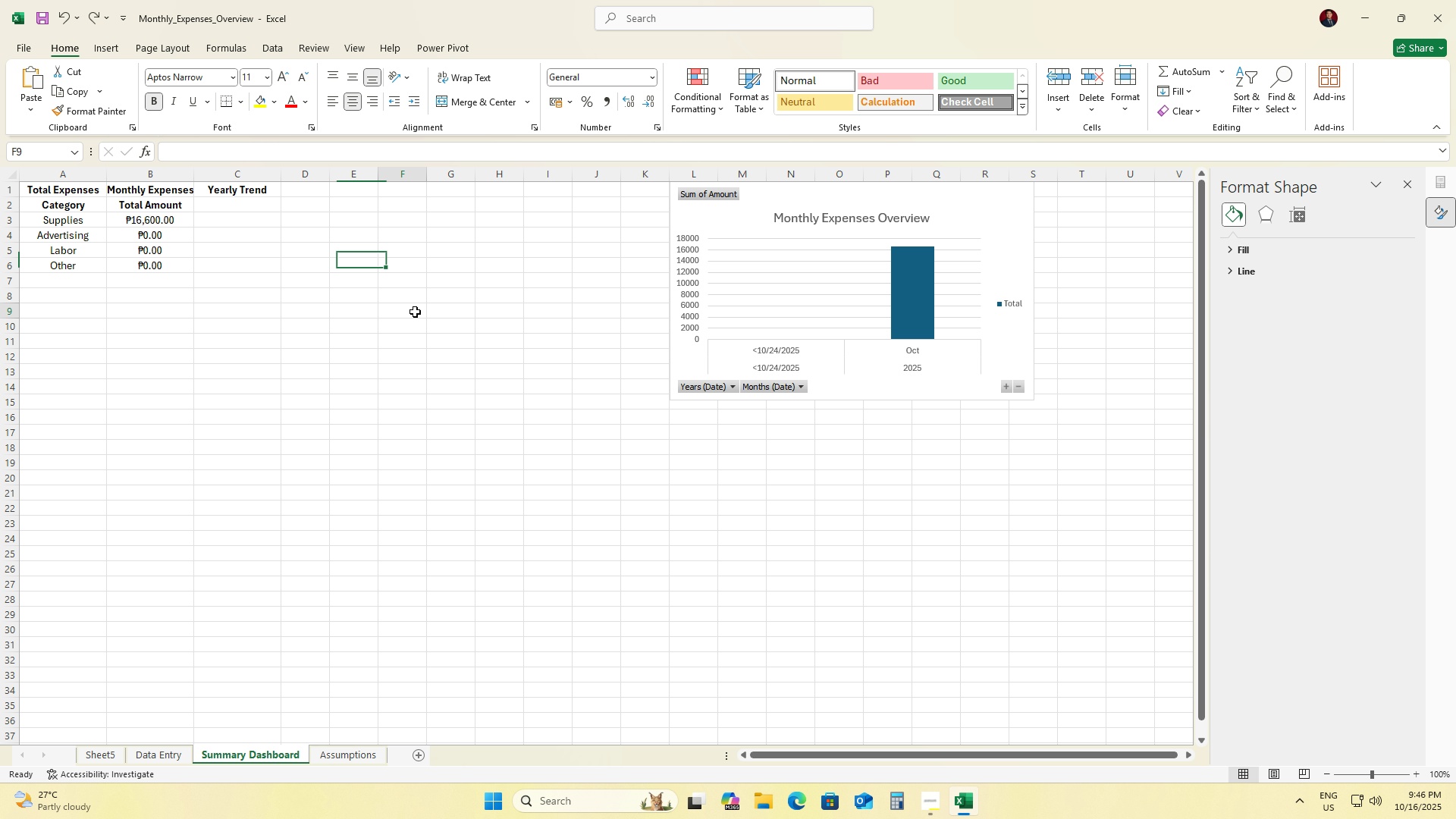 
left_click([415, 312])
 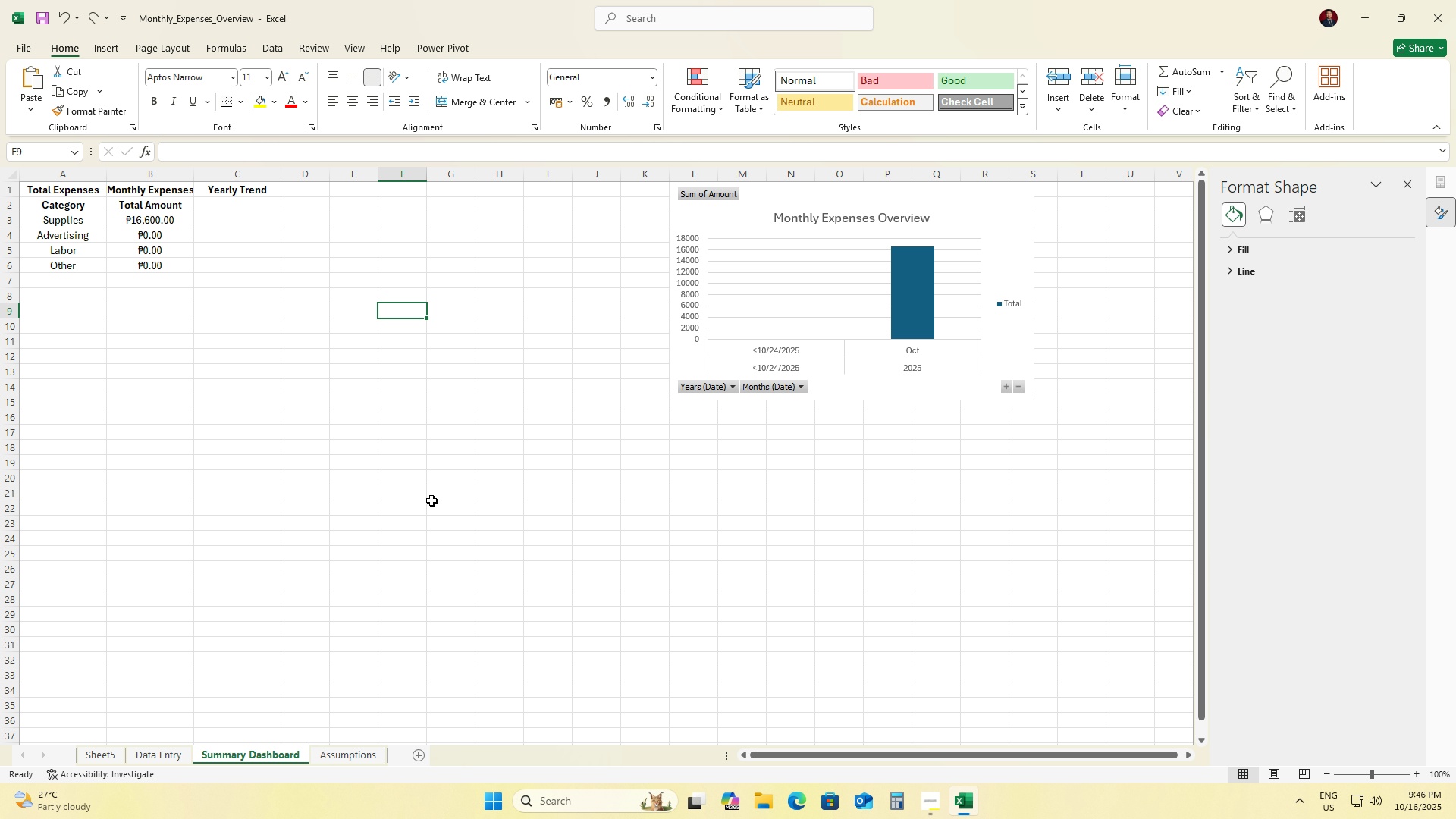 
wait(26.8)
 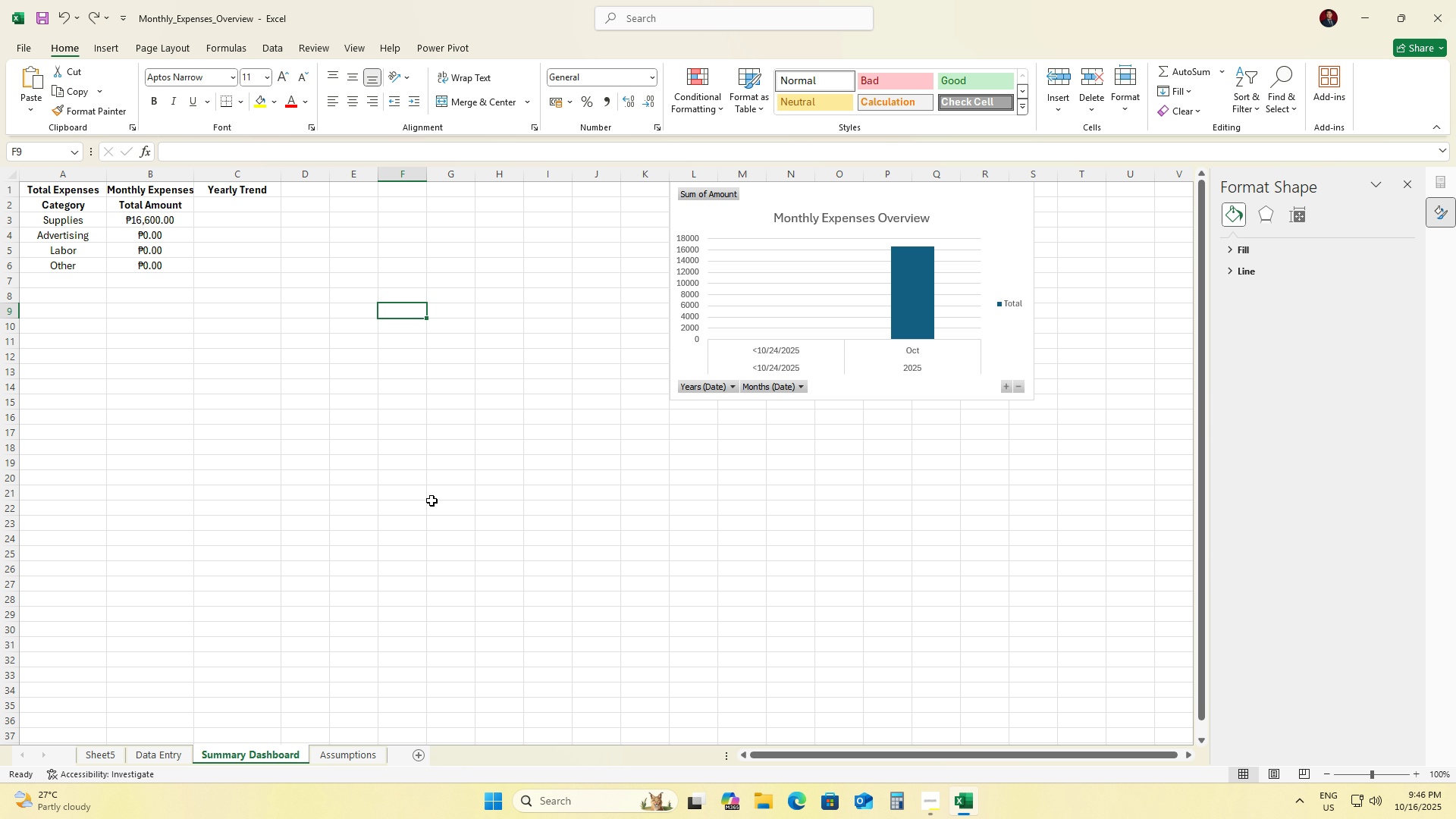 
left_click([335, 757])
 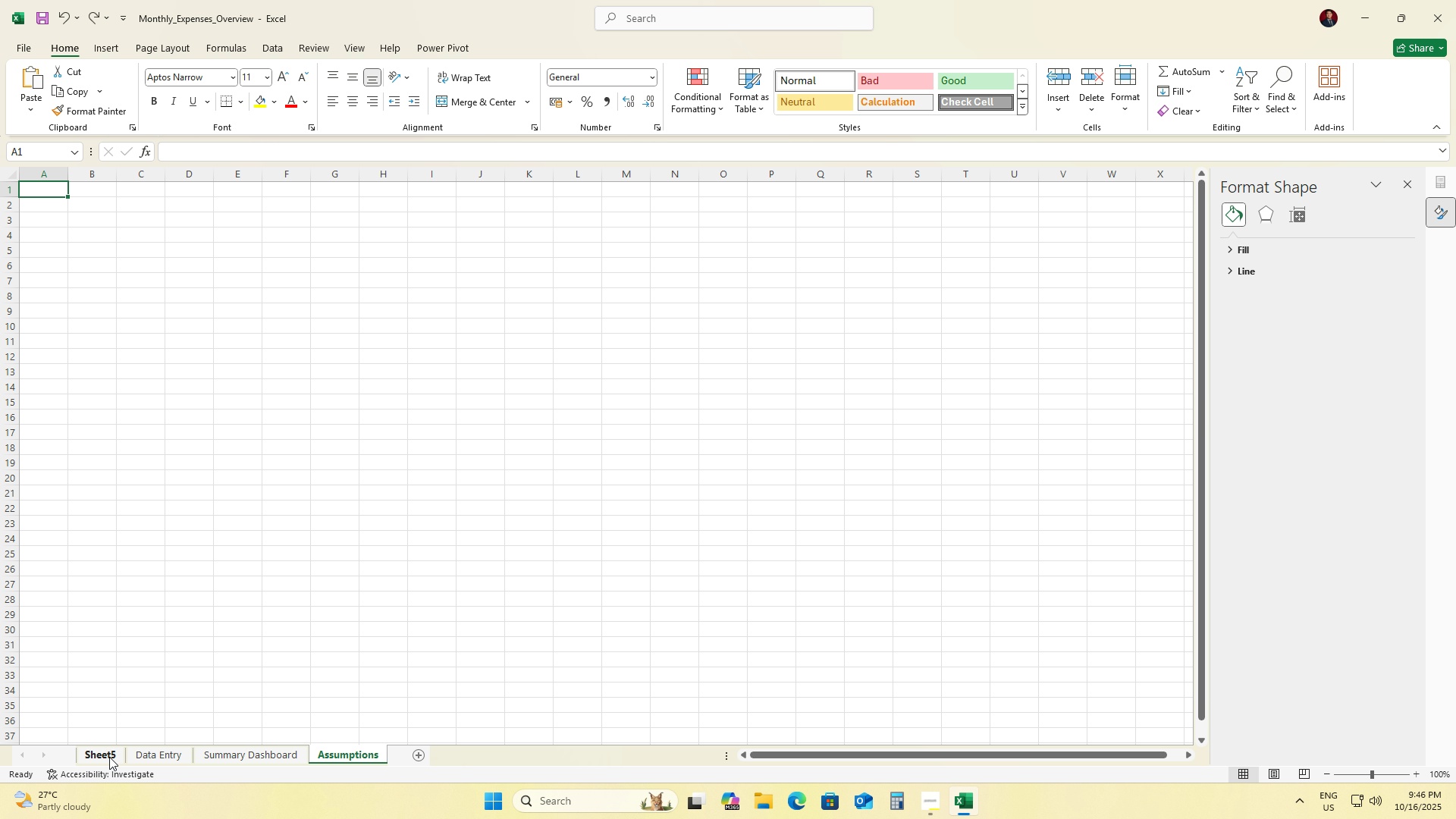 
left_click([106, 758])
 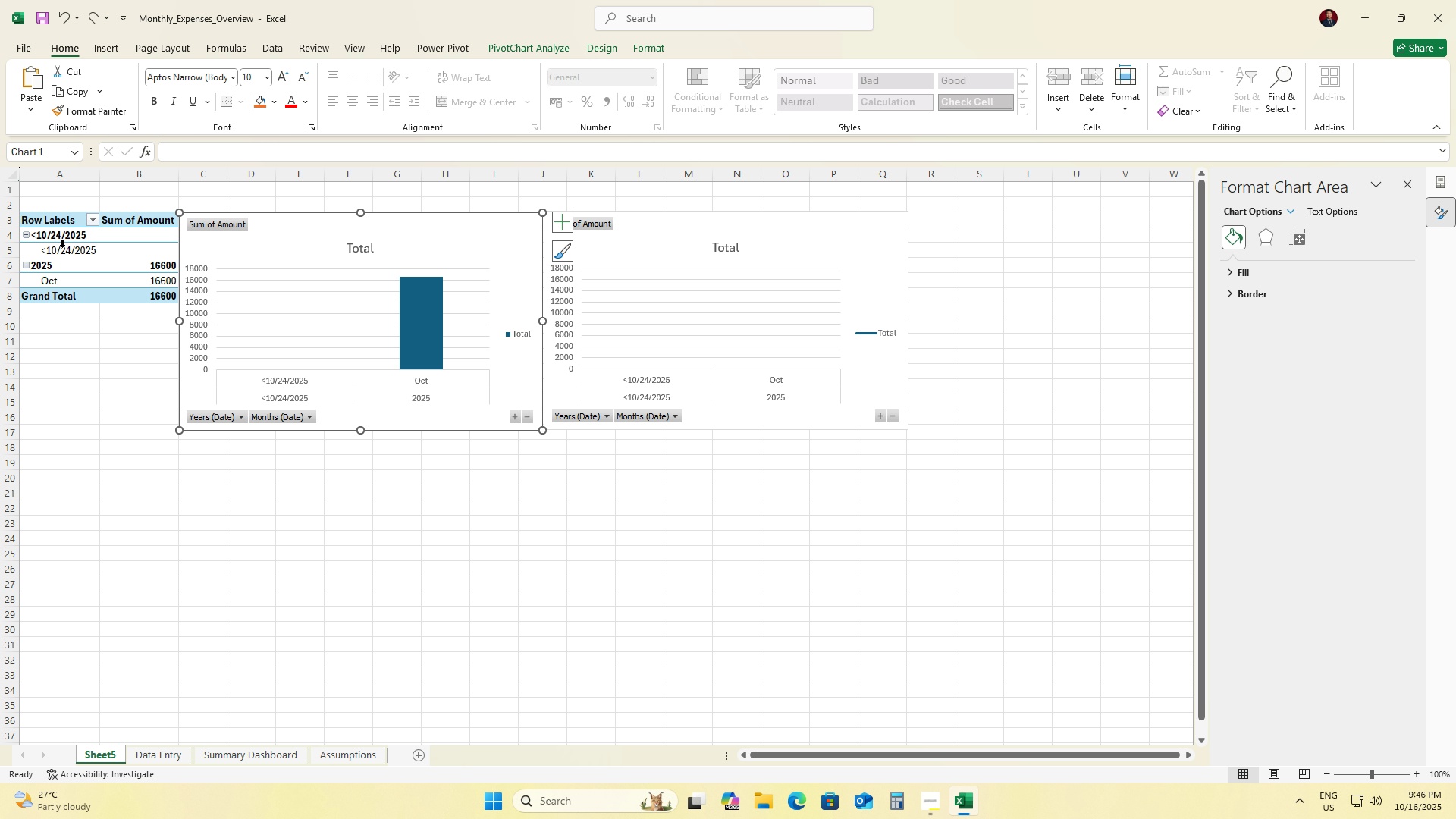 
right_click([62, 247])
 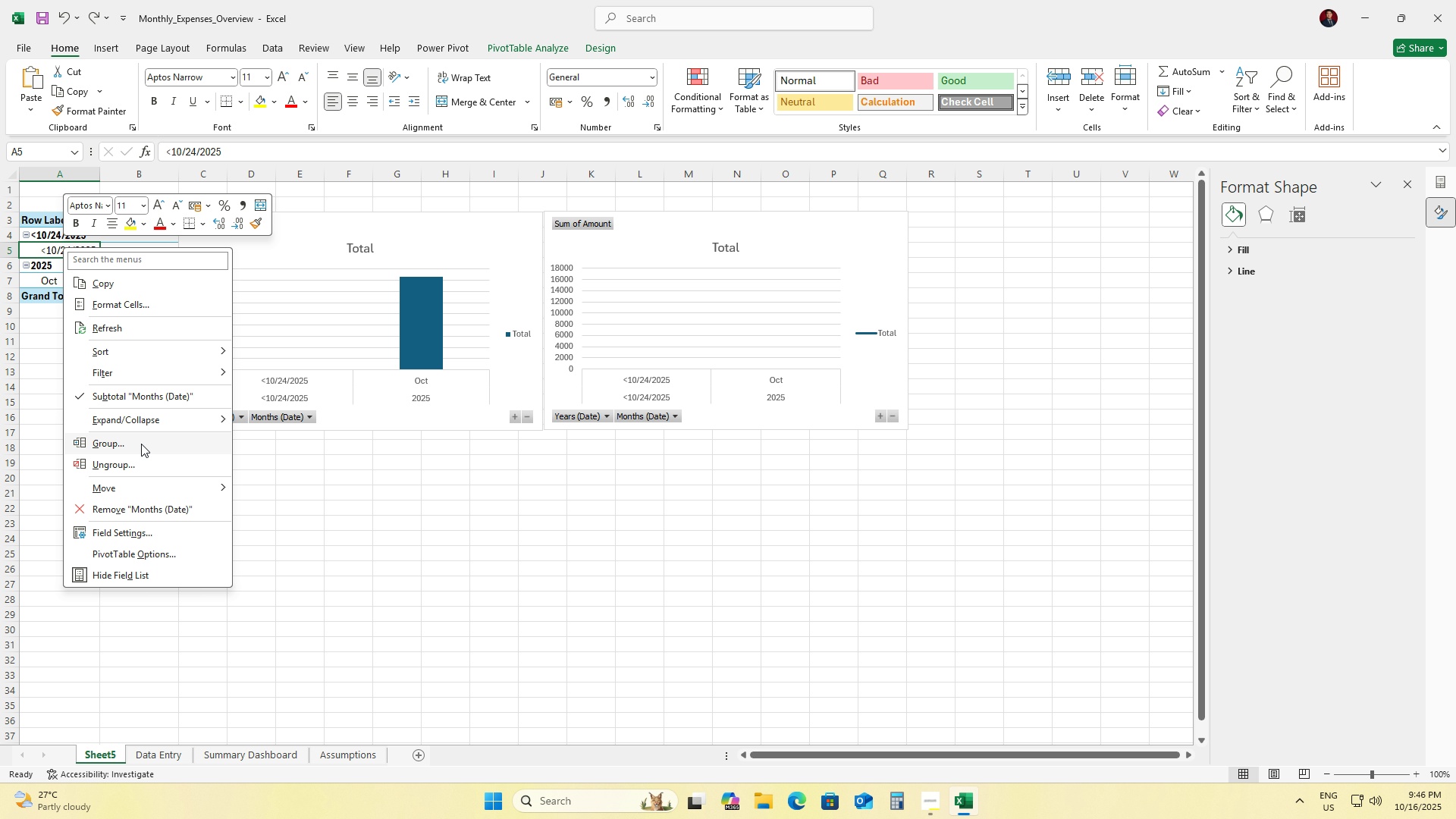 
left_click([141, 444])
 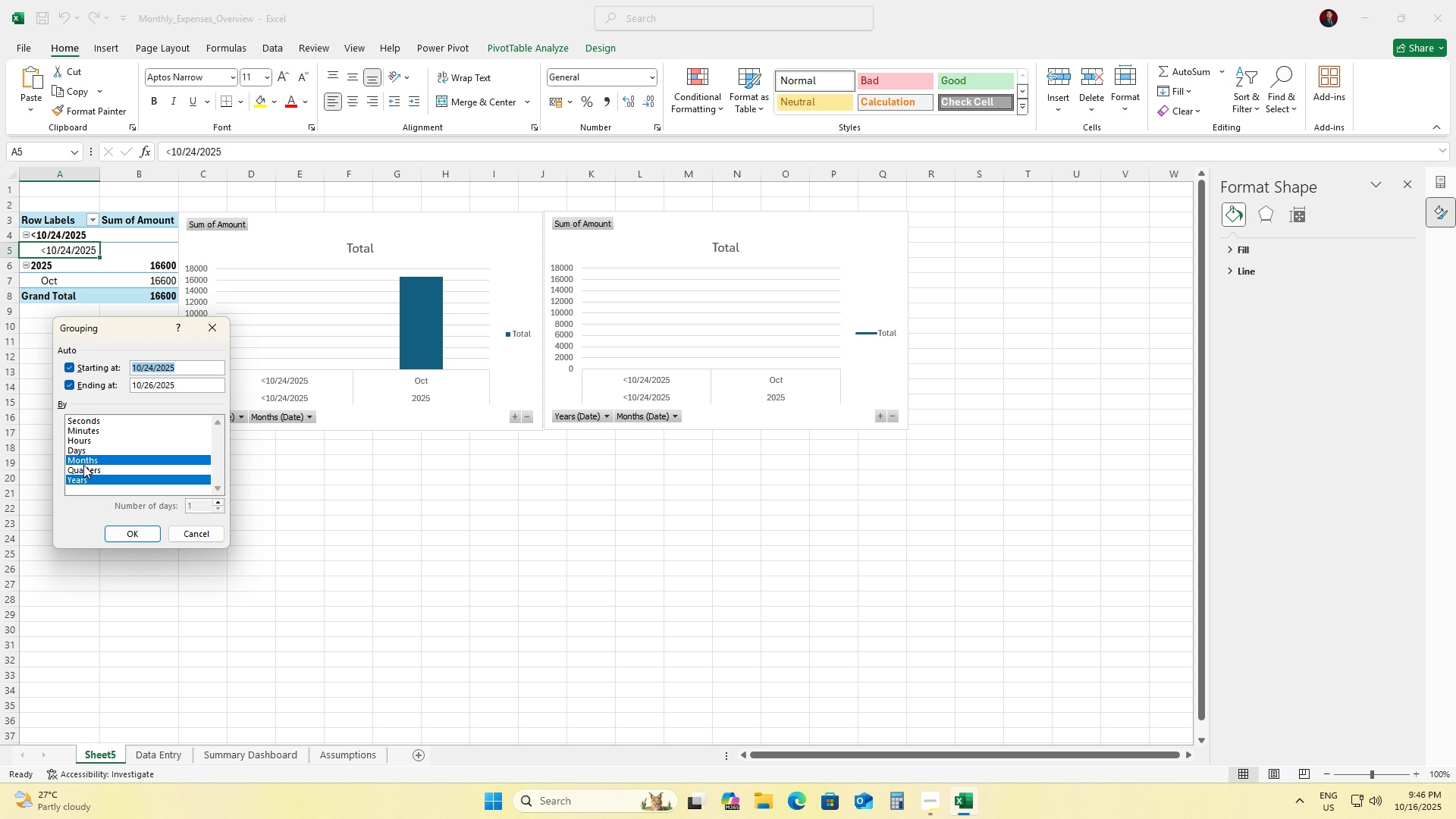 
left_click([76, 456])
 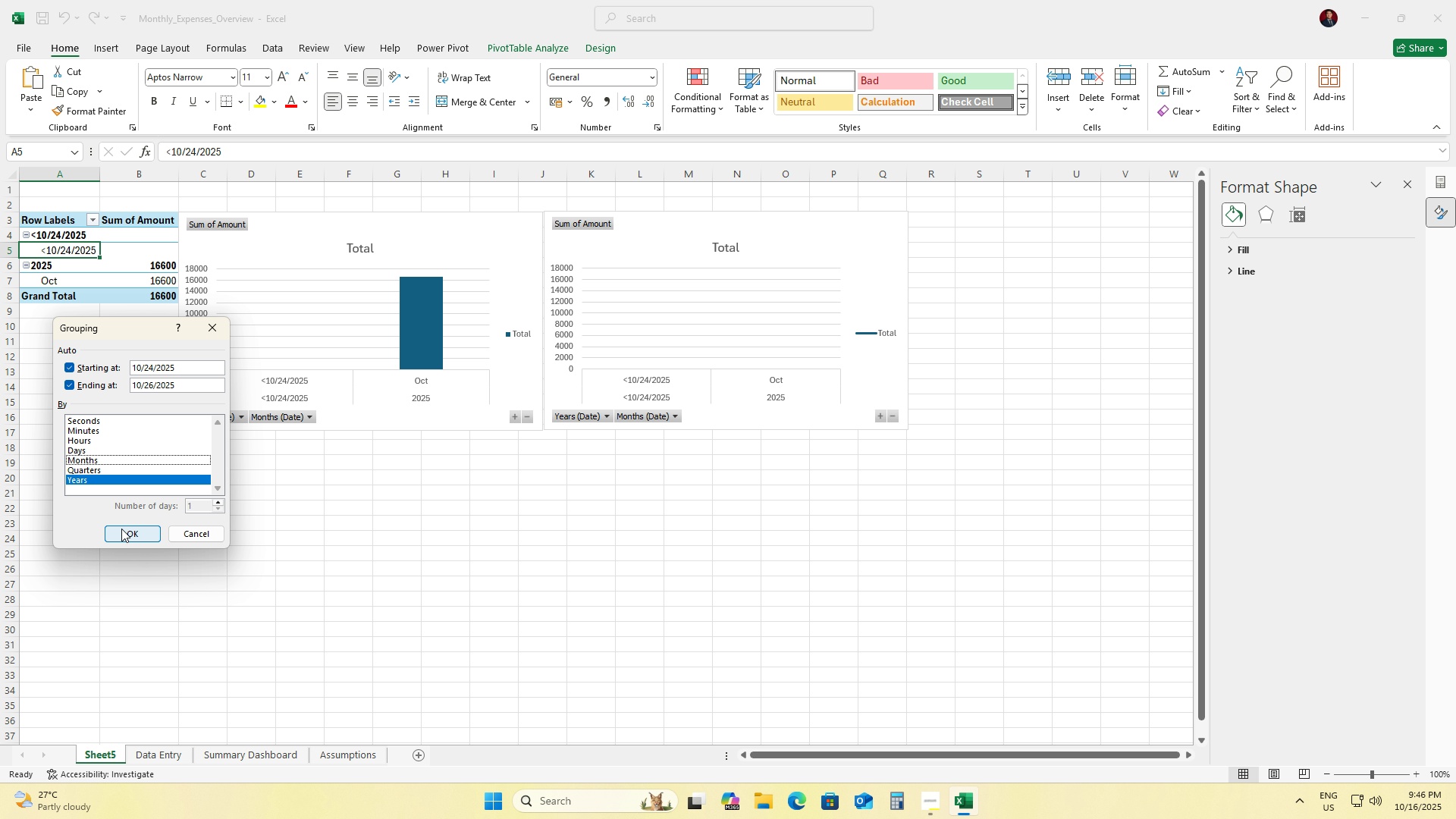 
left_click([121, 529])
 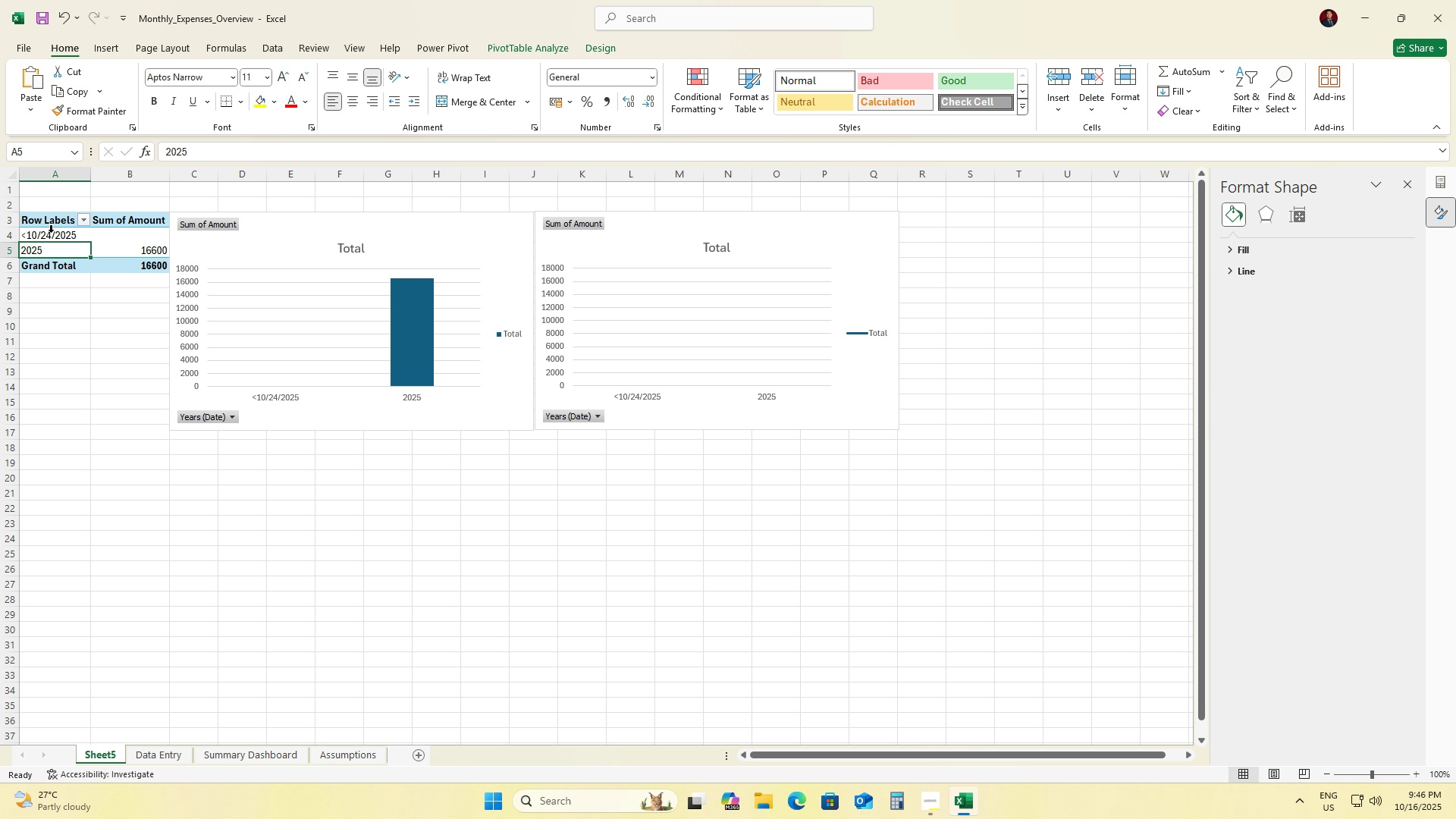 
right_click([54, 235])
 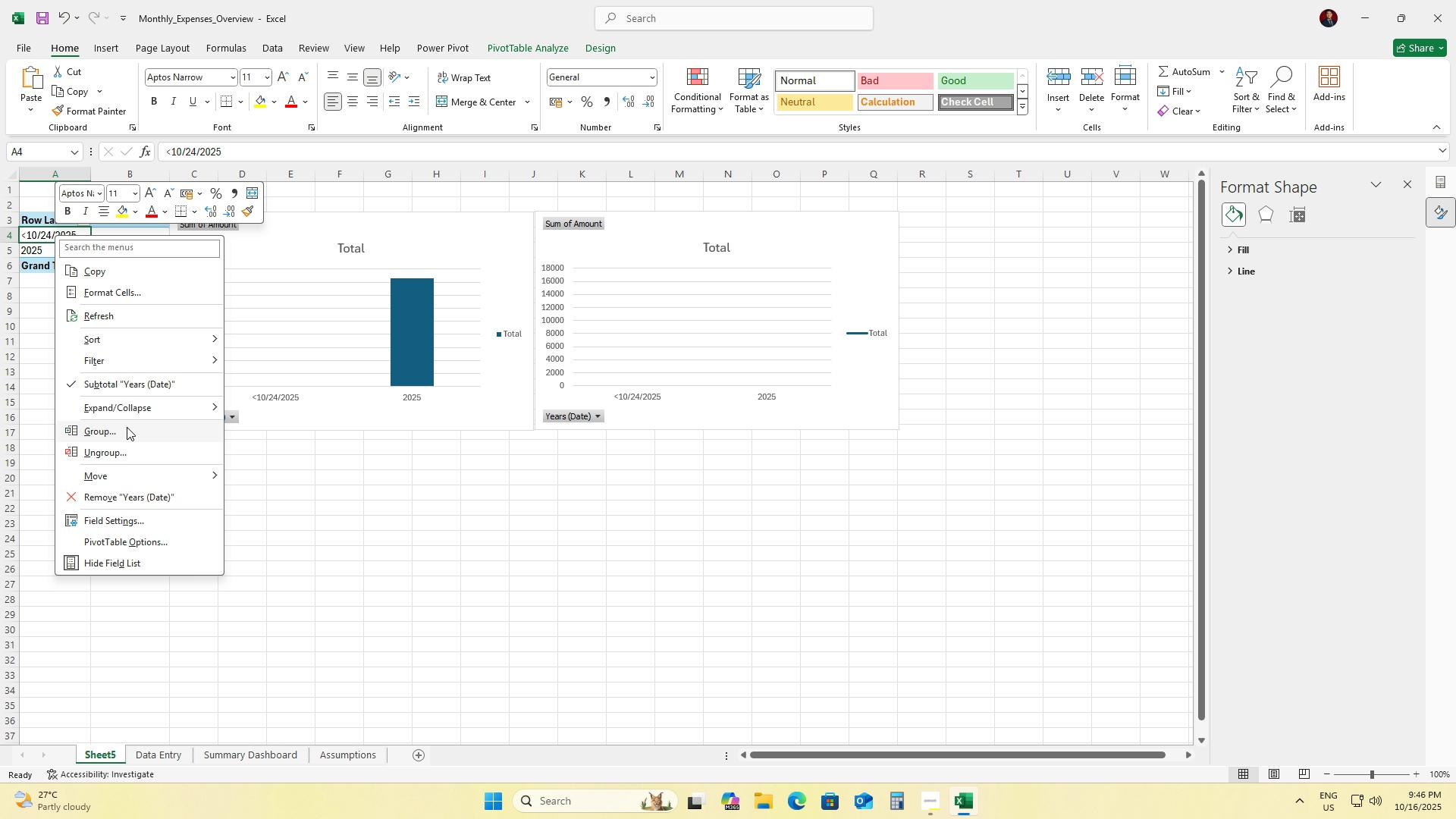 
left_click([127, 427])
 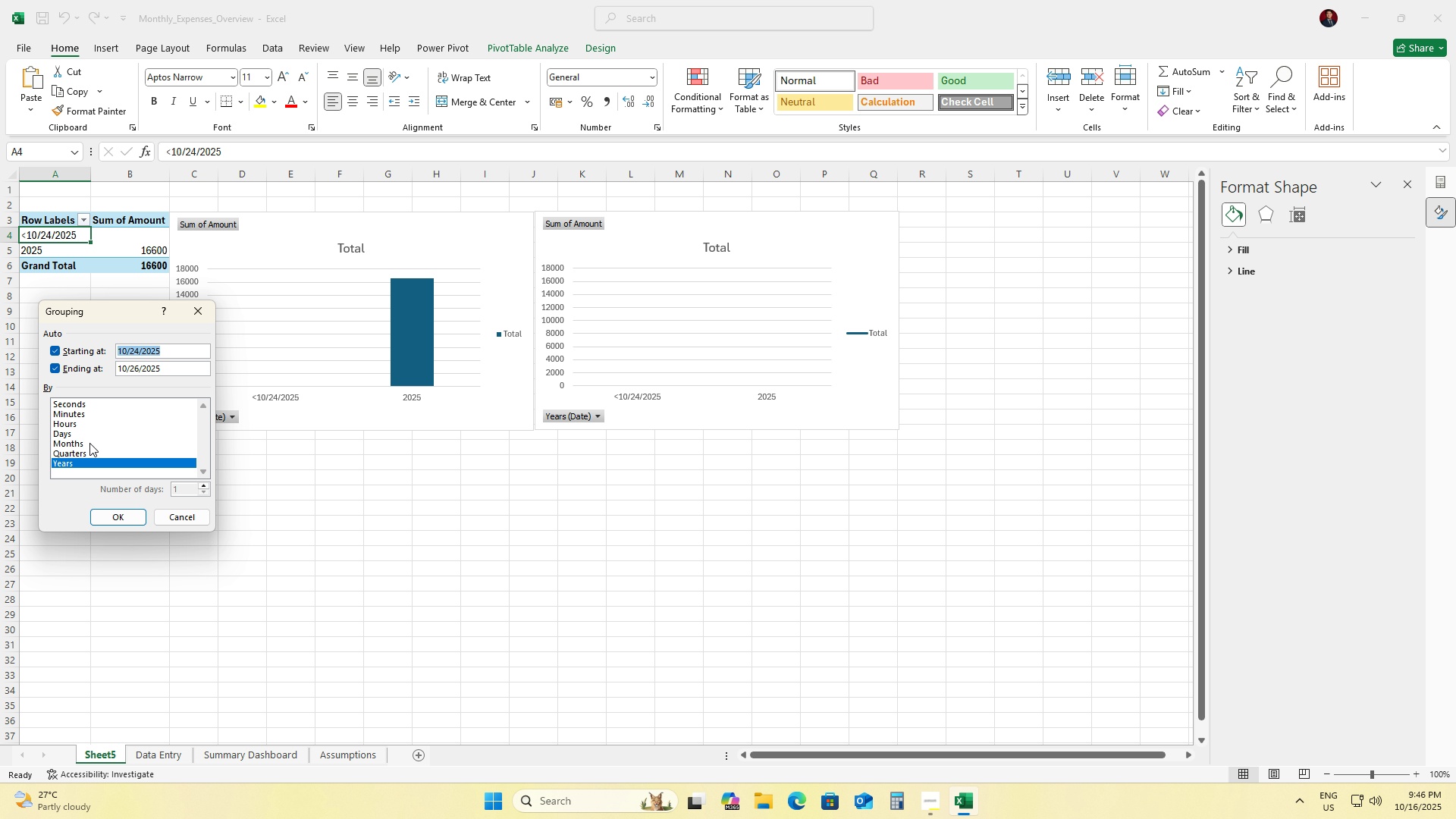 
mouse_move([66, 463])
 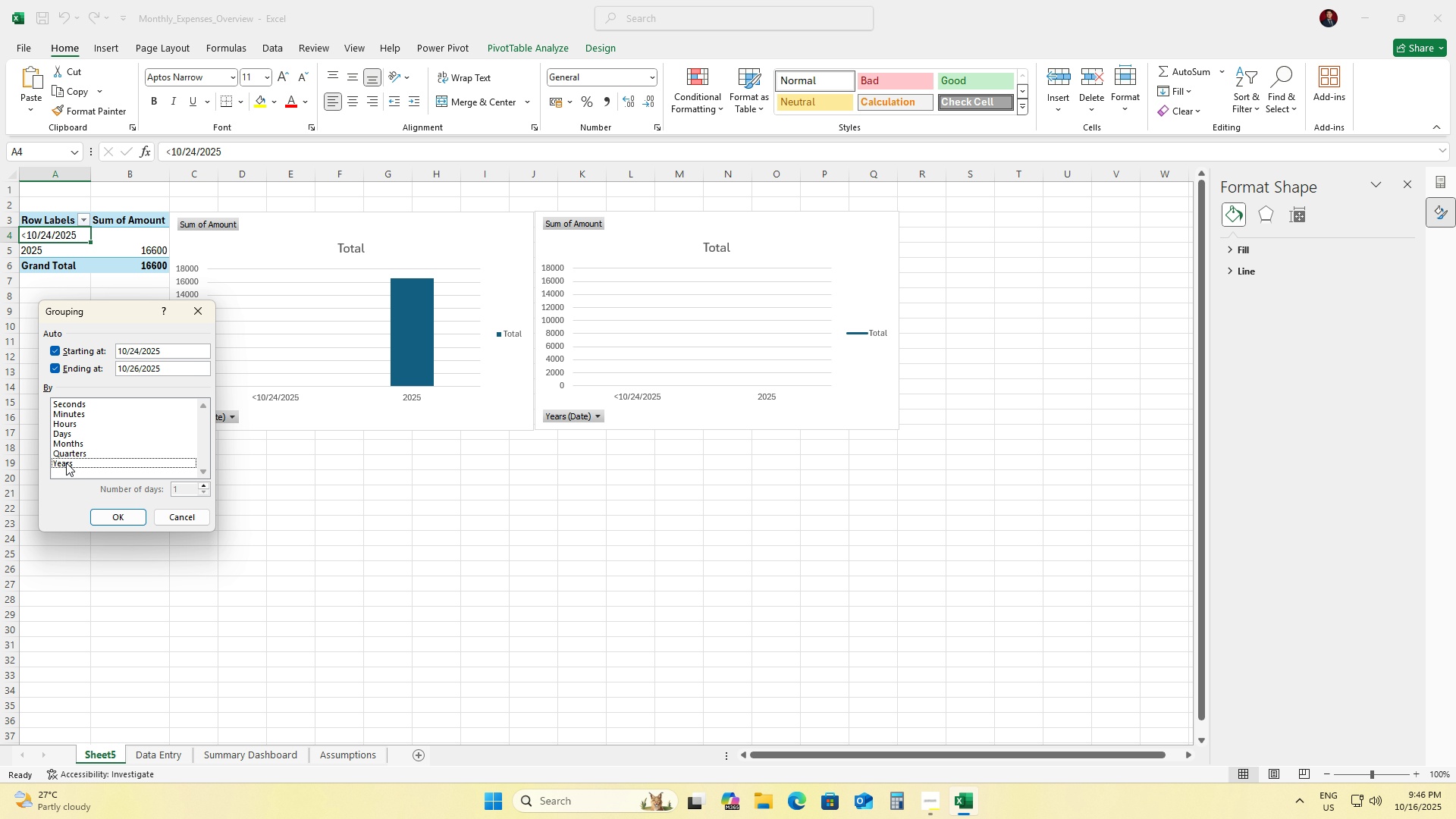 
left_click([66, 463])
 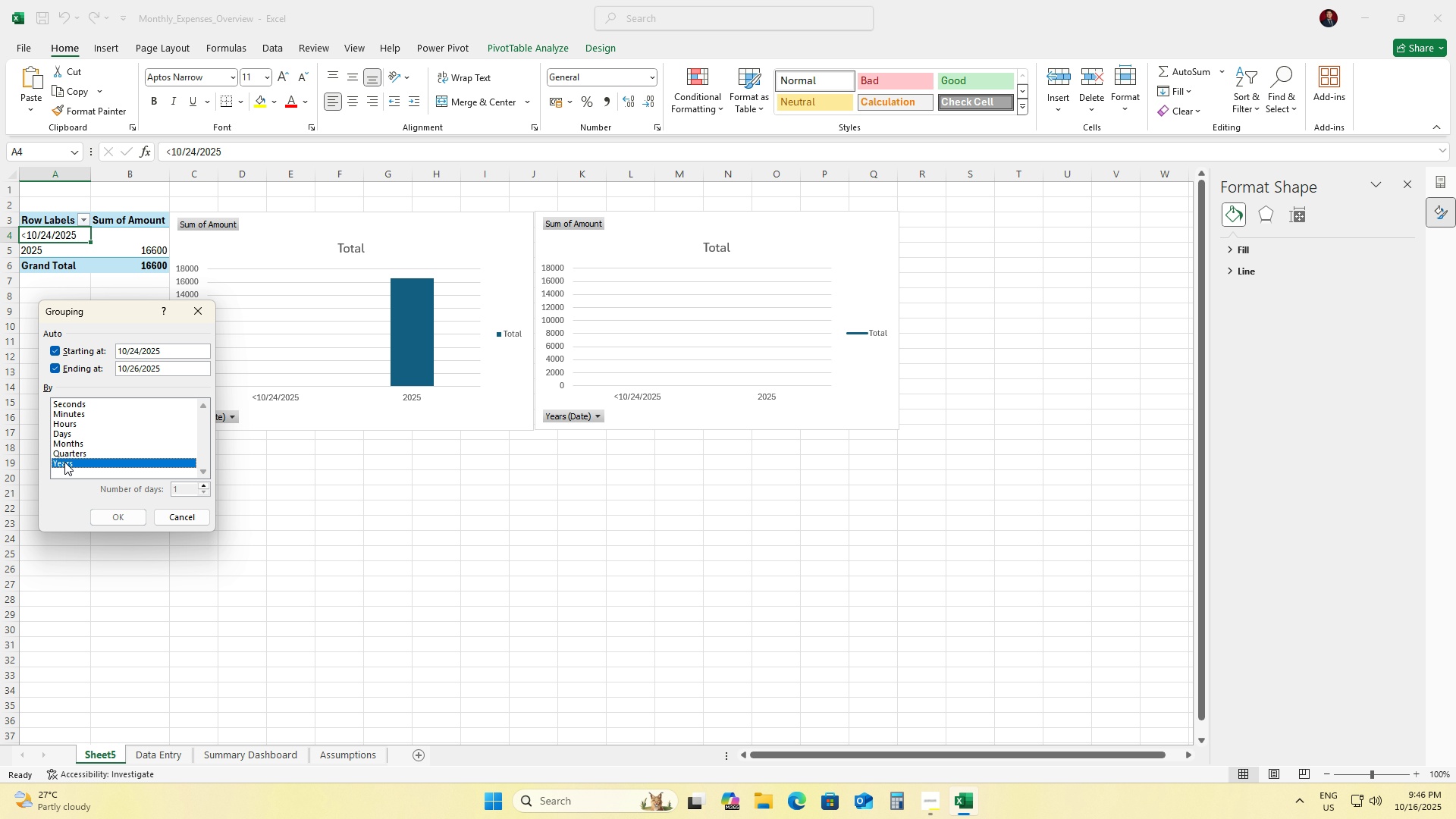 
left_click([64, 462])
 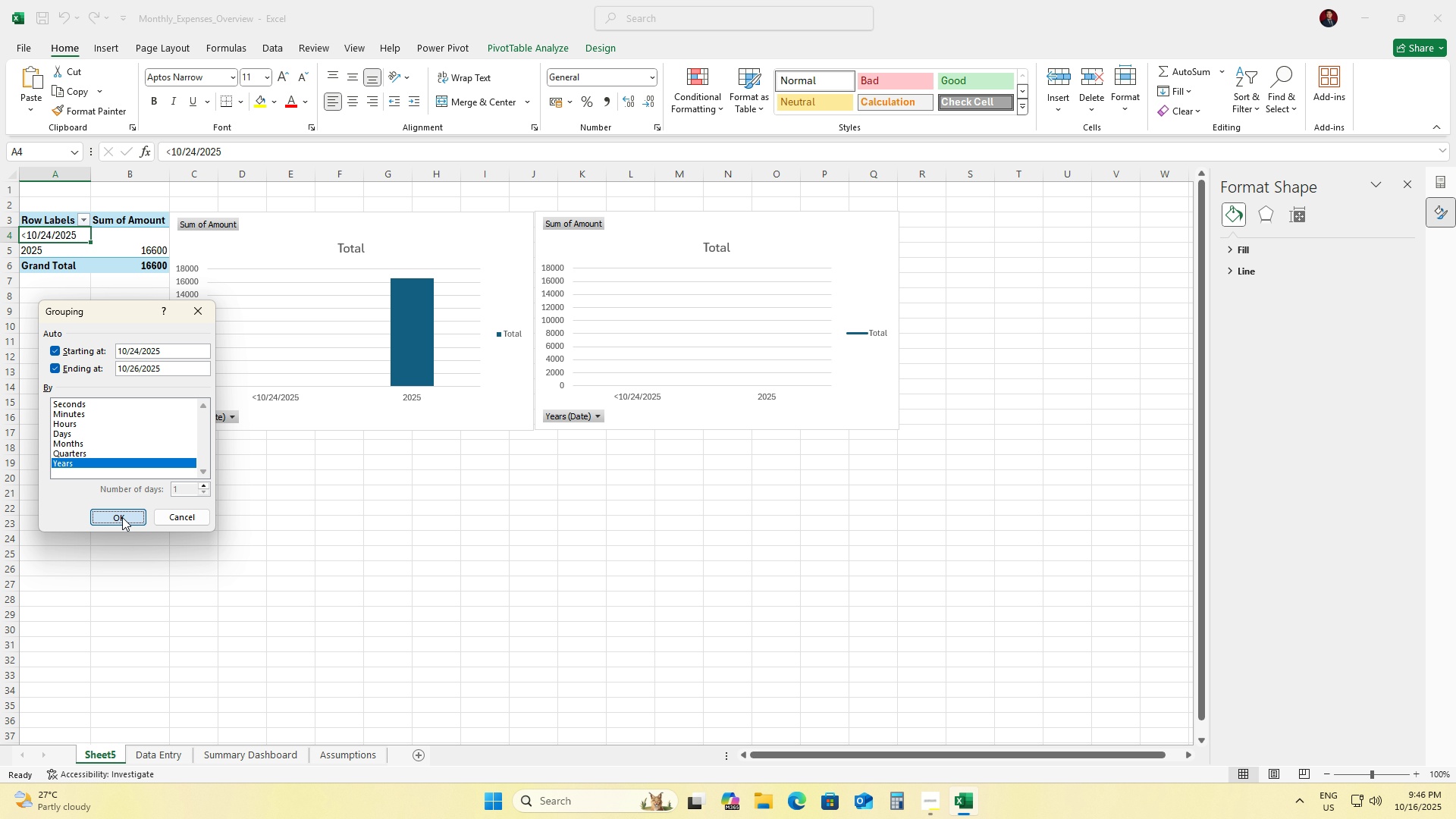 
left_click([122, 517])
 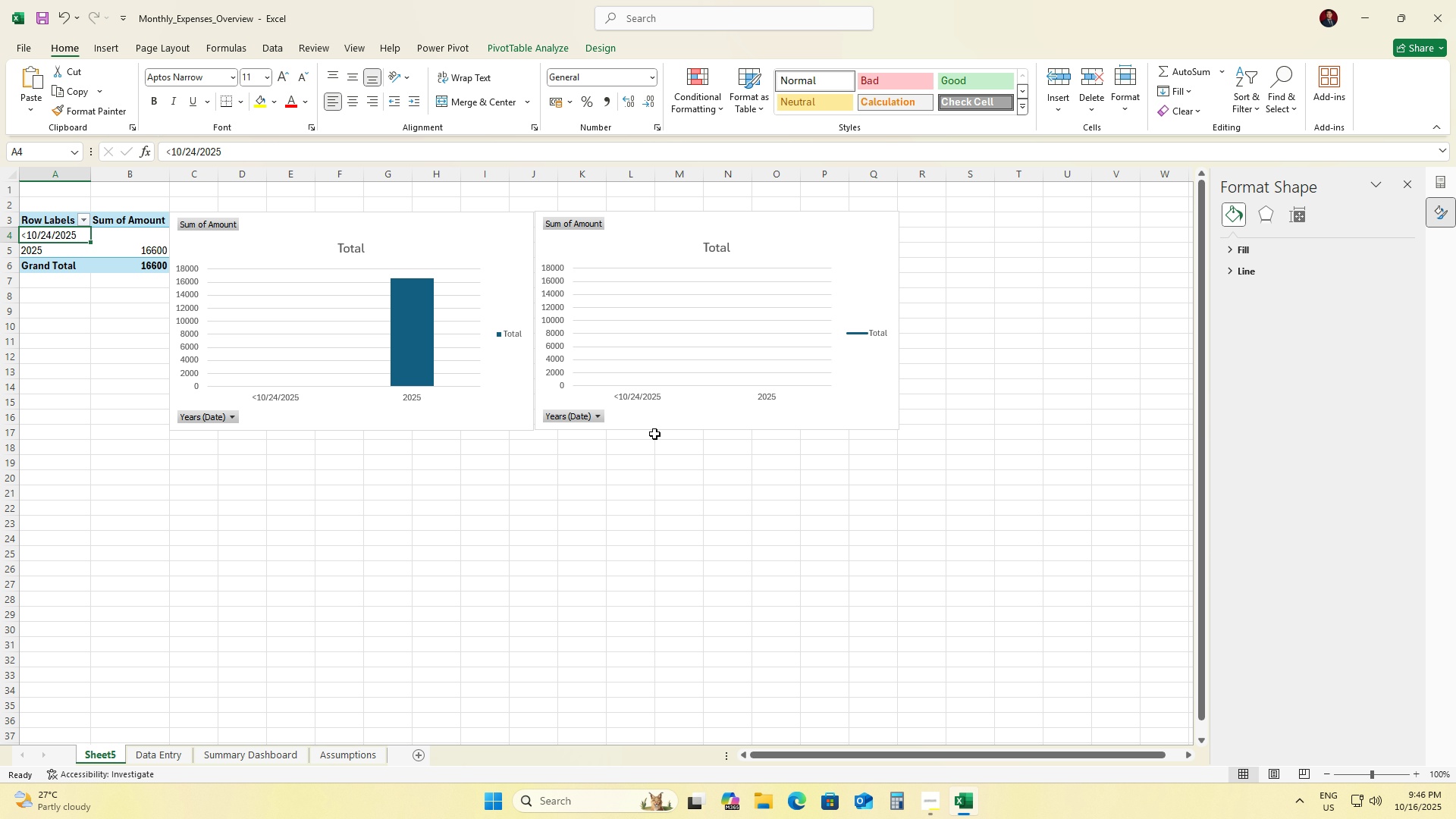 
left_click([736, 375])
 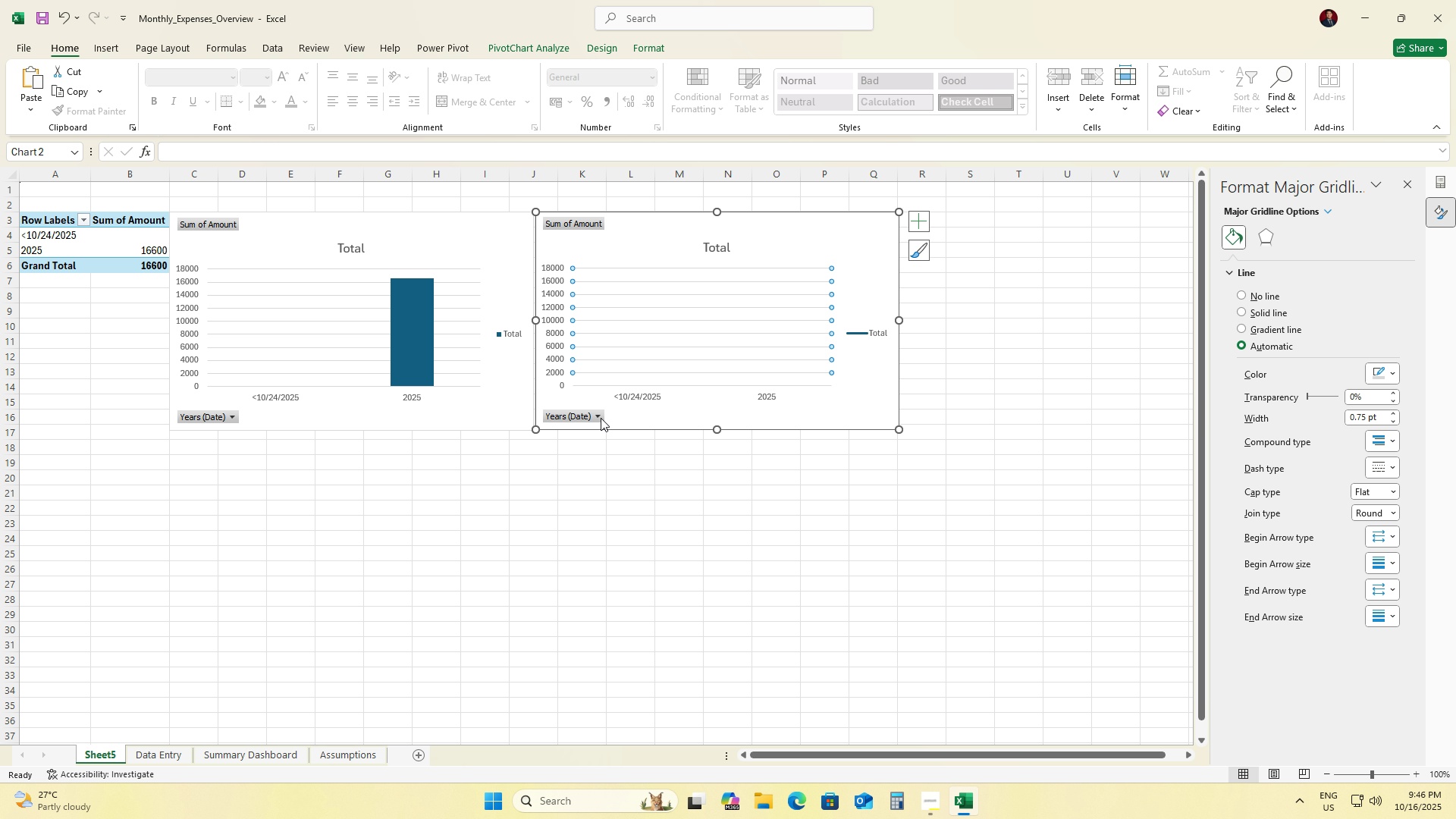 
left_click([599, 419])
 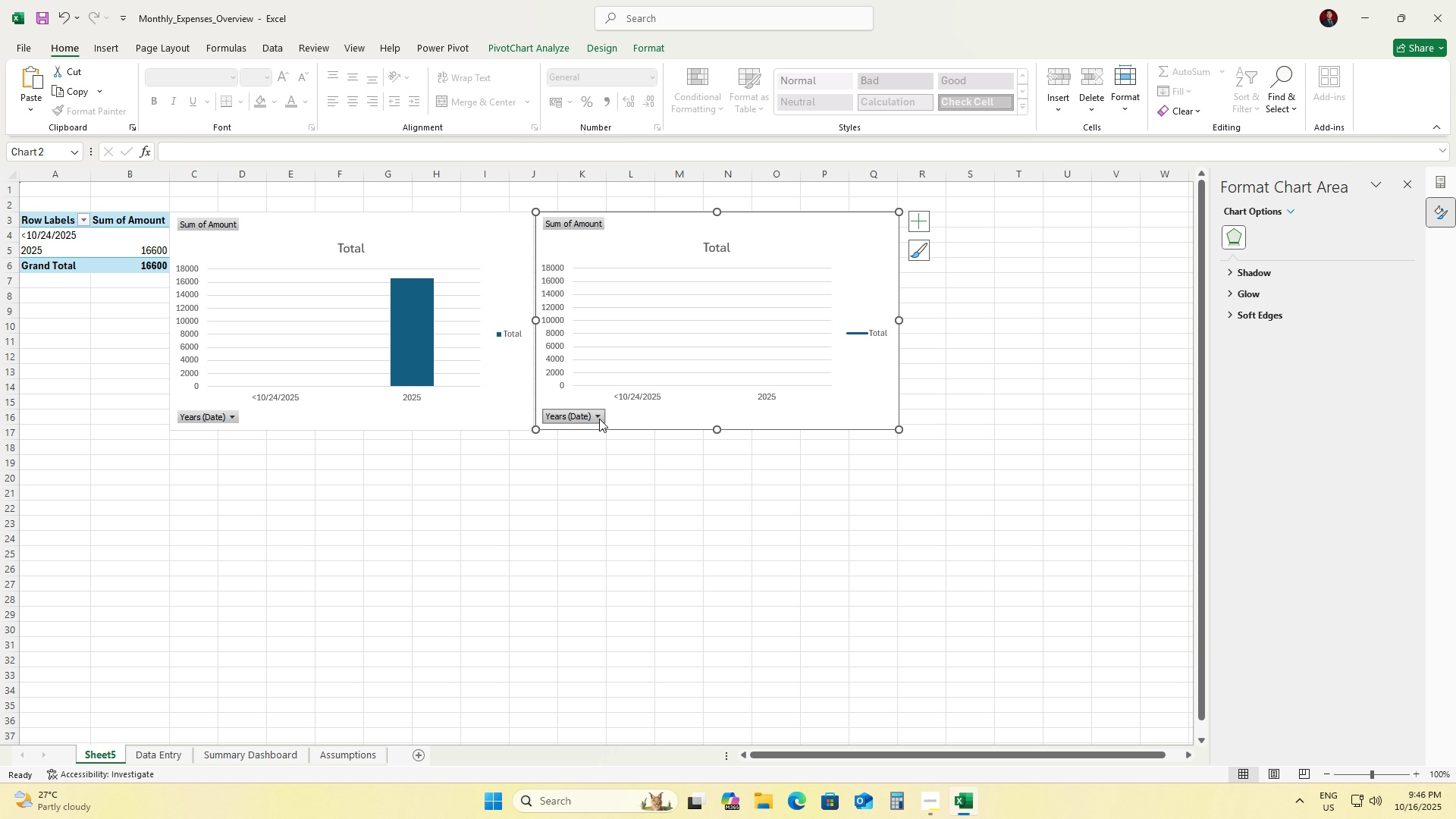 
left_click([599, 419])
 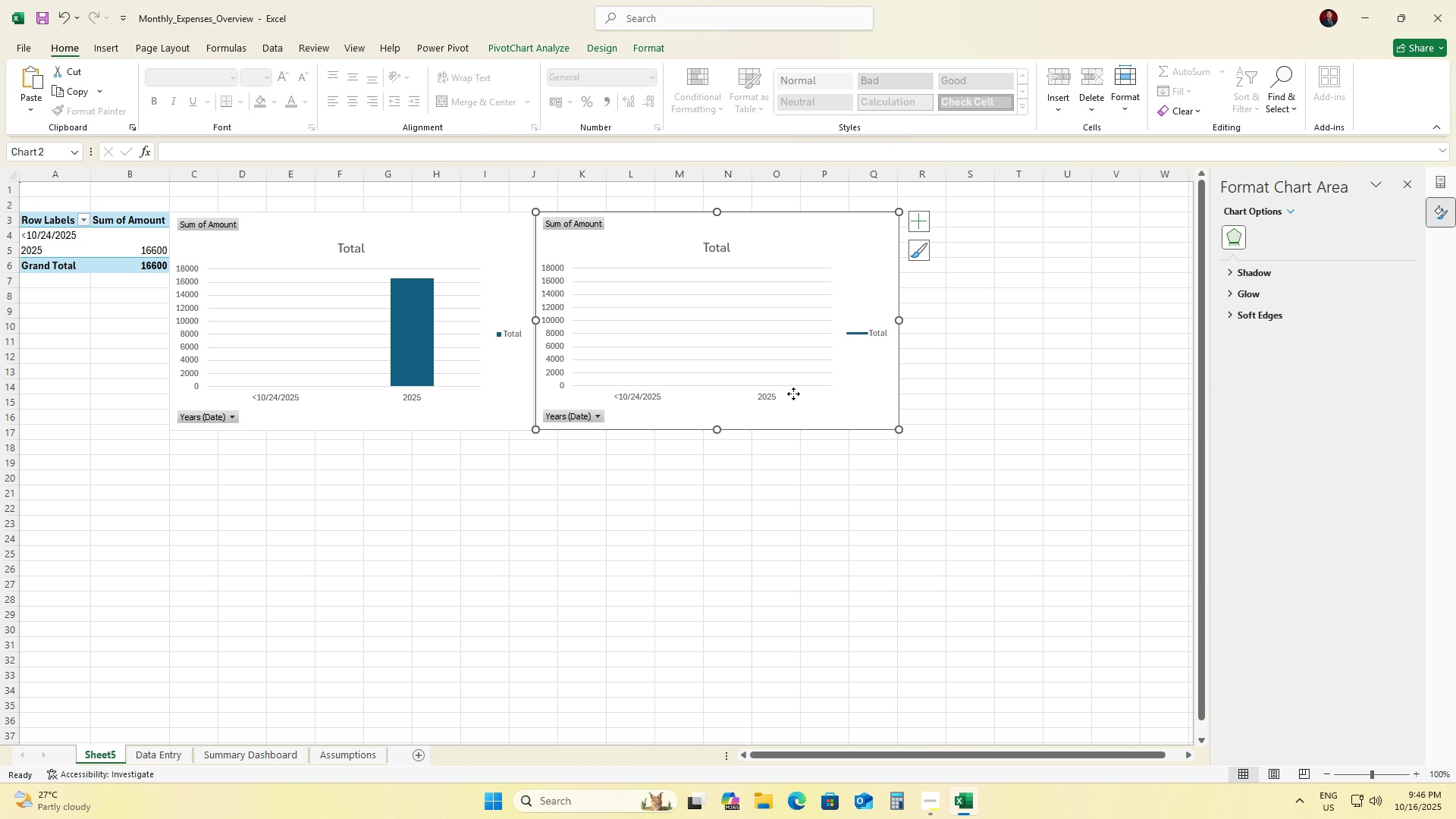 
left_click([793, 394])
 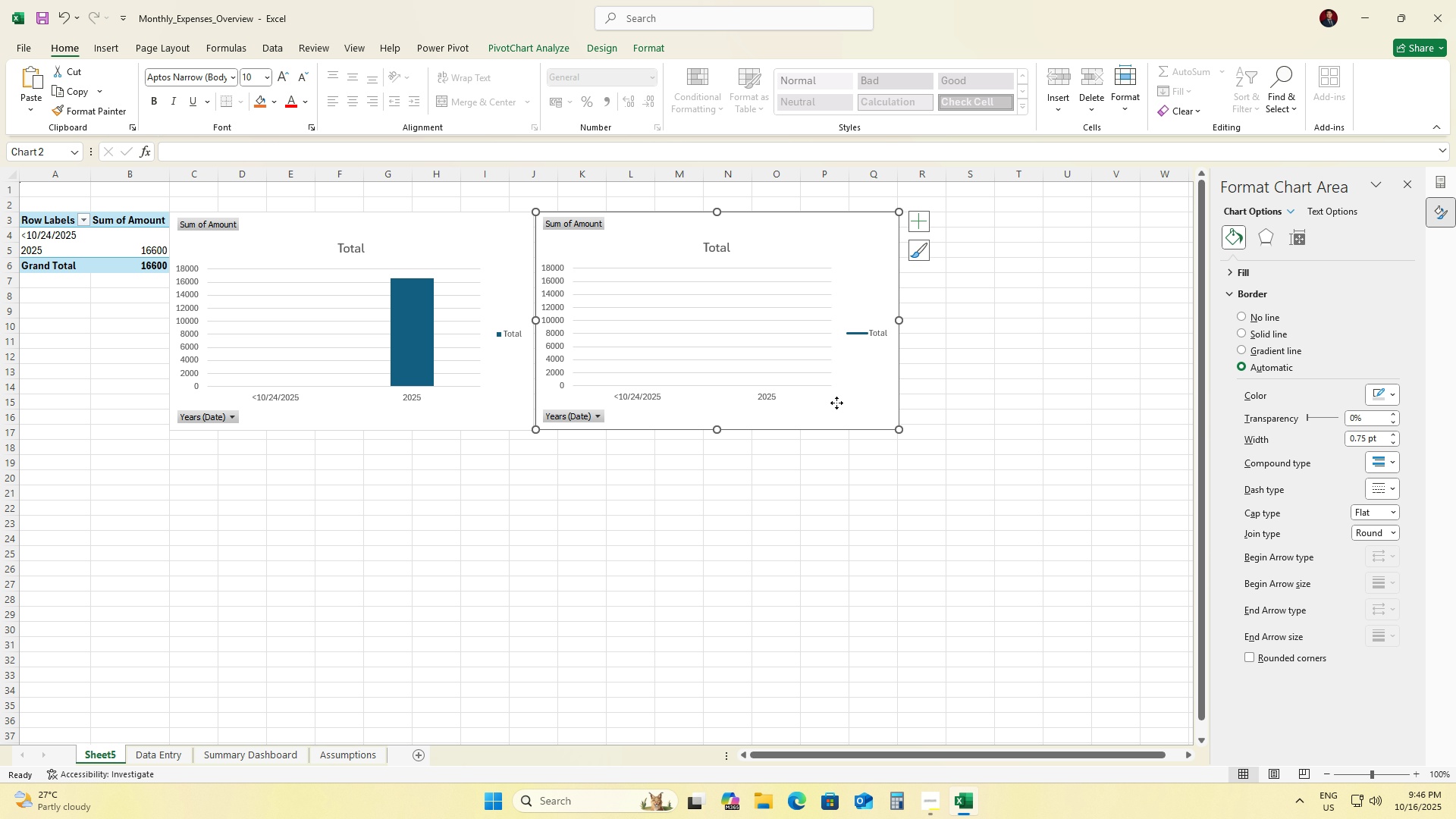 
left_click([836, 403])
 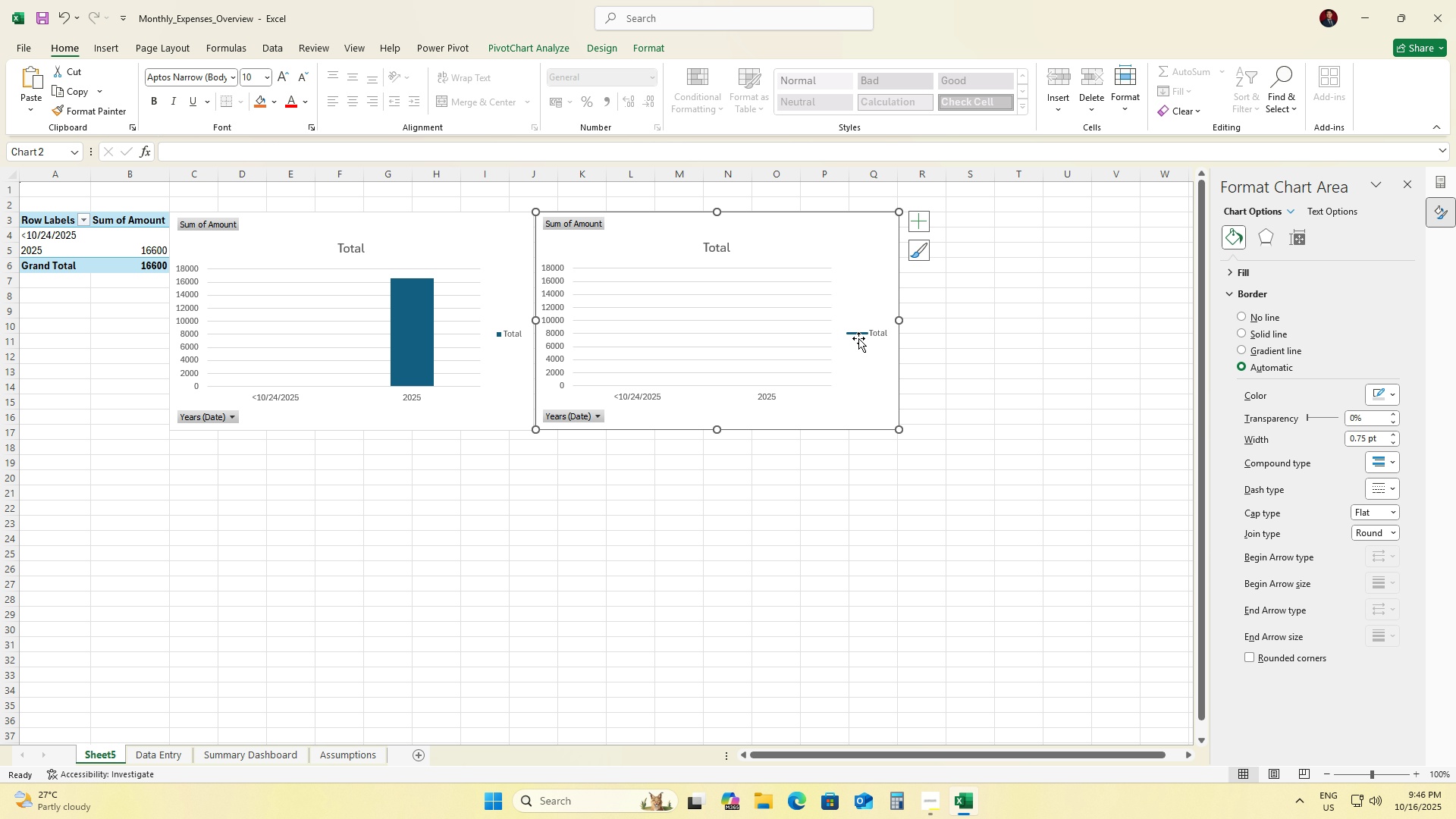 
left_click_drag(start_coordinate=[899, 431], to_coordinate=[1074, 585])
 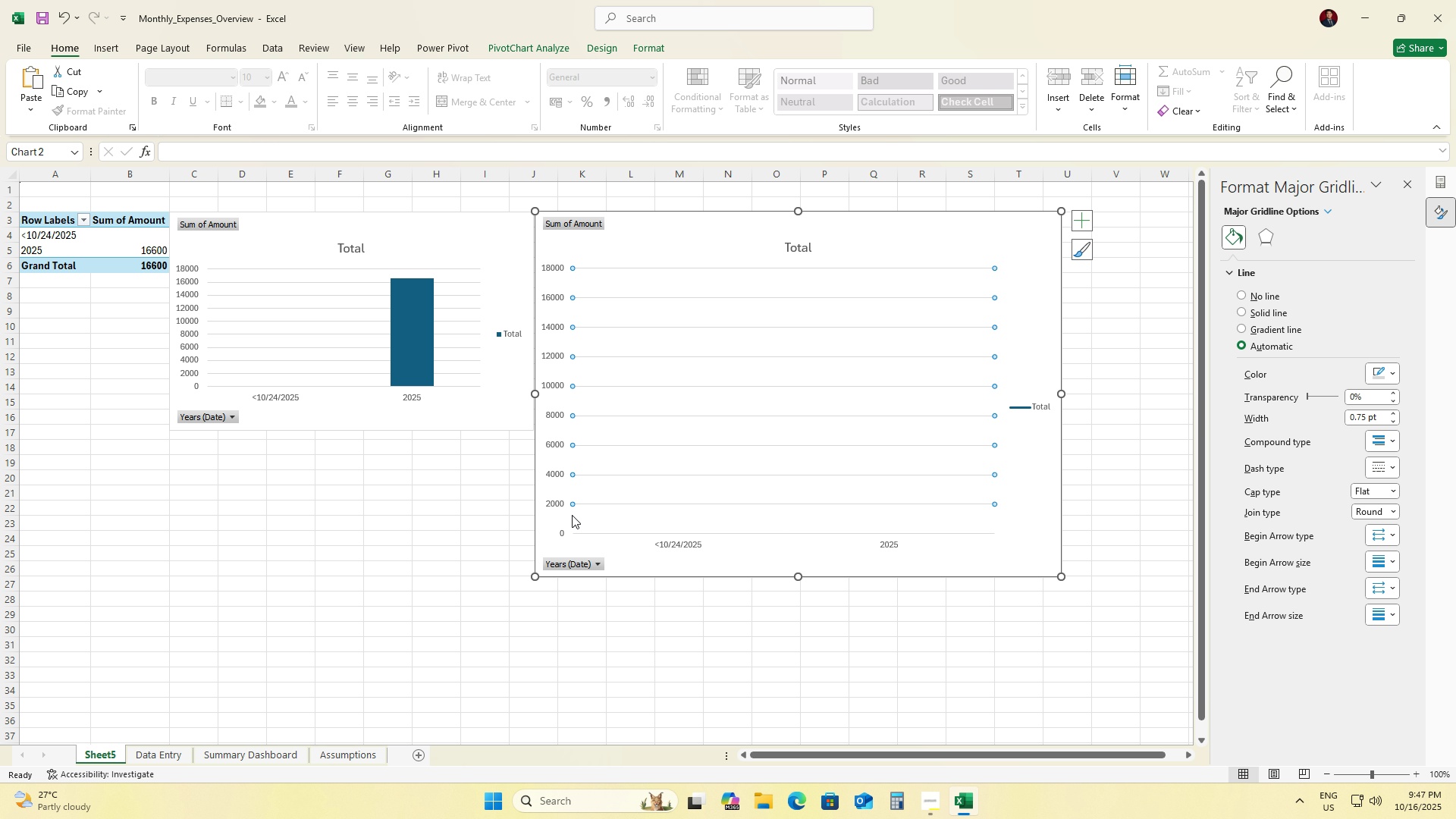 
wait(8.36)
 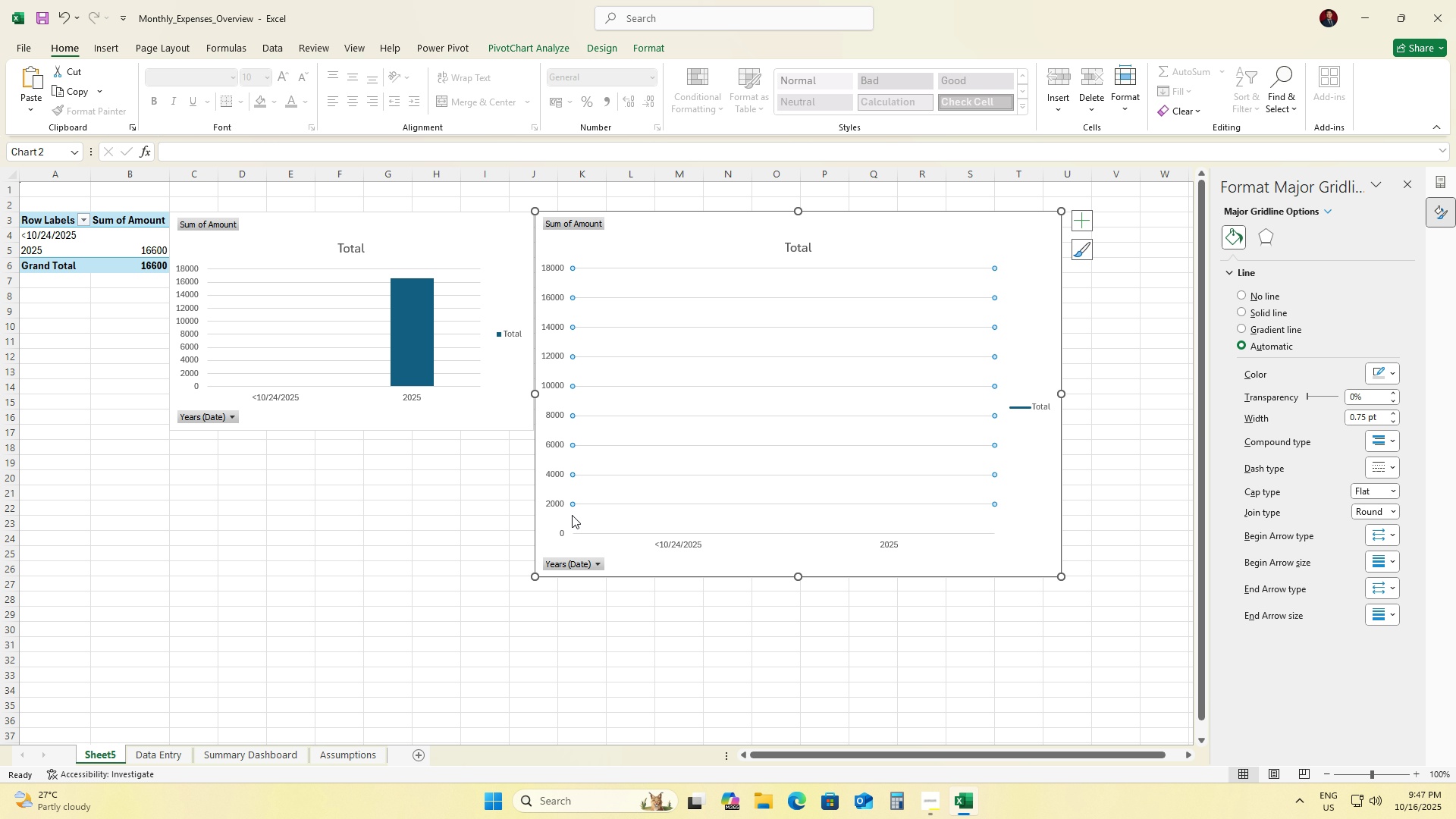 
left_click([147, 755])
 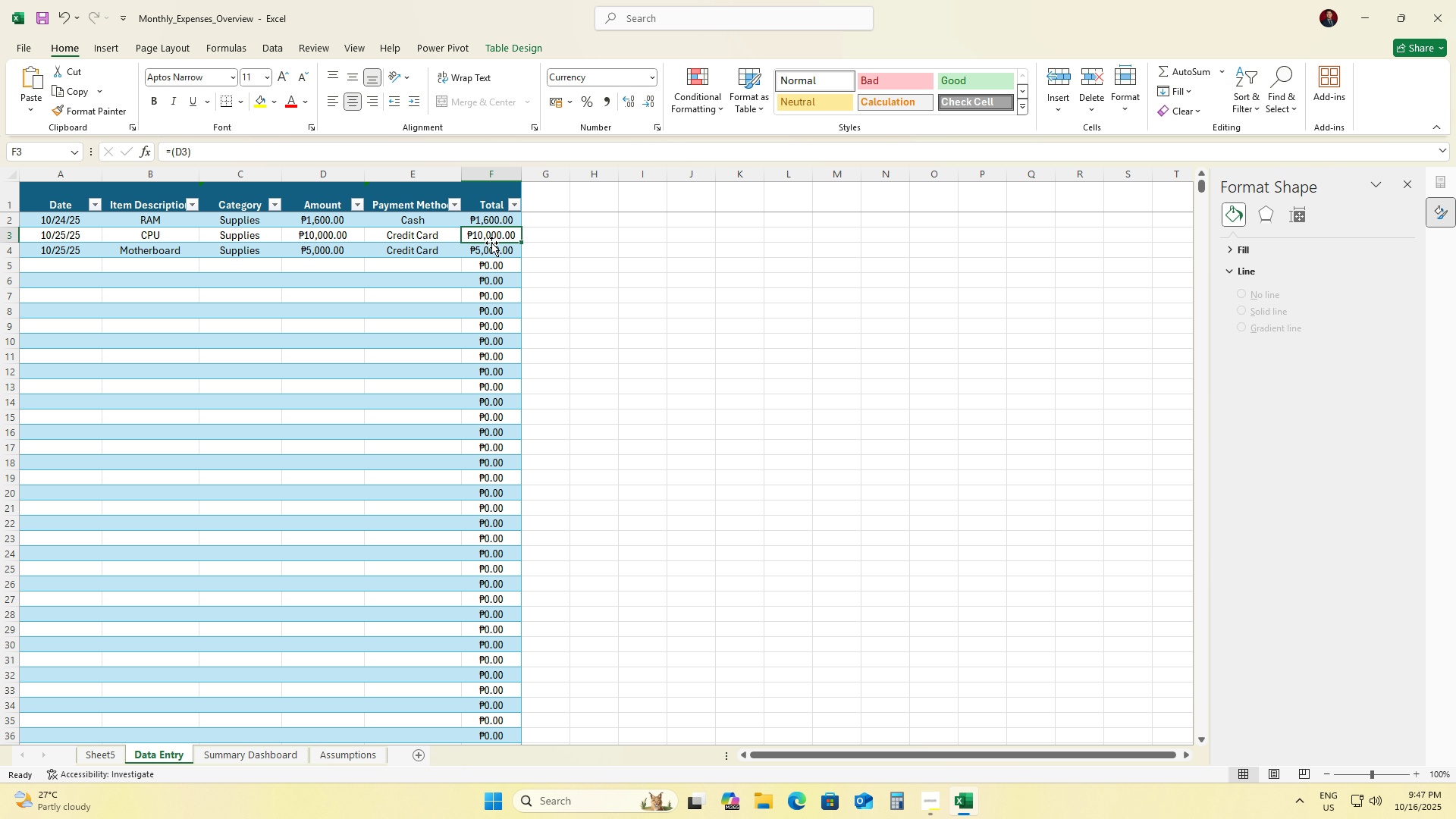 
double_click([494, 236])
 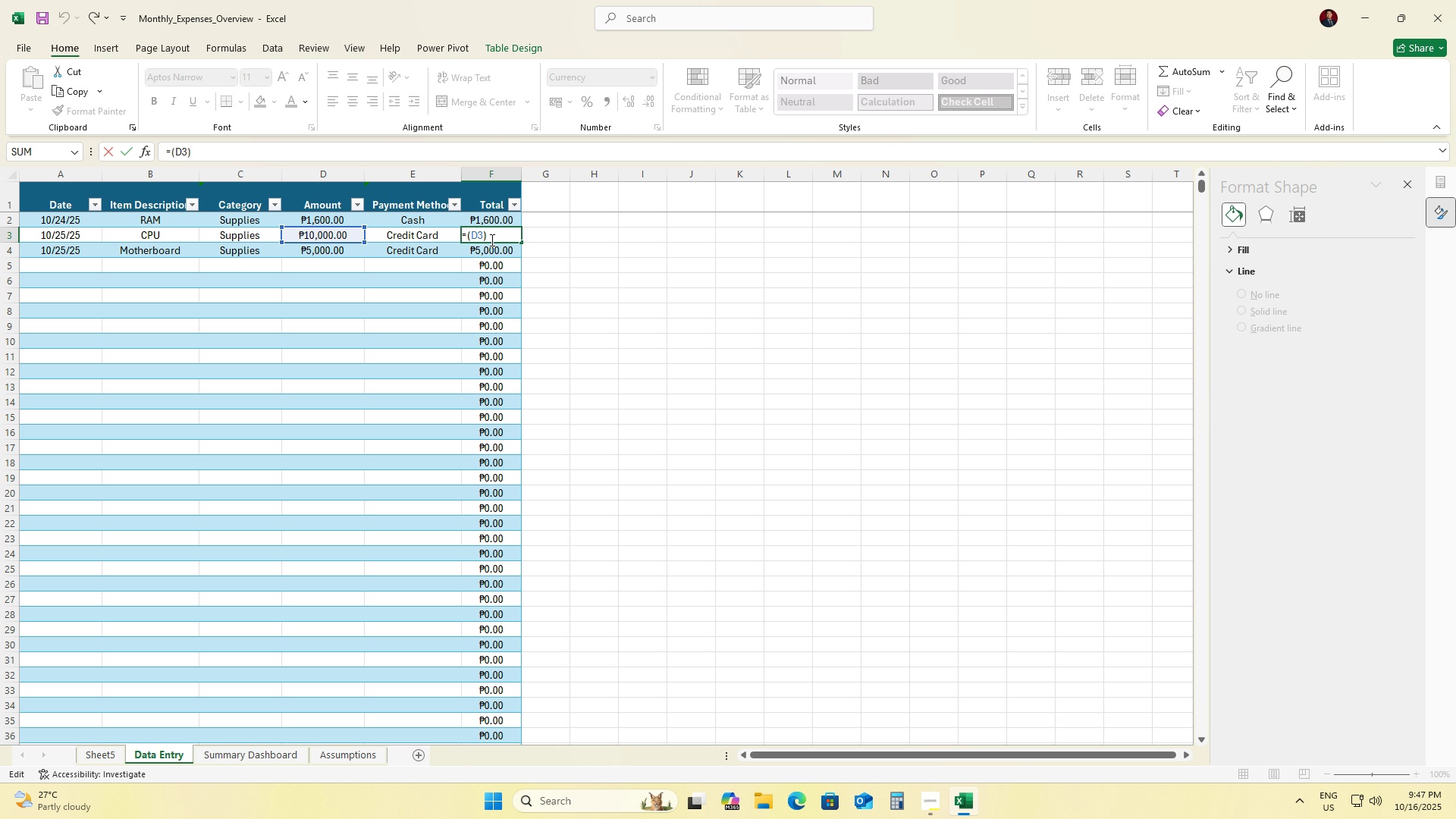 
left_click([474, 284])
 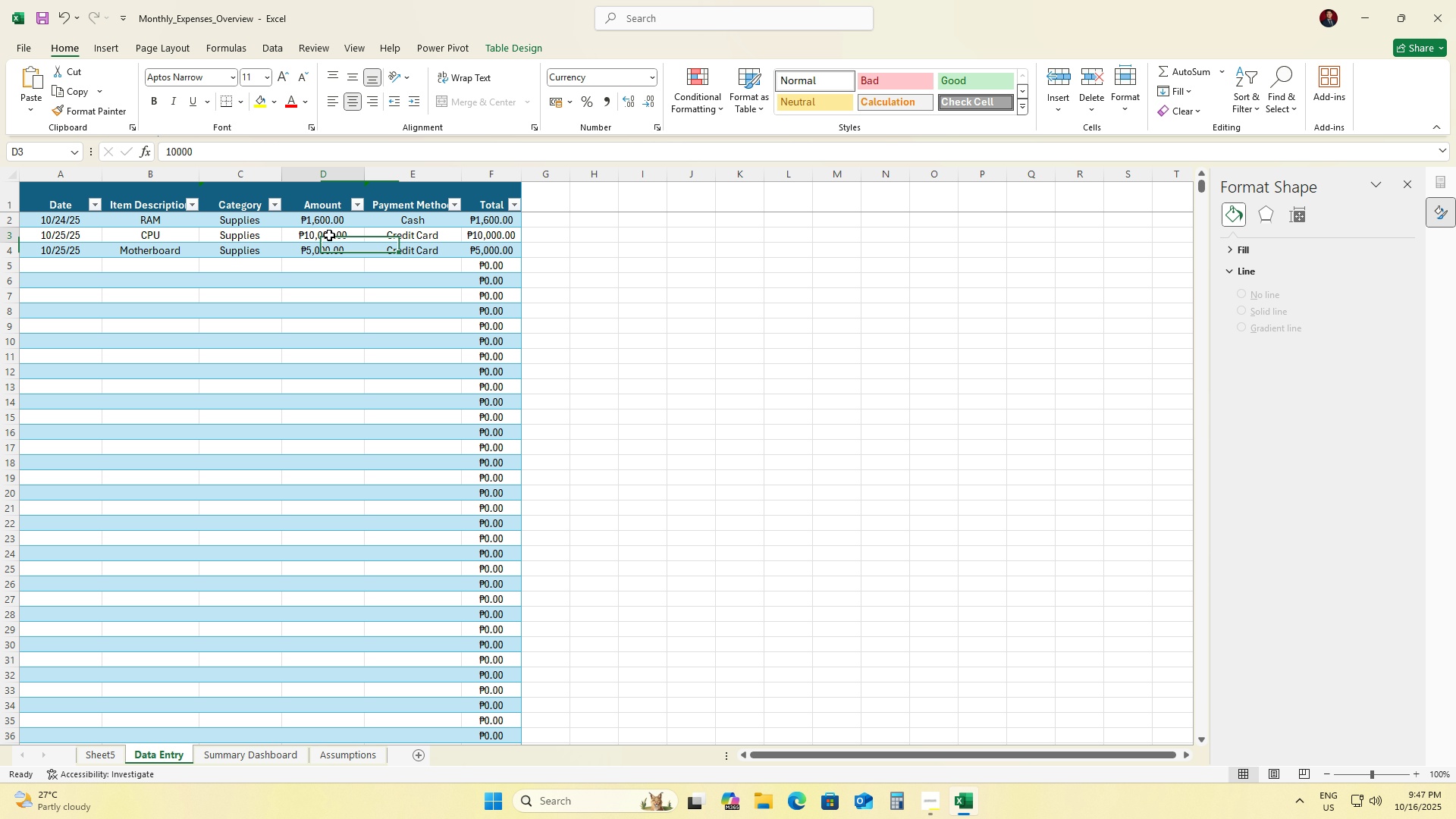 
double_click([329, 235])
 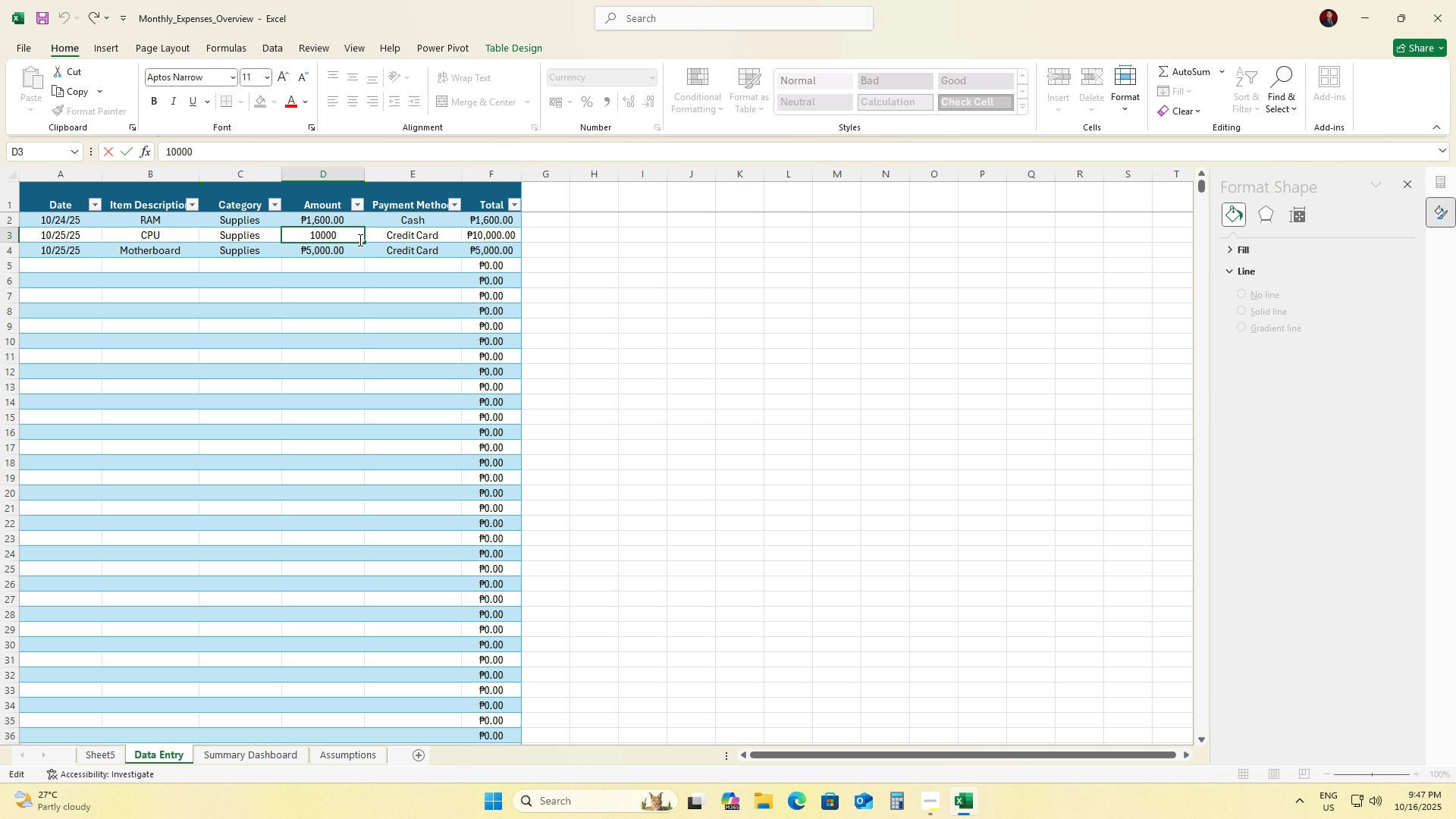 
left_click_drag(start_coordinate=[344, 232], to_coordinate=[284, 234])
 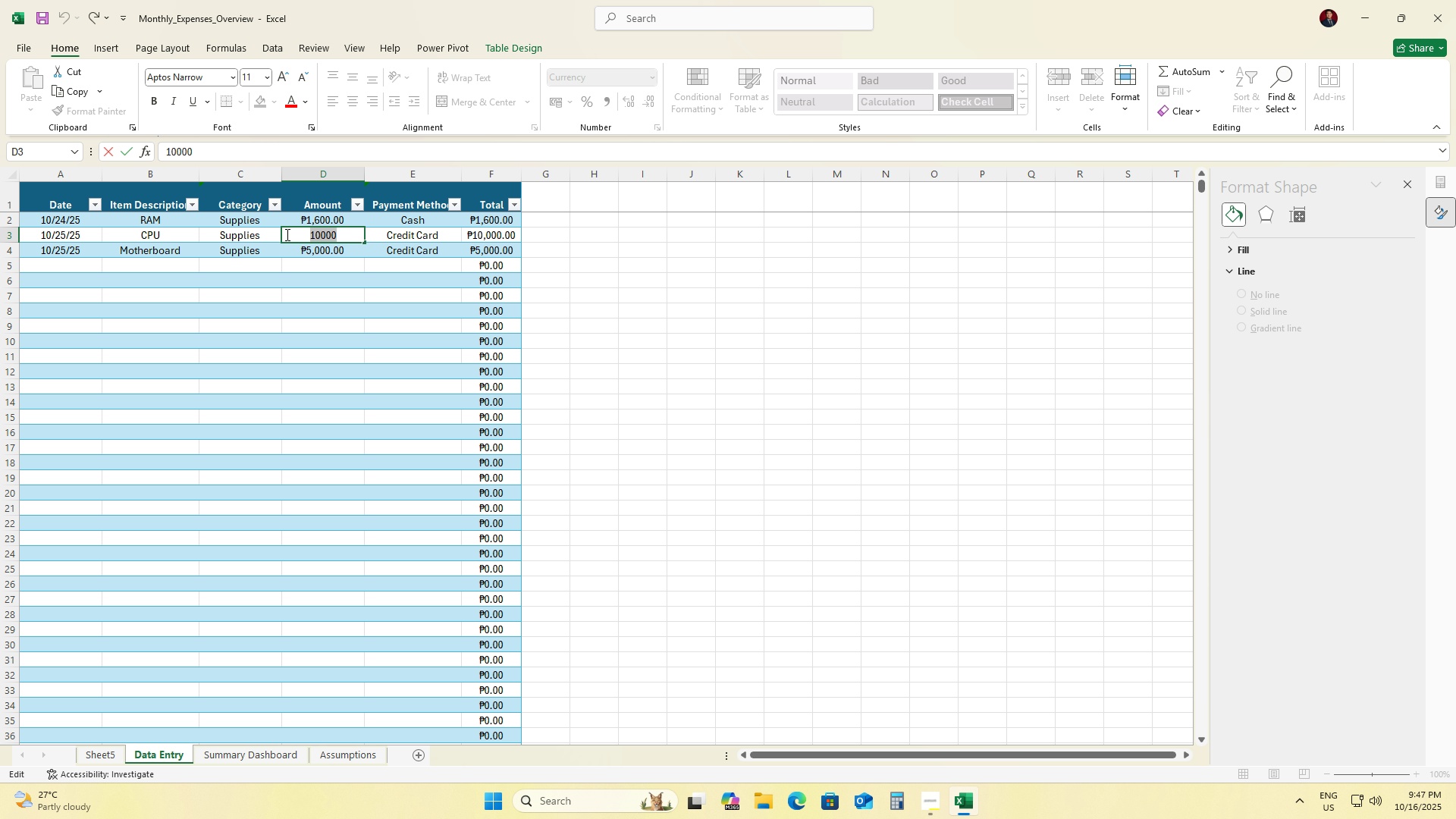 
key(Numpad2)
 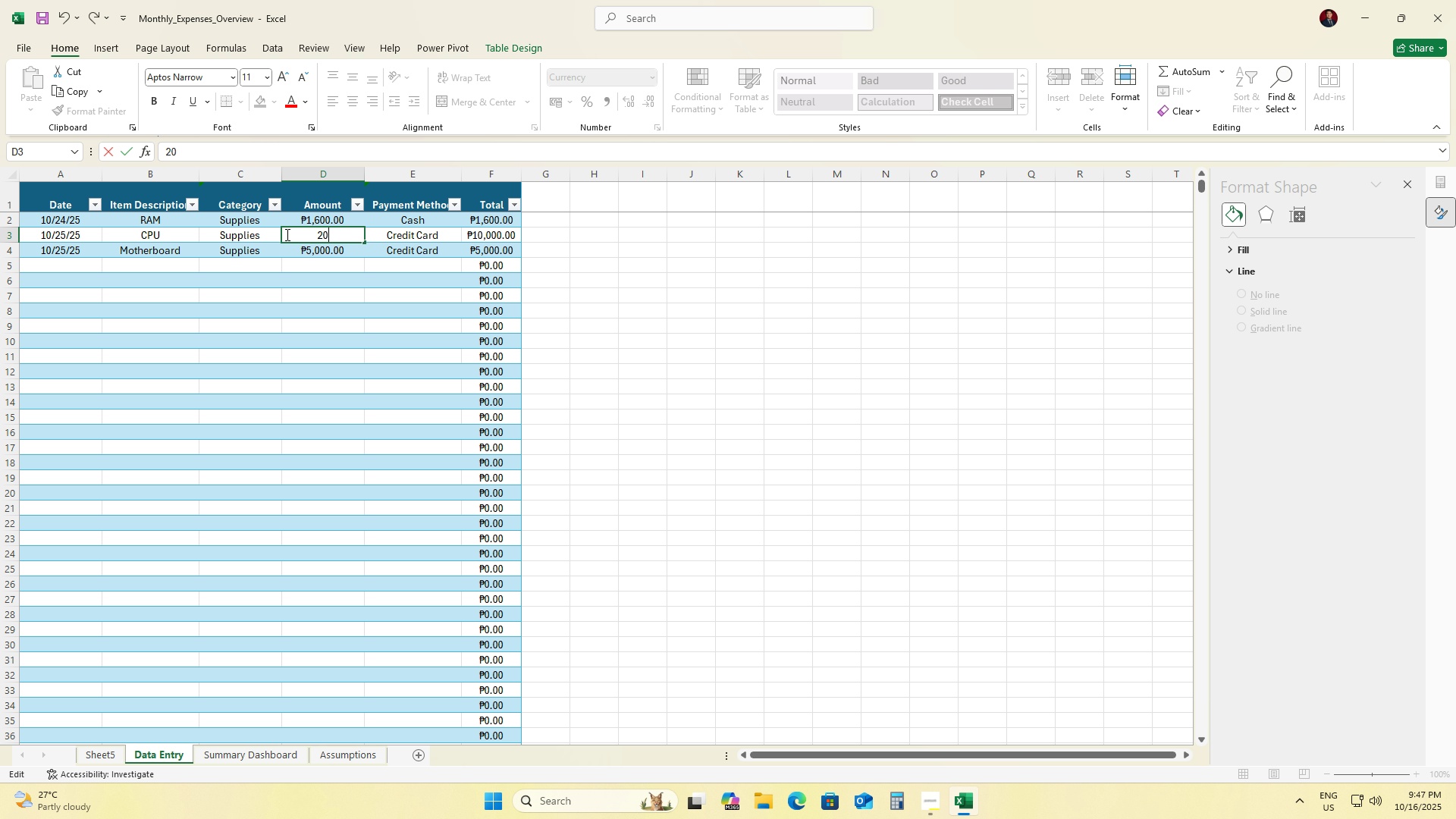 
key(Numpad0)
 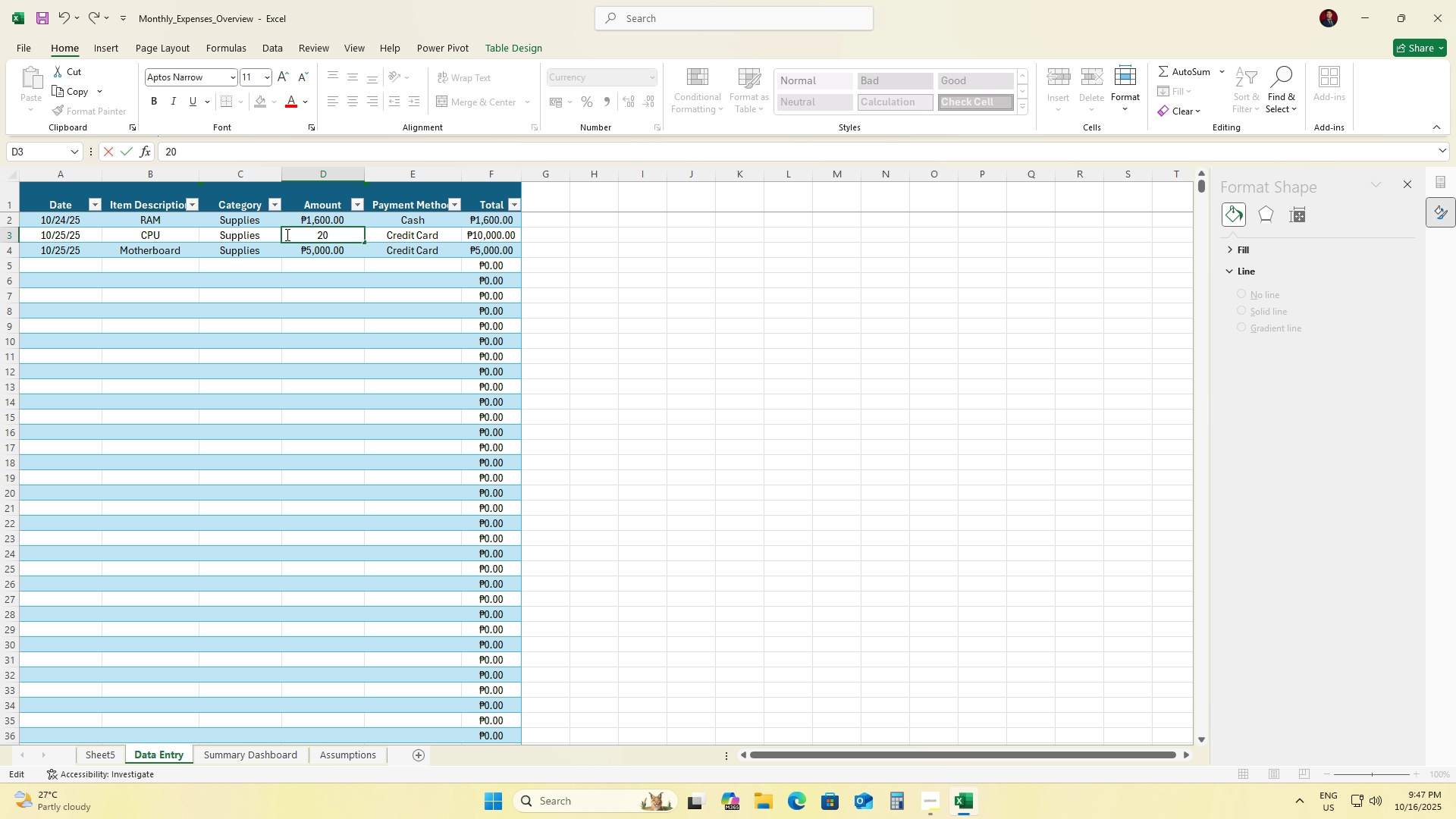 
key(Numpad0)
 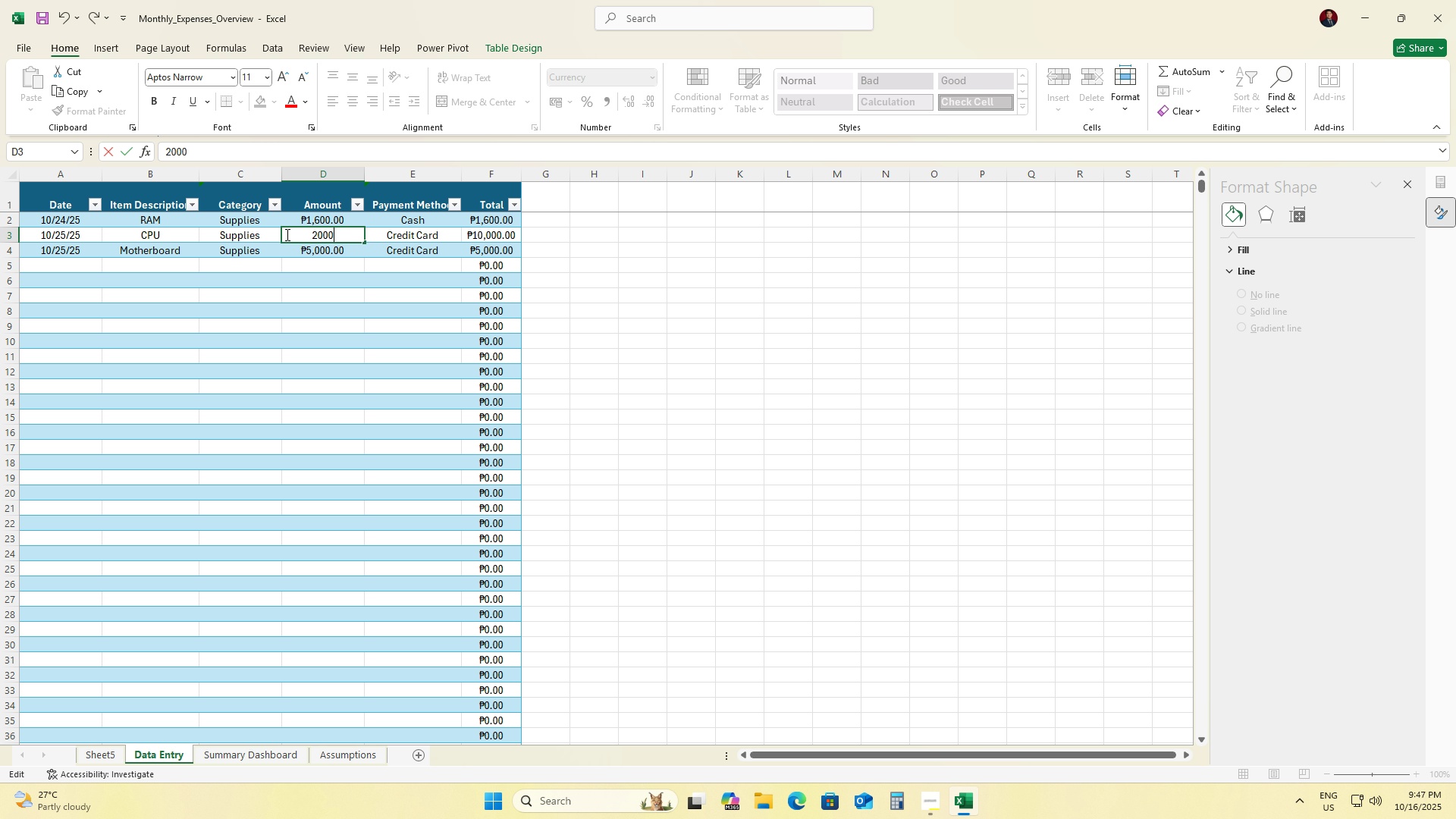 
key(Numpad0)
 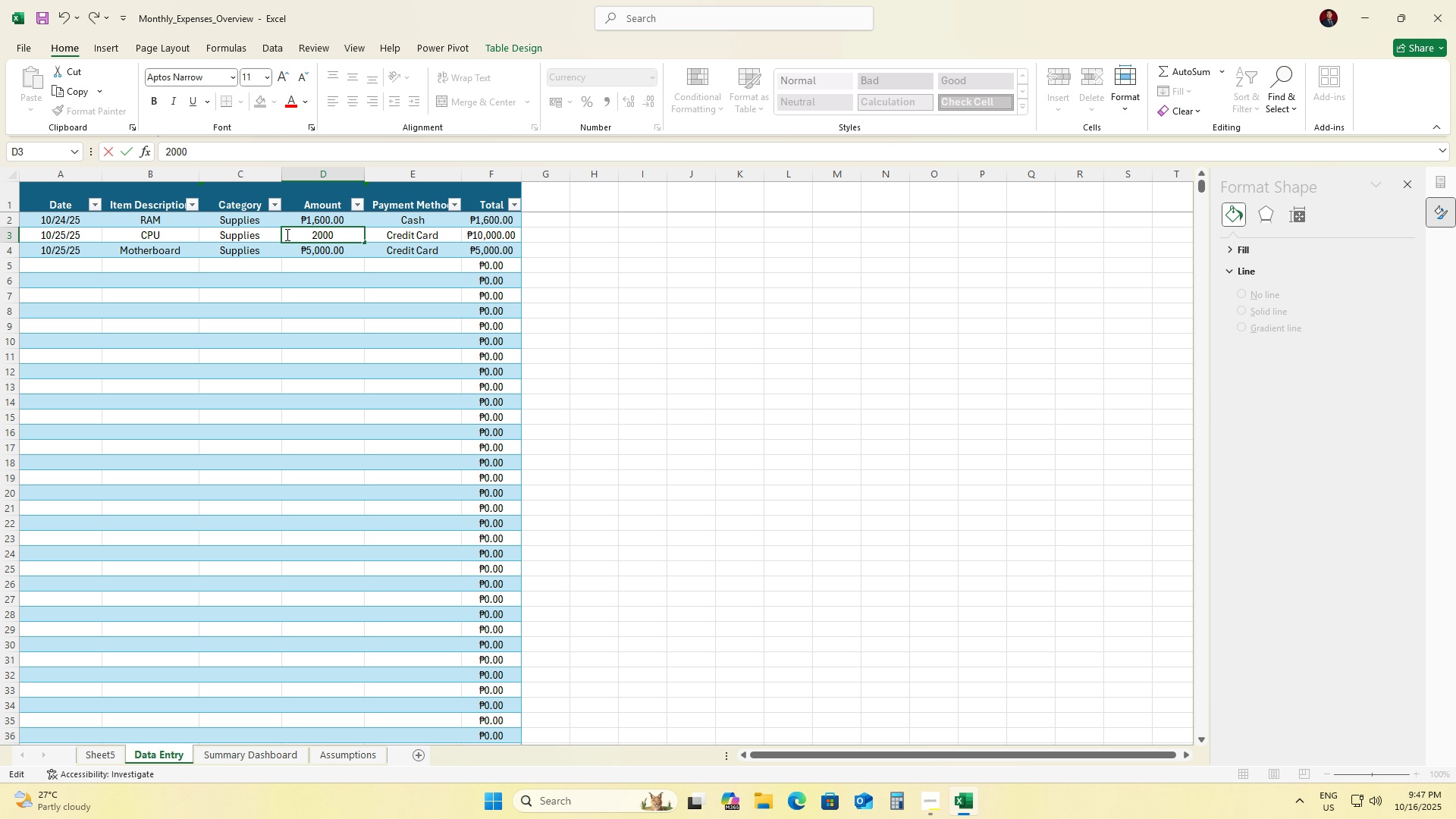 
key(Numpad0)
 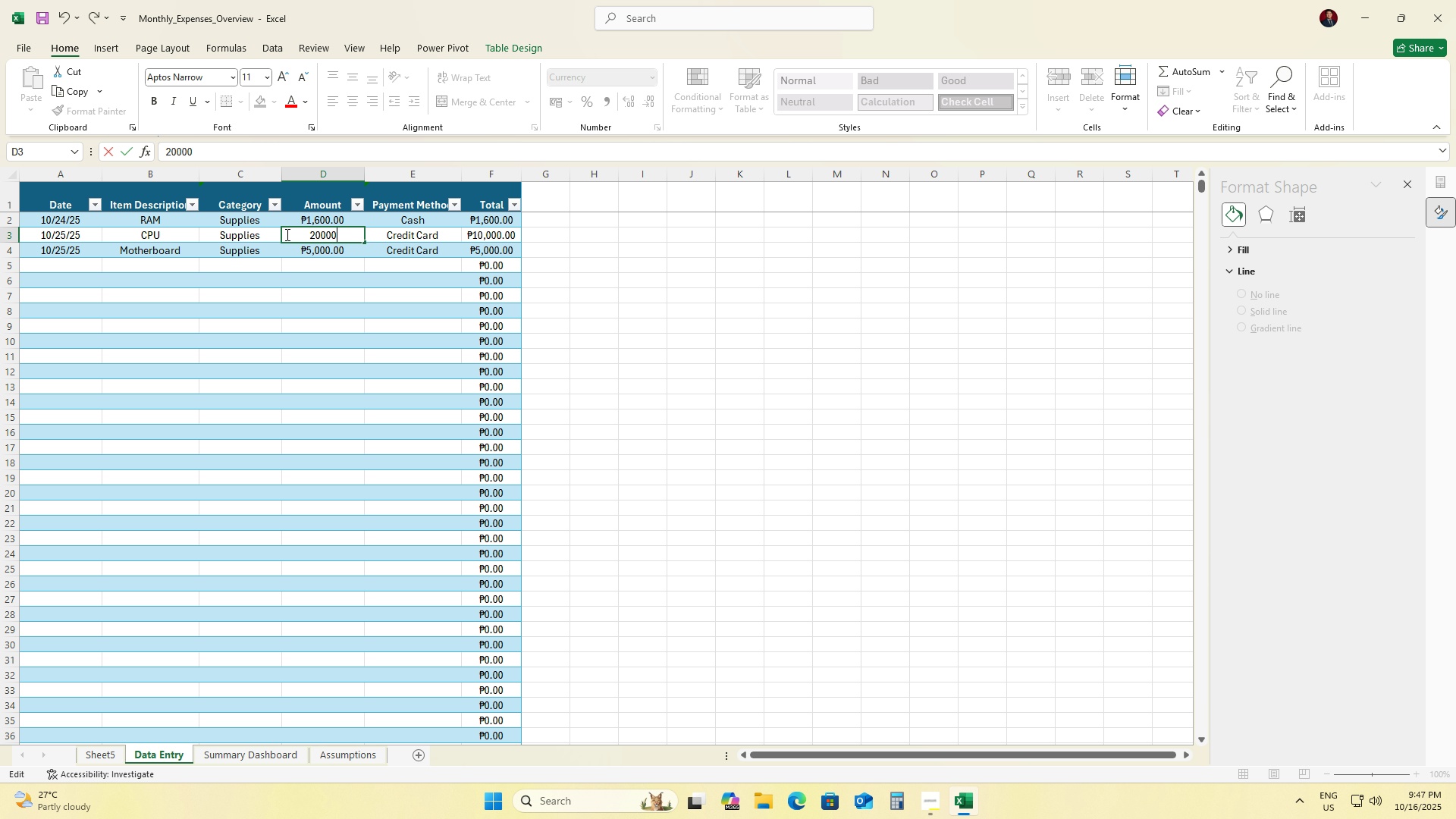 
key(NumpadEnter)
 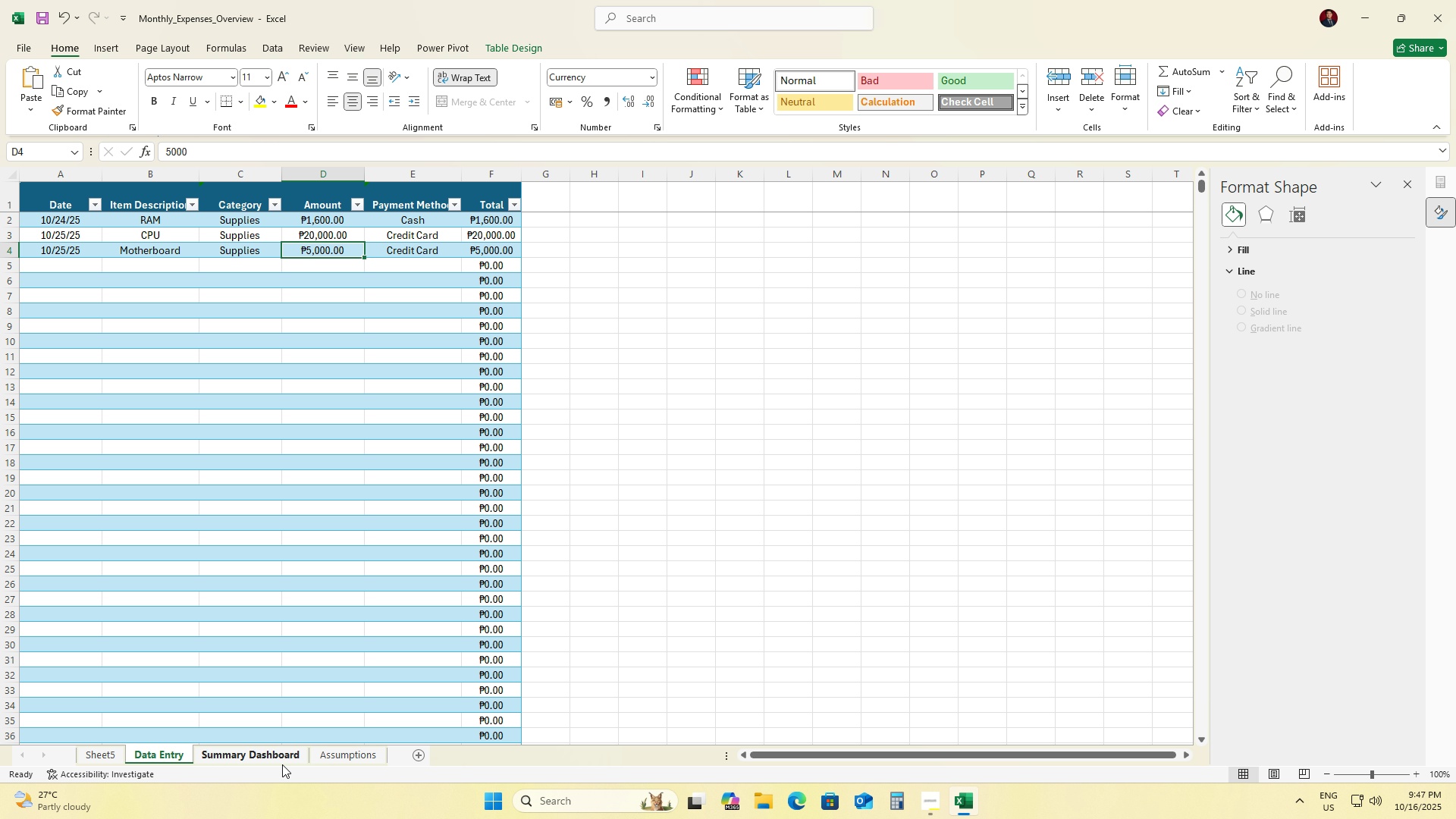 
left_click([232, 752])
 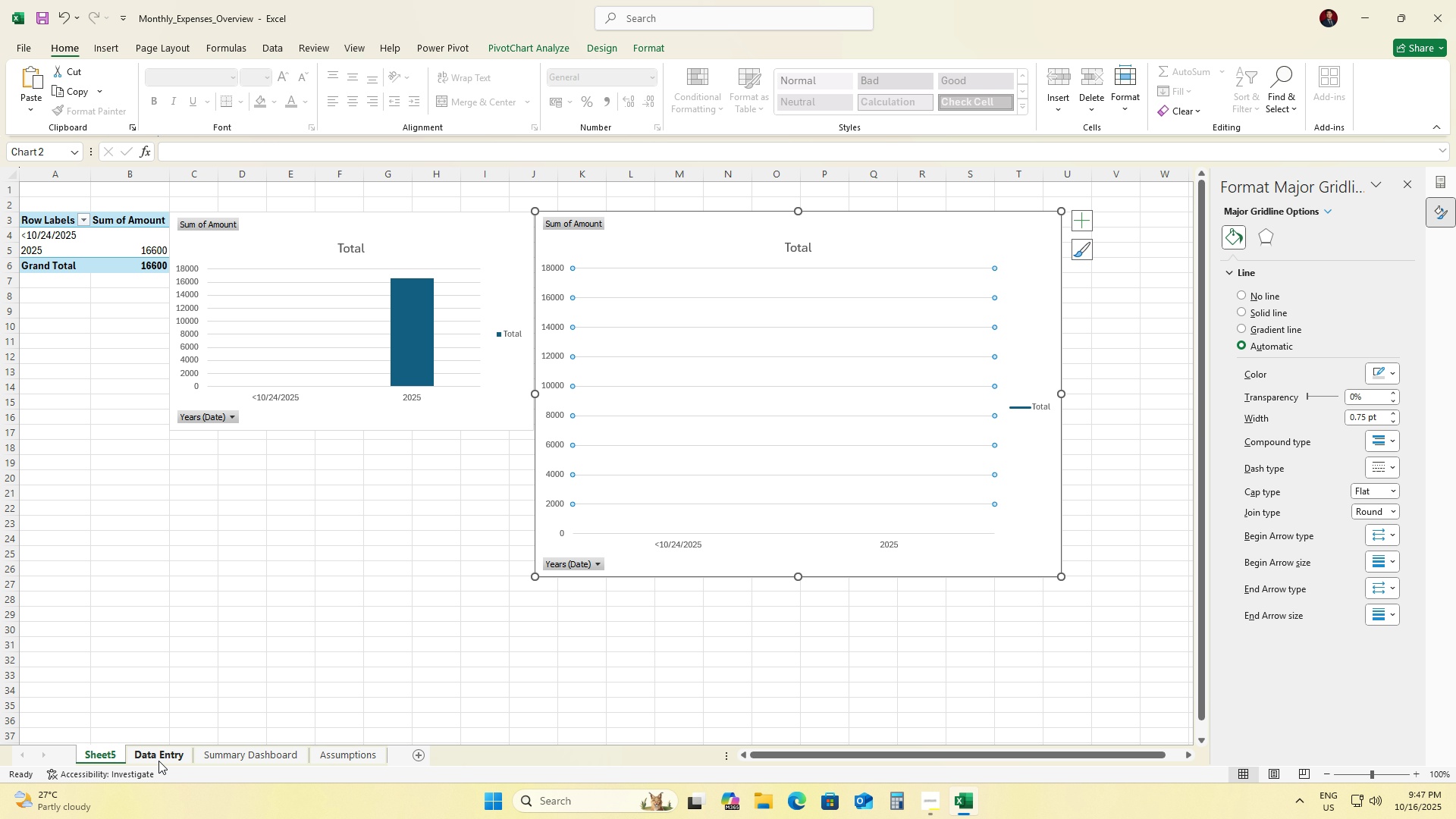 
right_click([52, 243])
 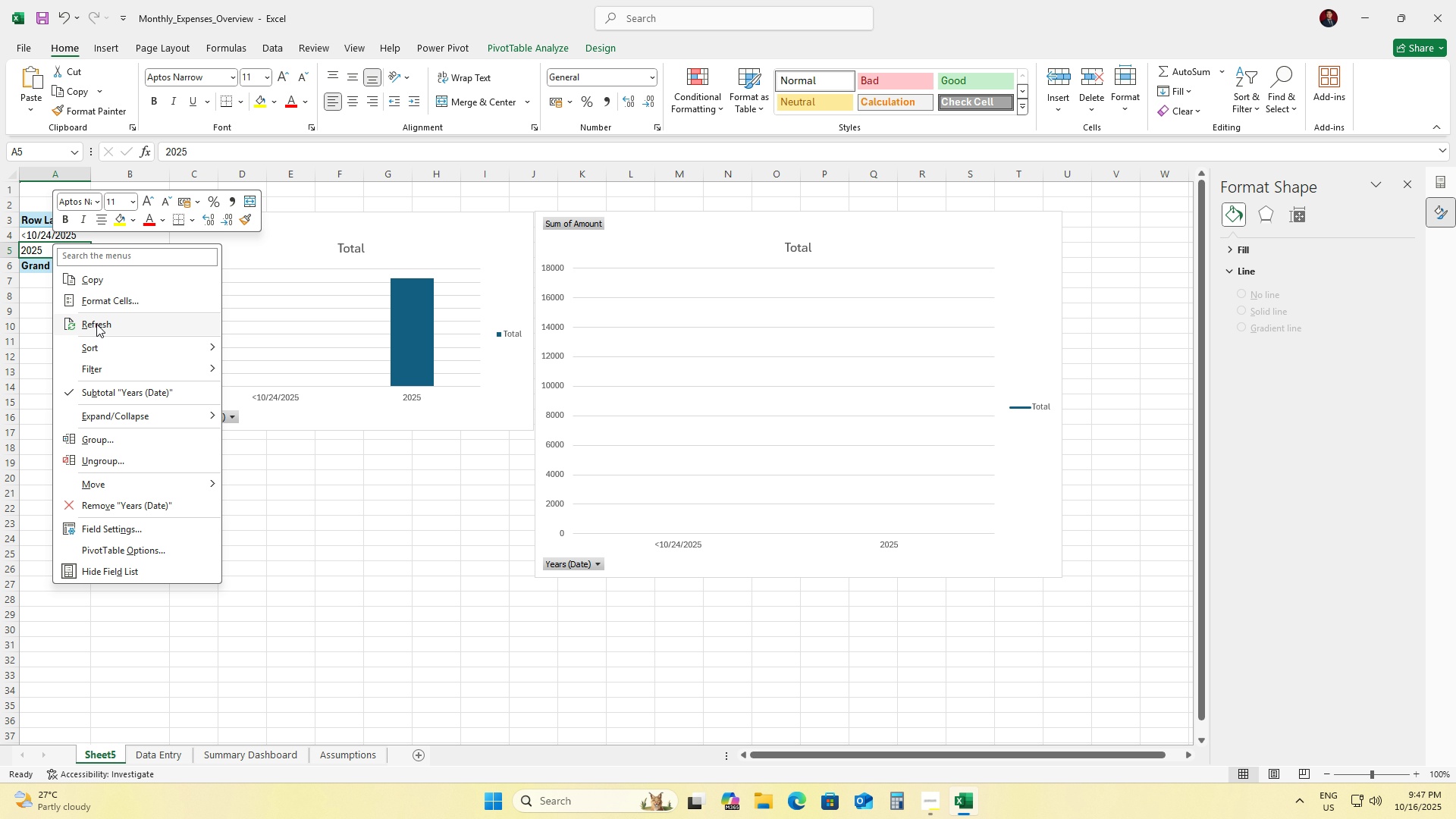 
left_click([97, 326])
 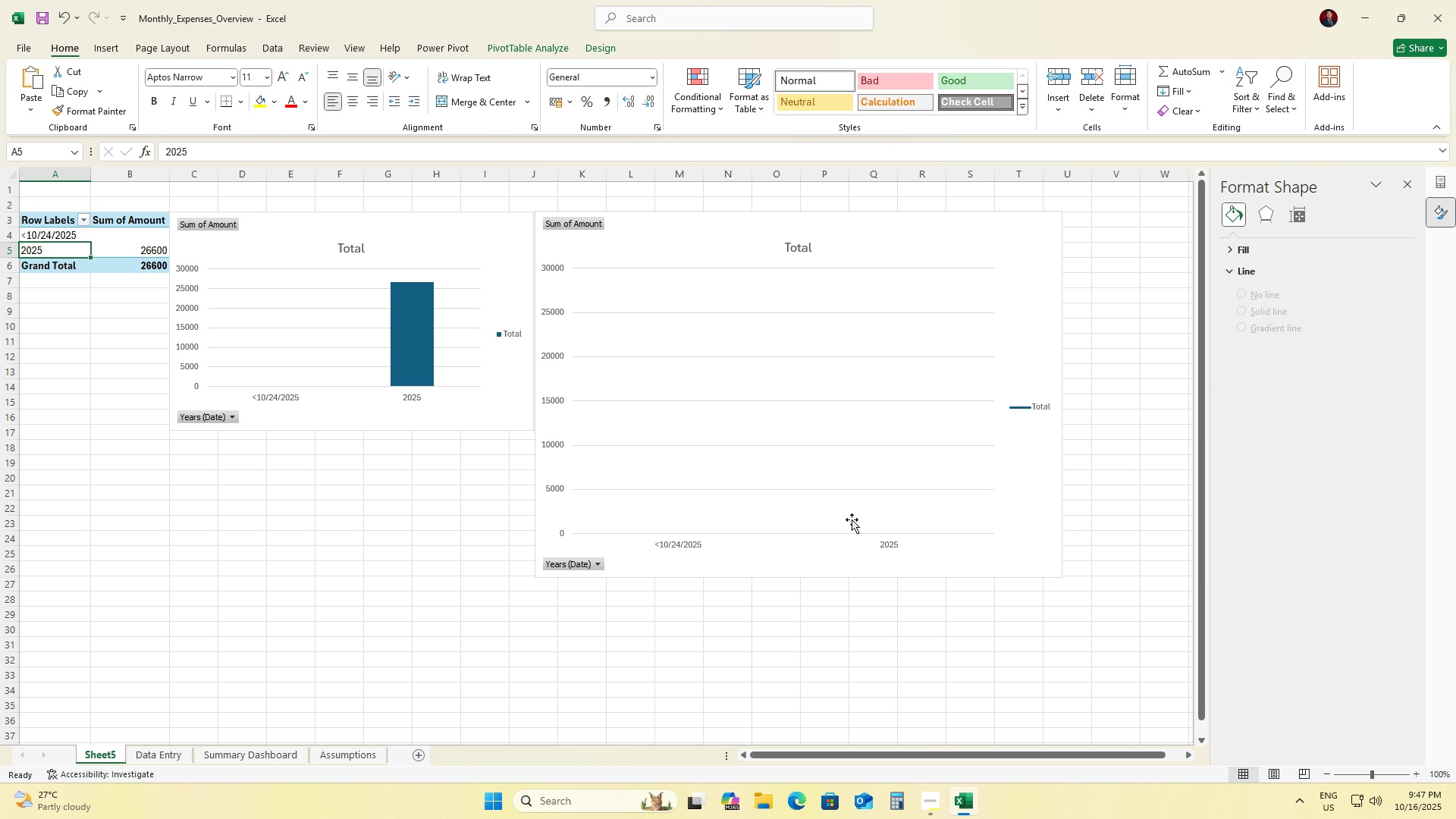 
left_click([852, 519])
 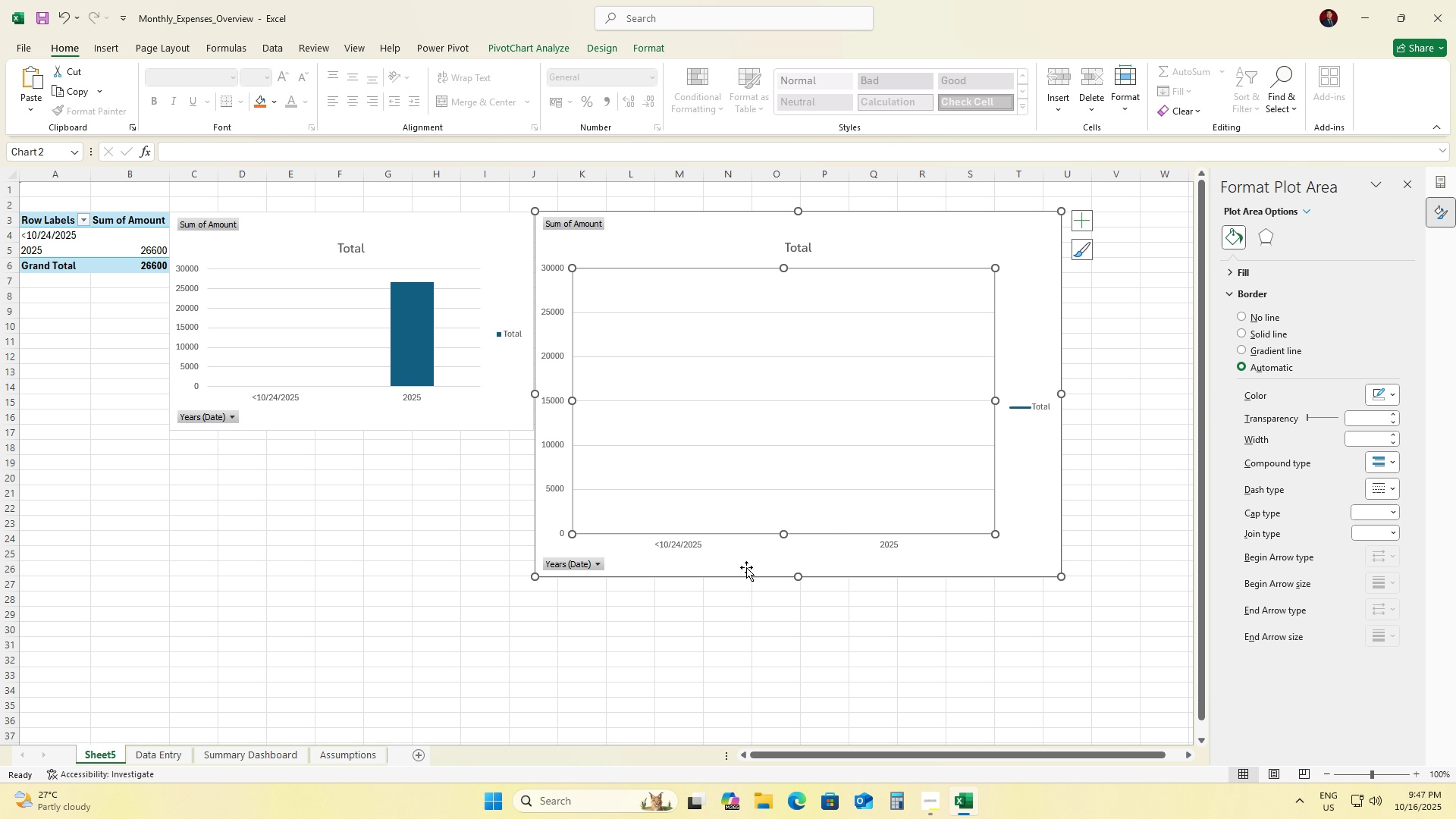 
right_click([745, 565])
 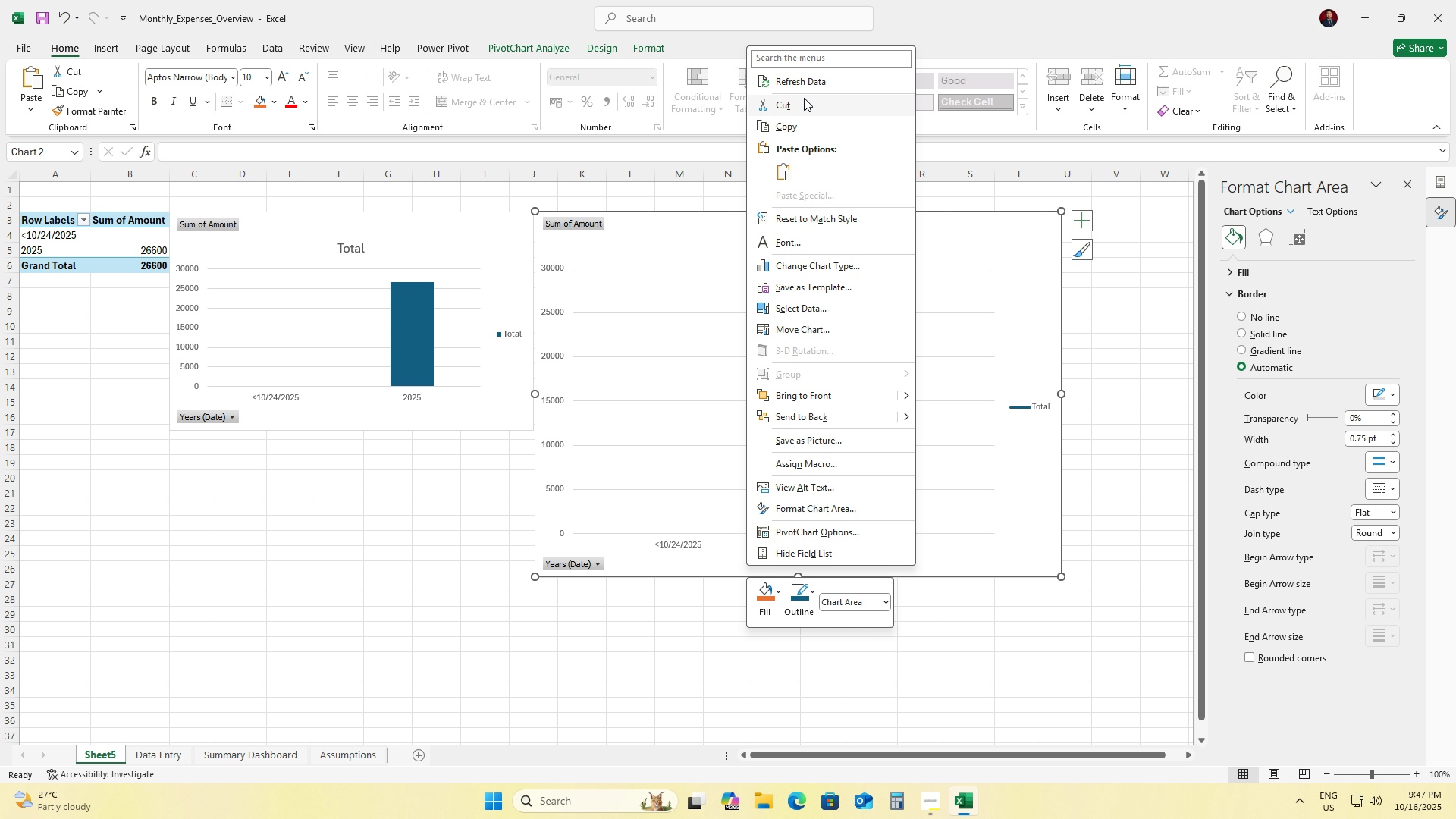 
left_click([803, 83])
 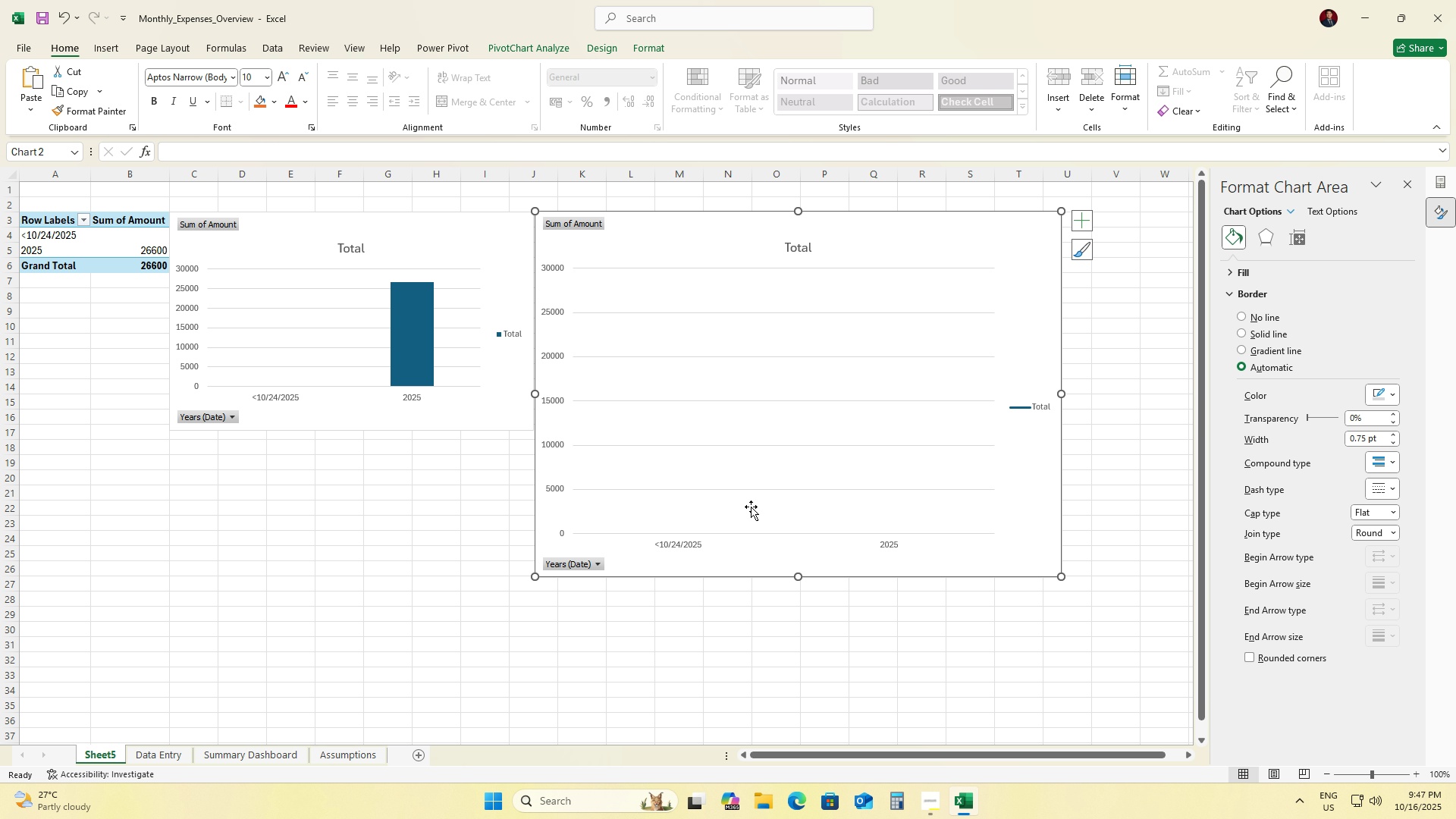 
left_click([947, 475])
 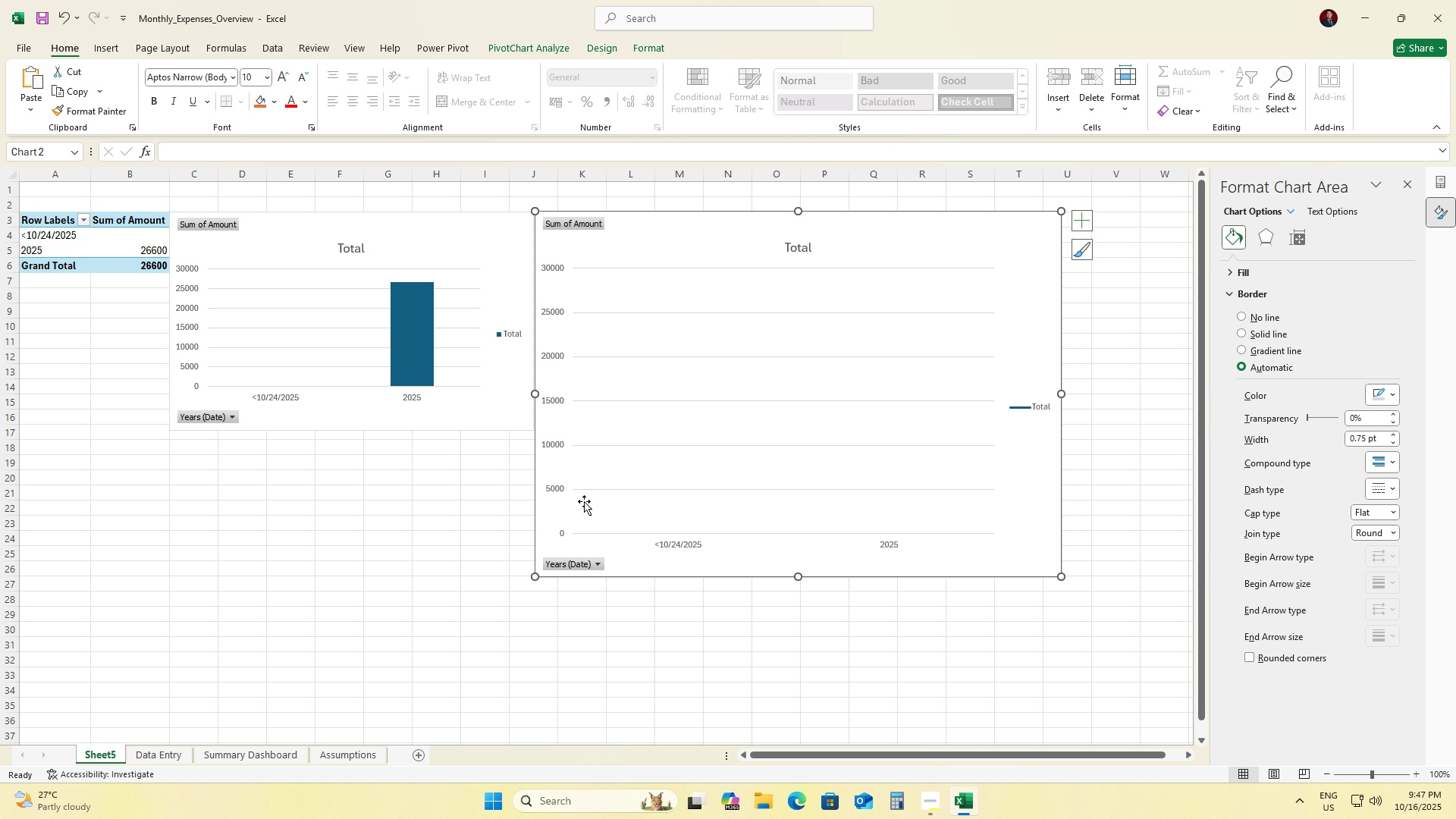 
wait(6.97)
 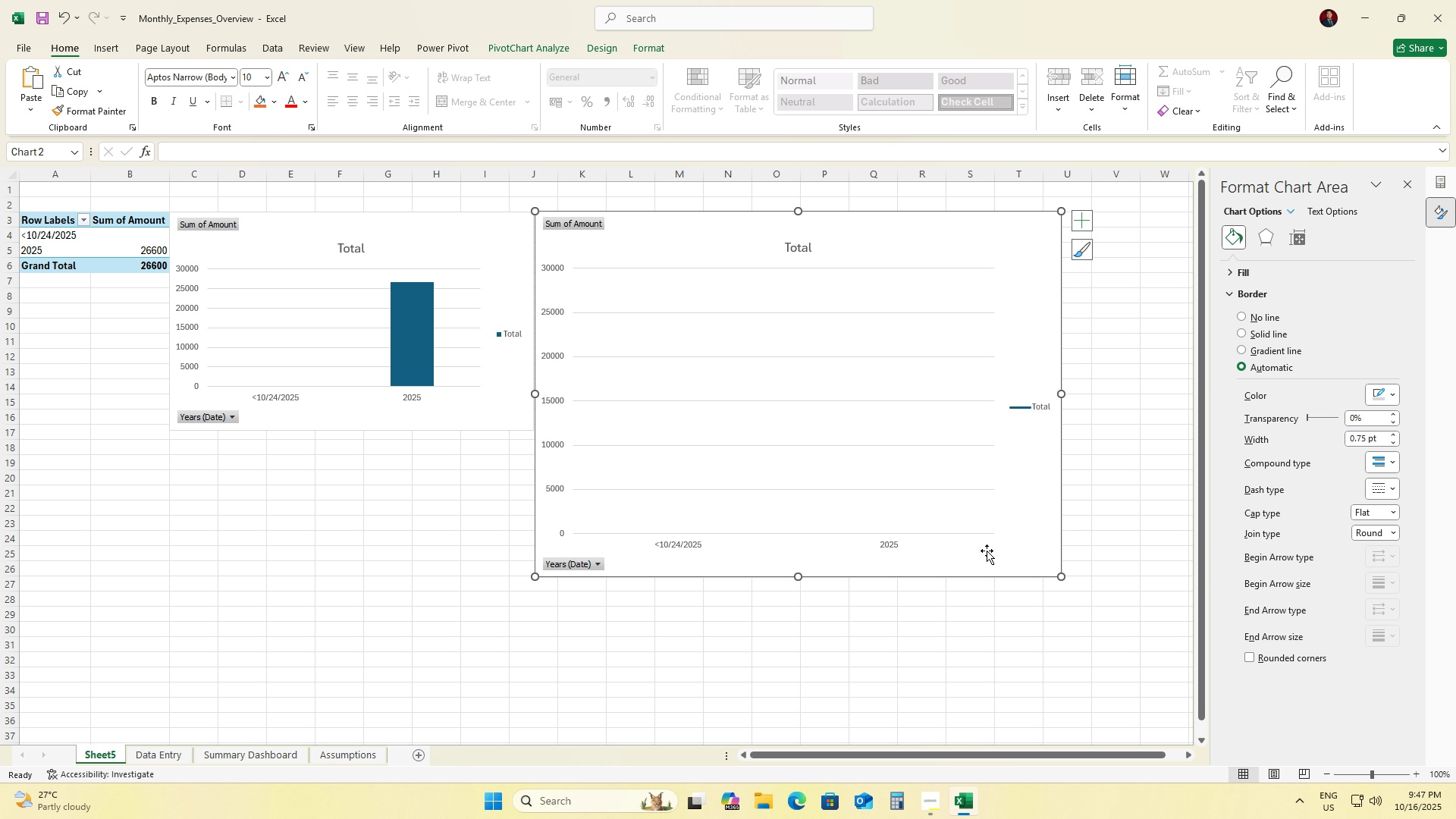 
left_click_drag(start_coordinate=[1062, 579], to_coordinate=[960, 461])
 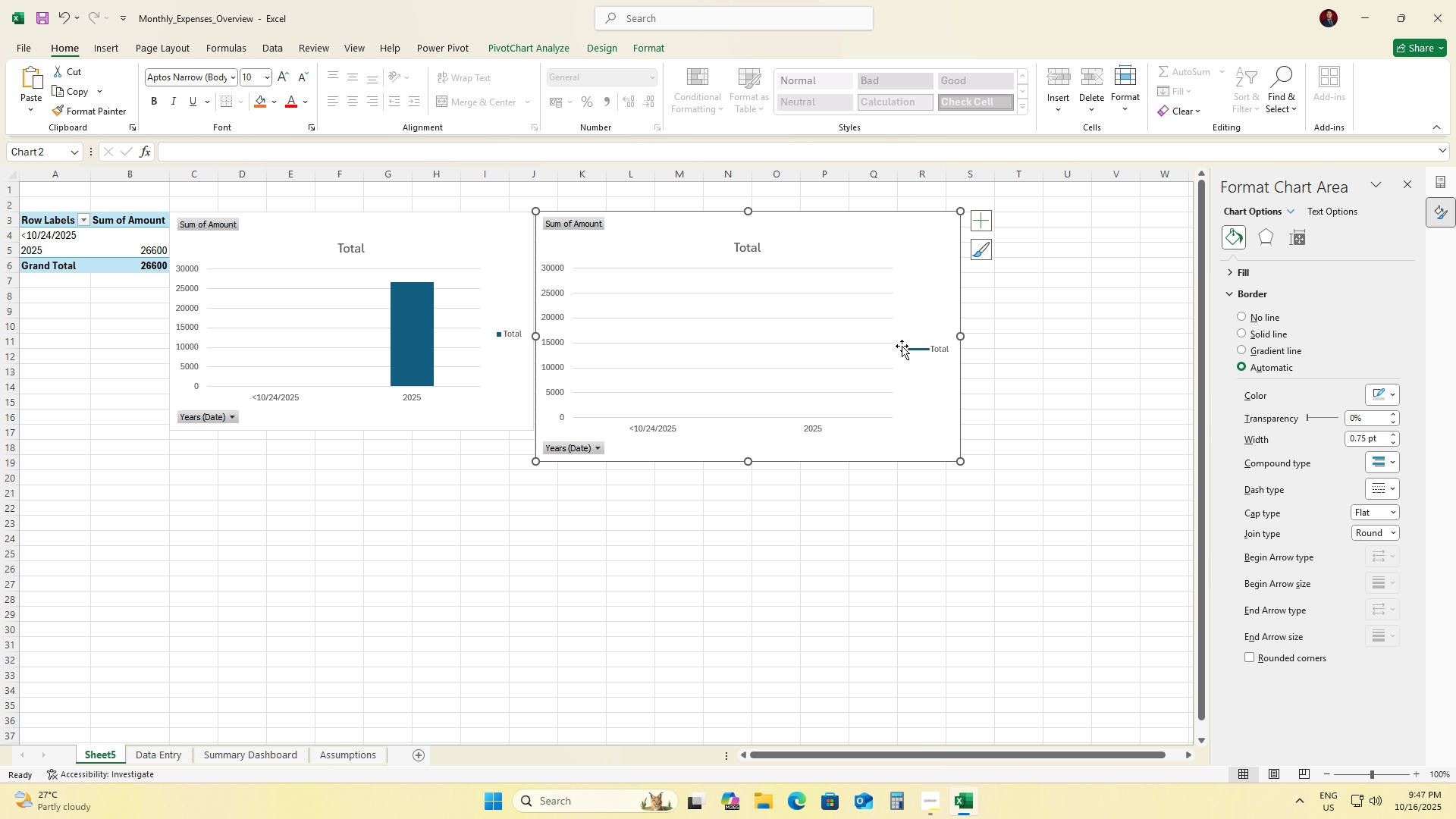 
wait(5.84)
 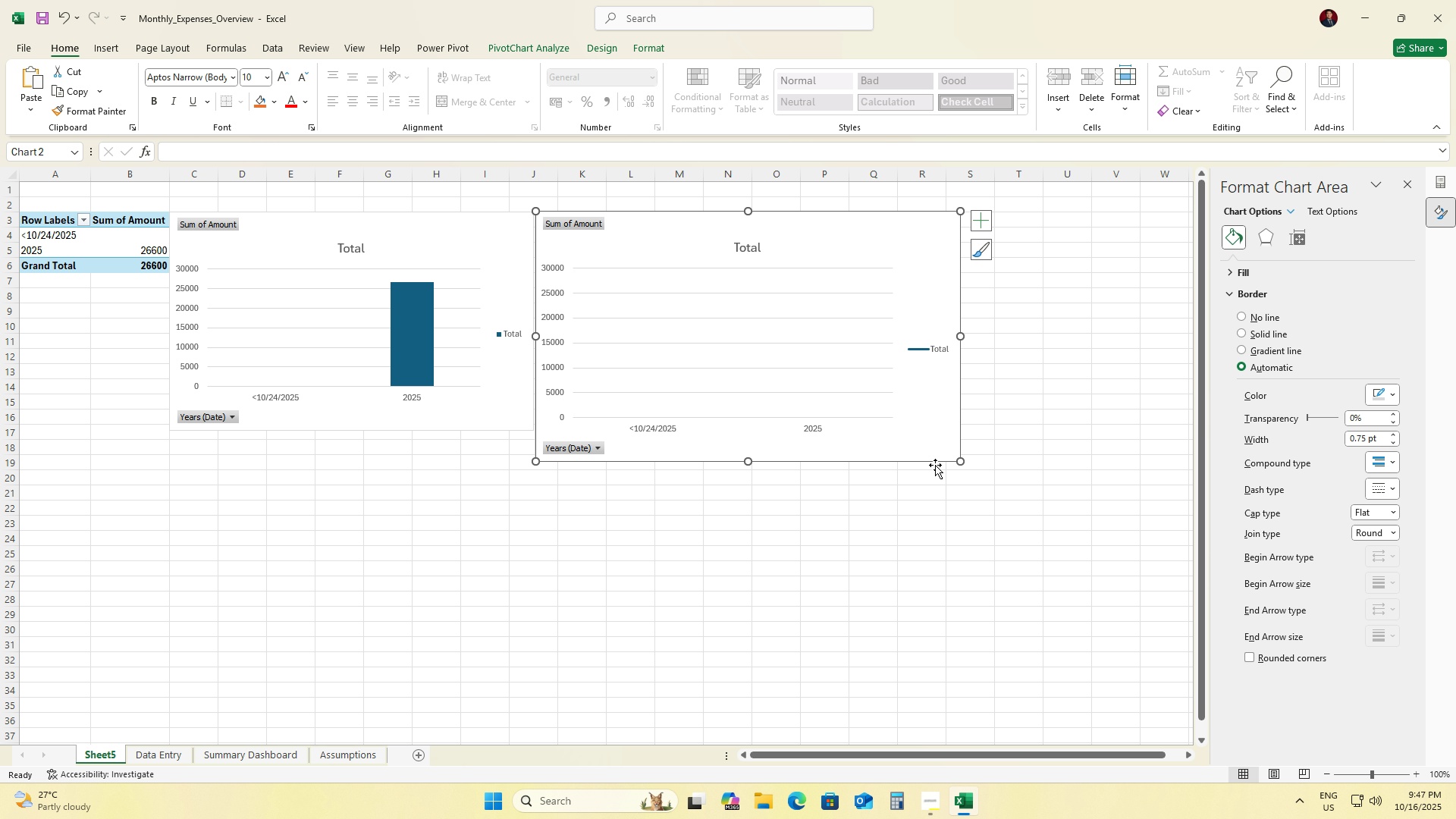 
left_click([835, 250])
 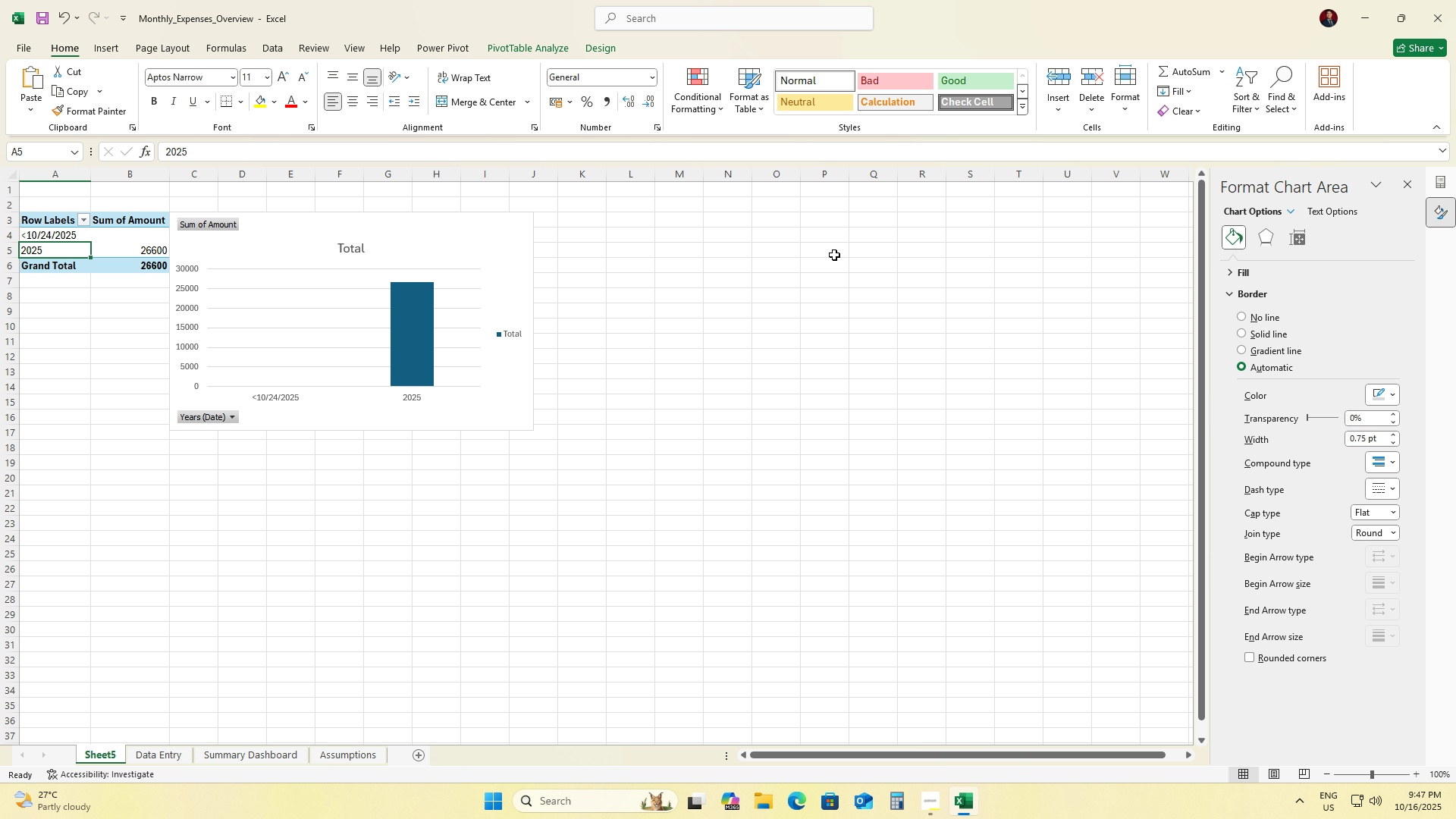 
key(Delete)
 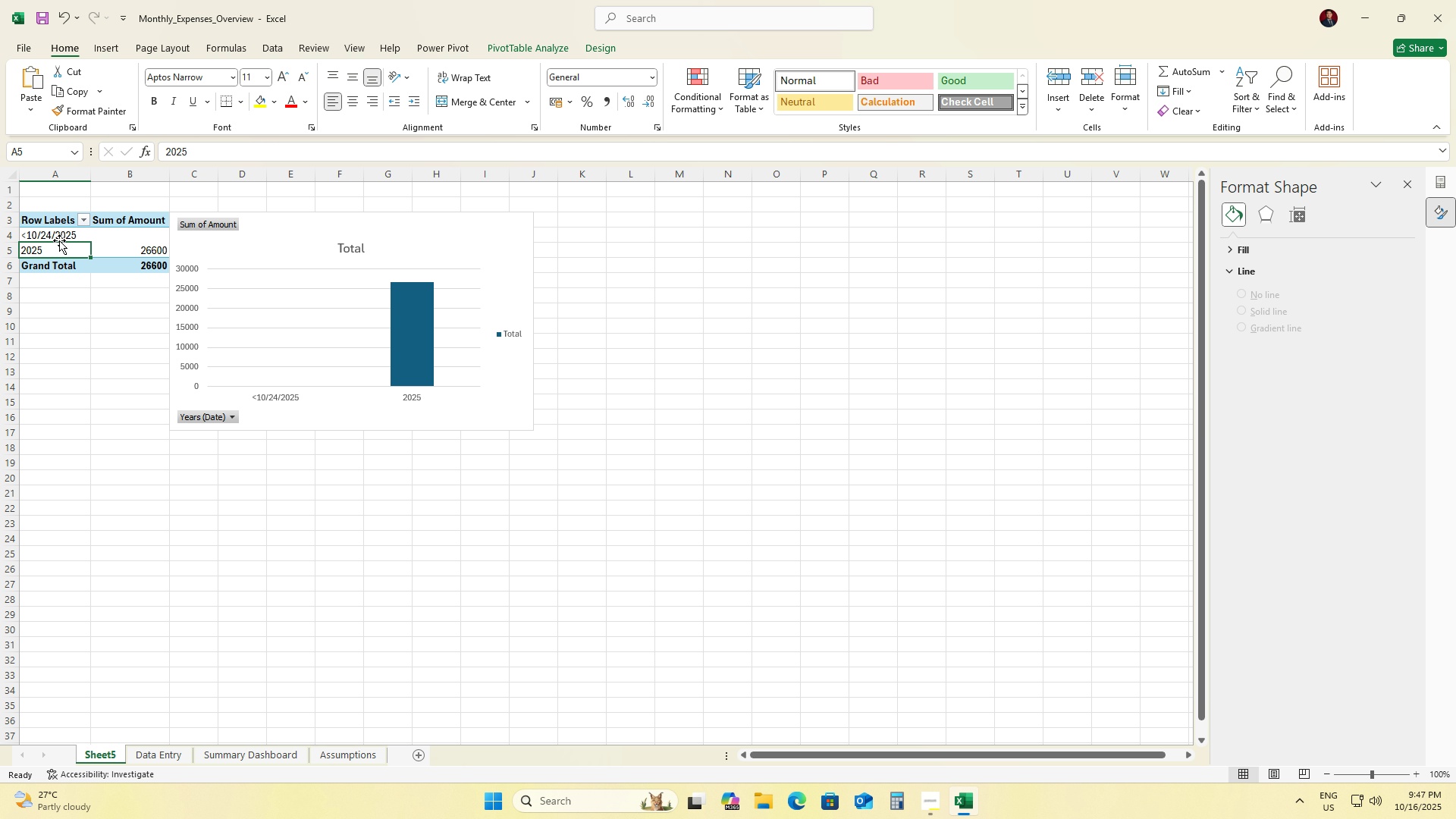 
left_click([54, 240])
 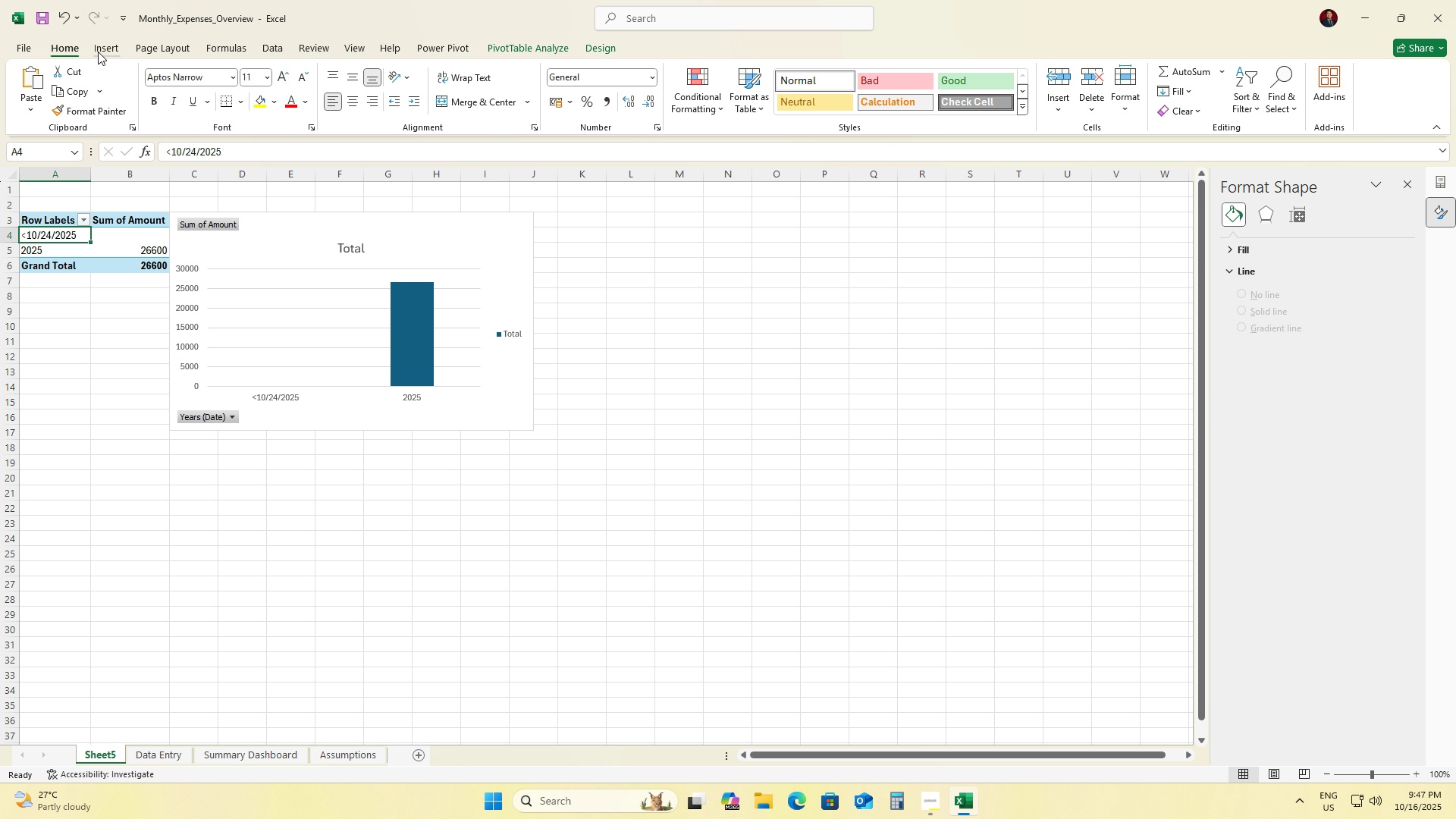 
left_click([111, 46])
 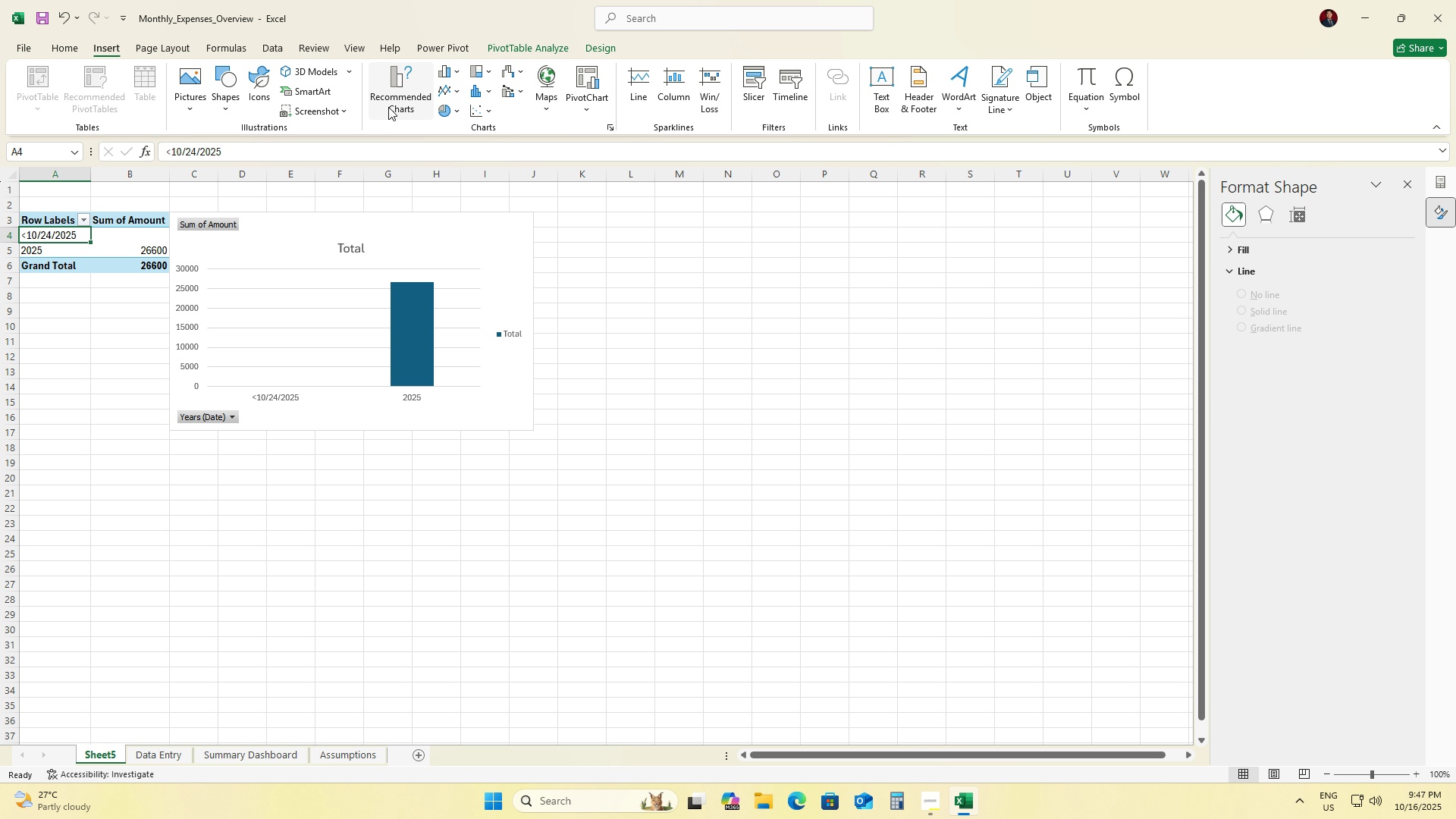 
left_click([413, 106])
 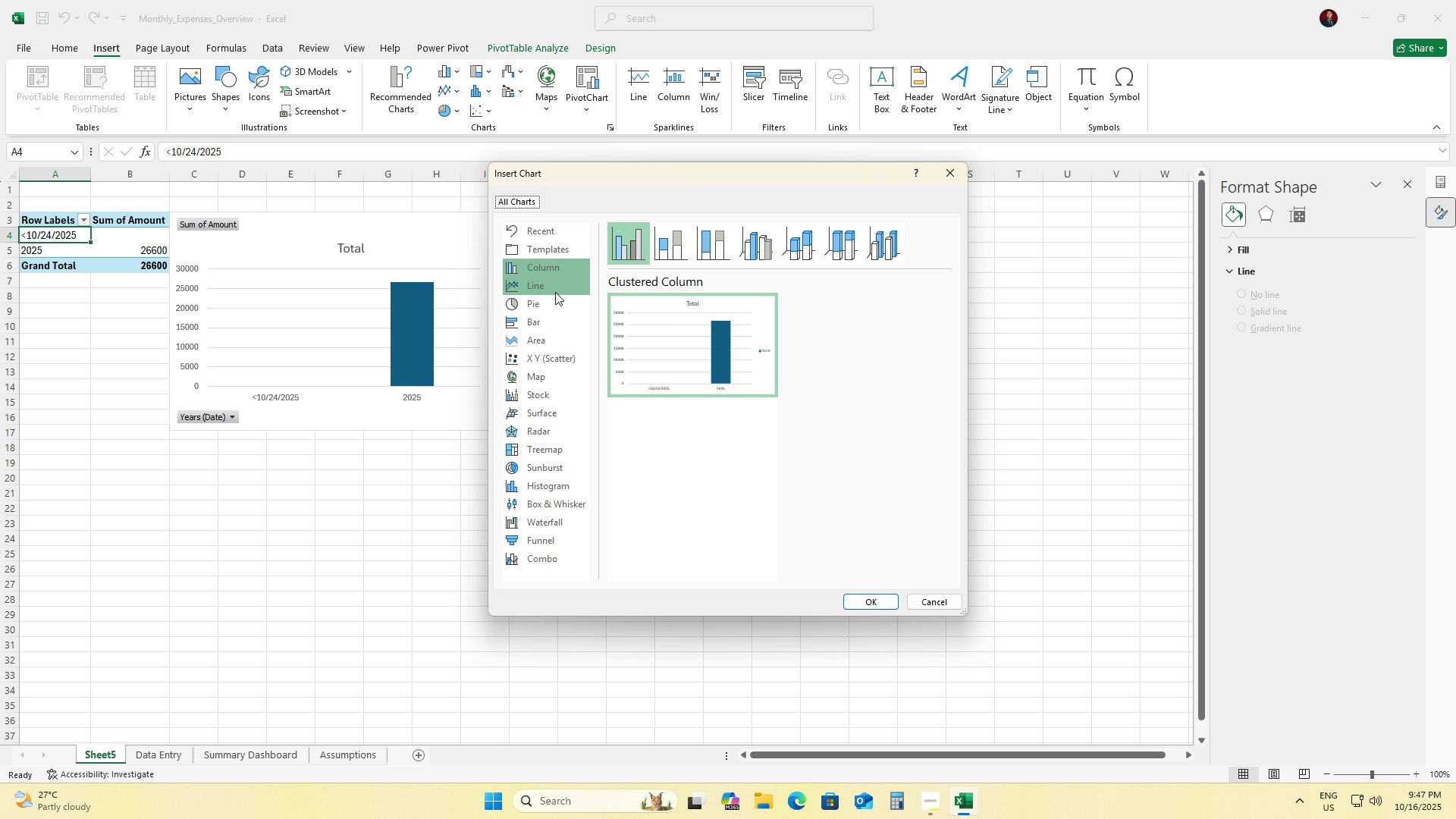 
left_click([552, 292])
 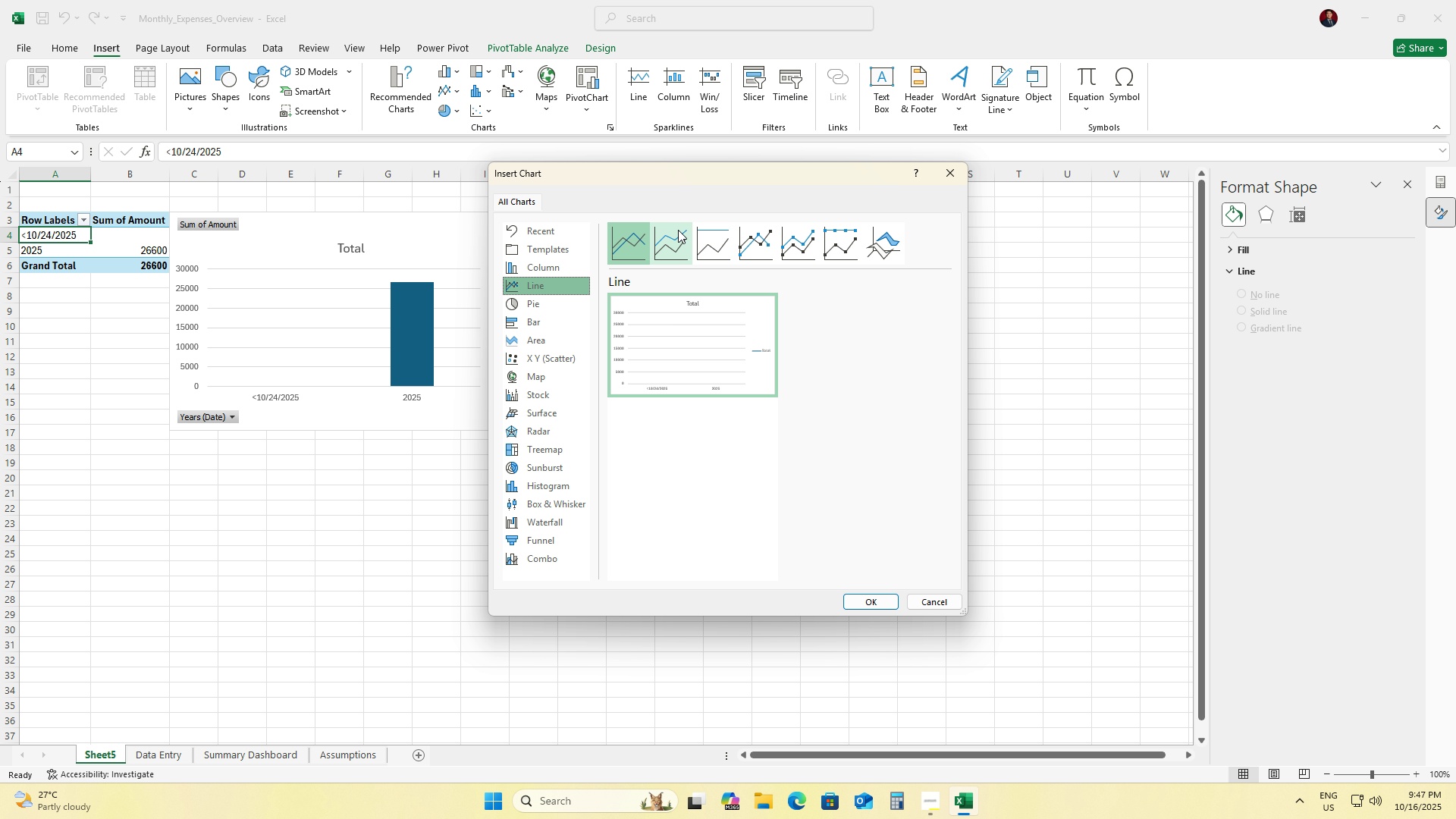 
left_click([681, 237])
 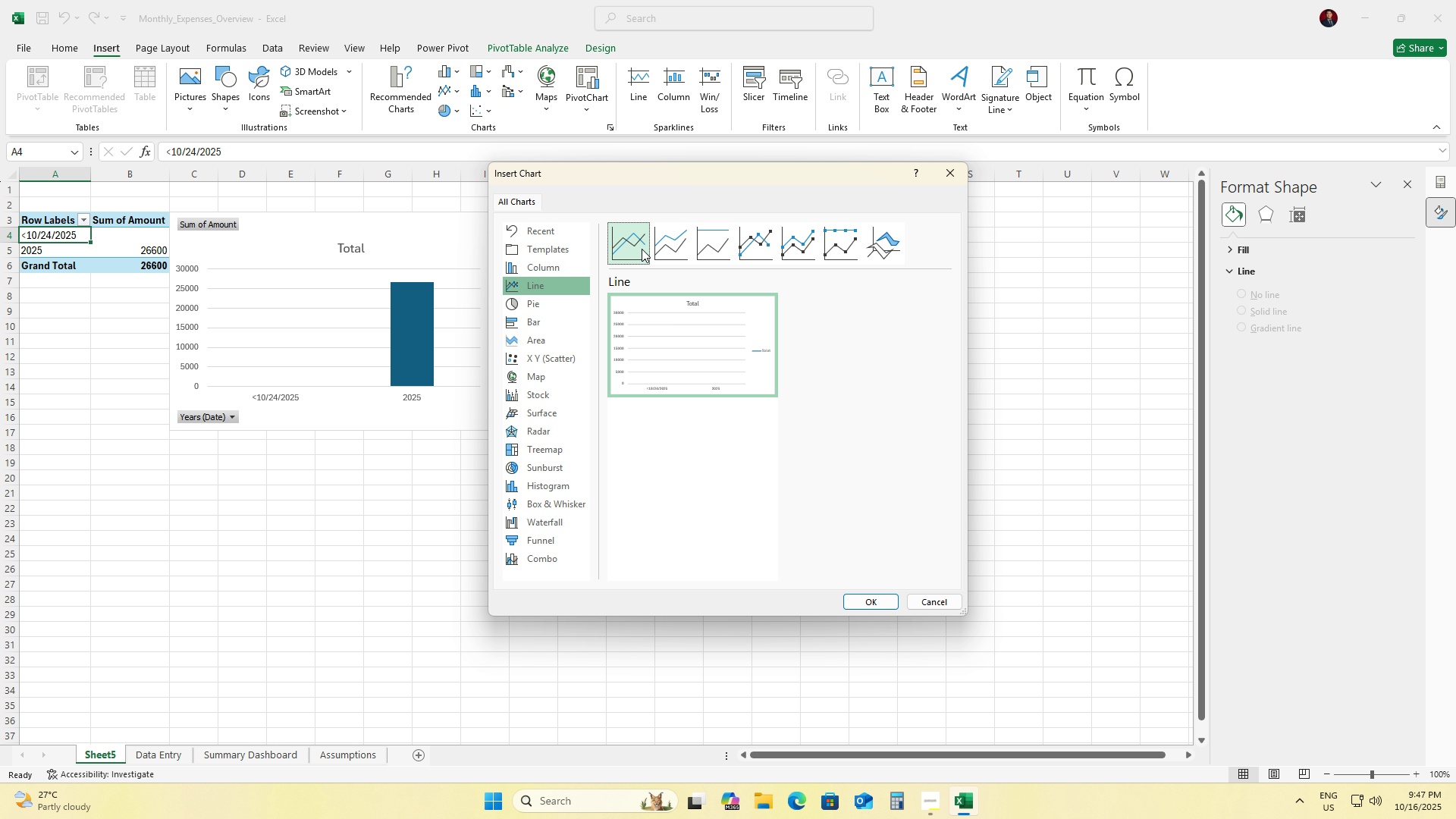 
double_click([664, 249])
 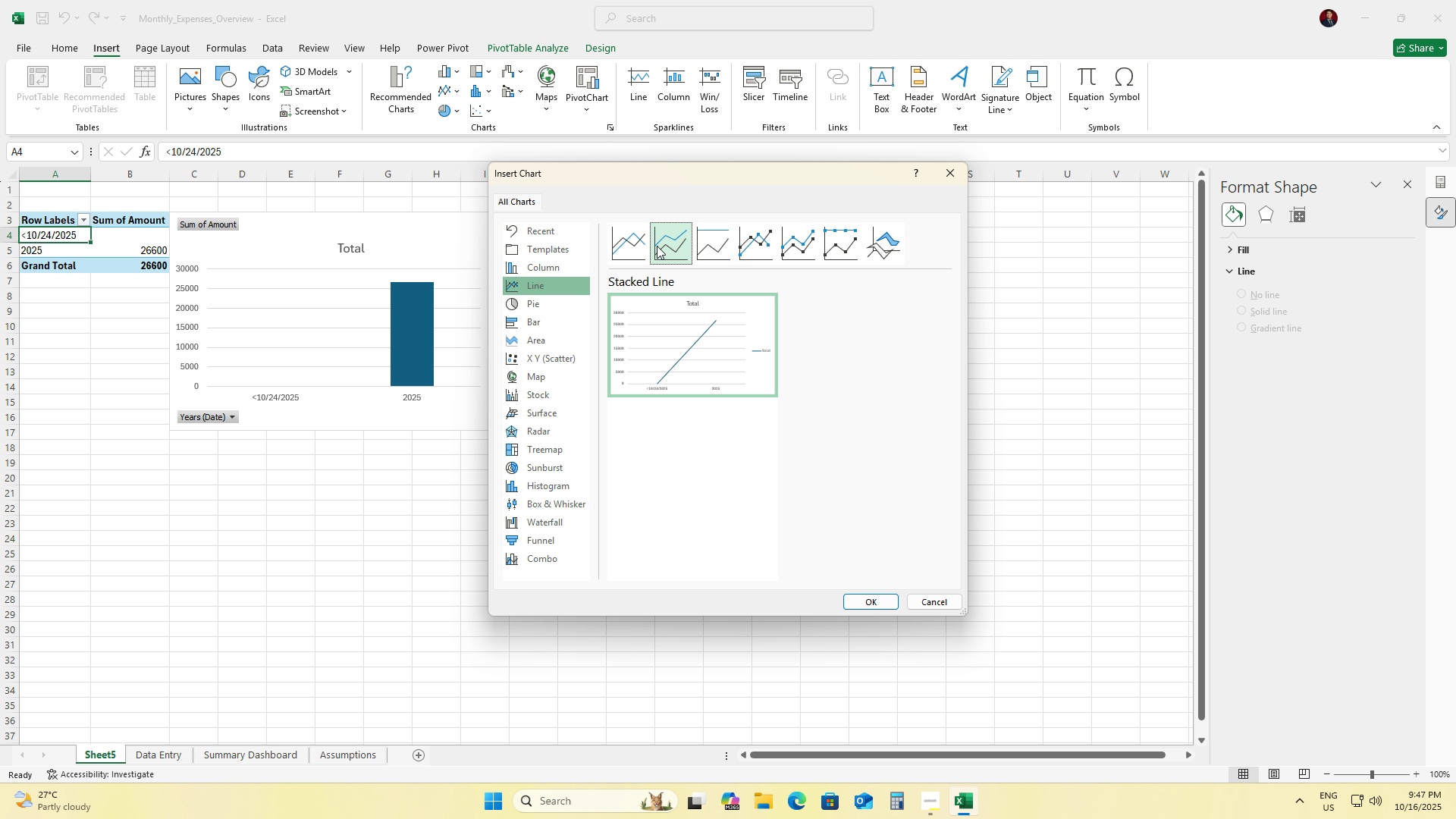 
left_click([636, 252])
 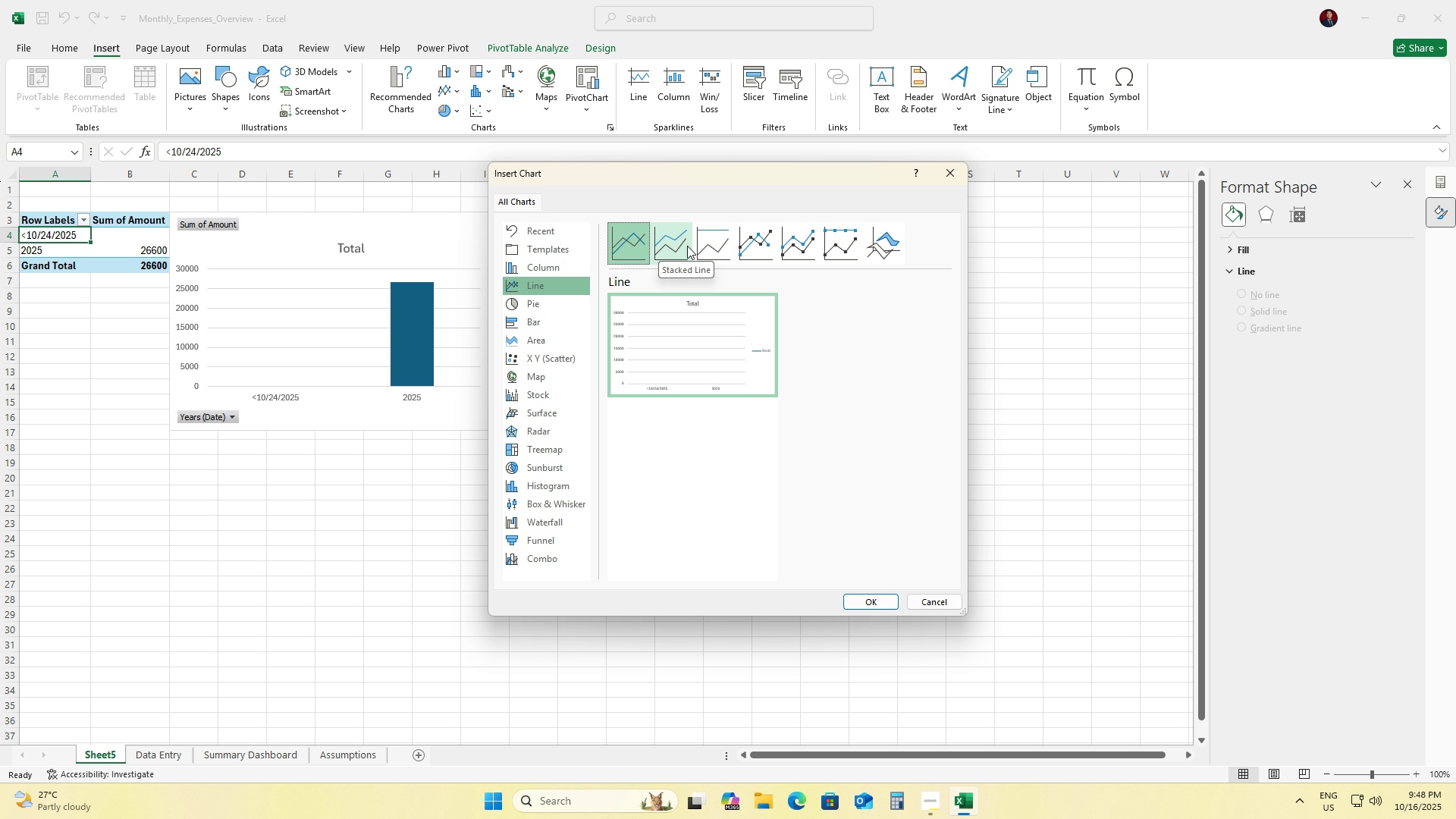 
wait(6.69)
 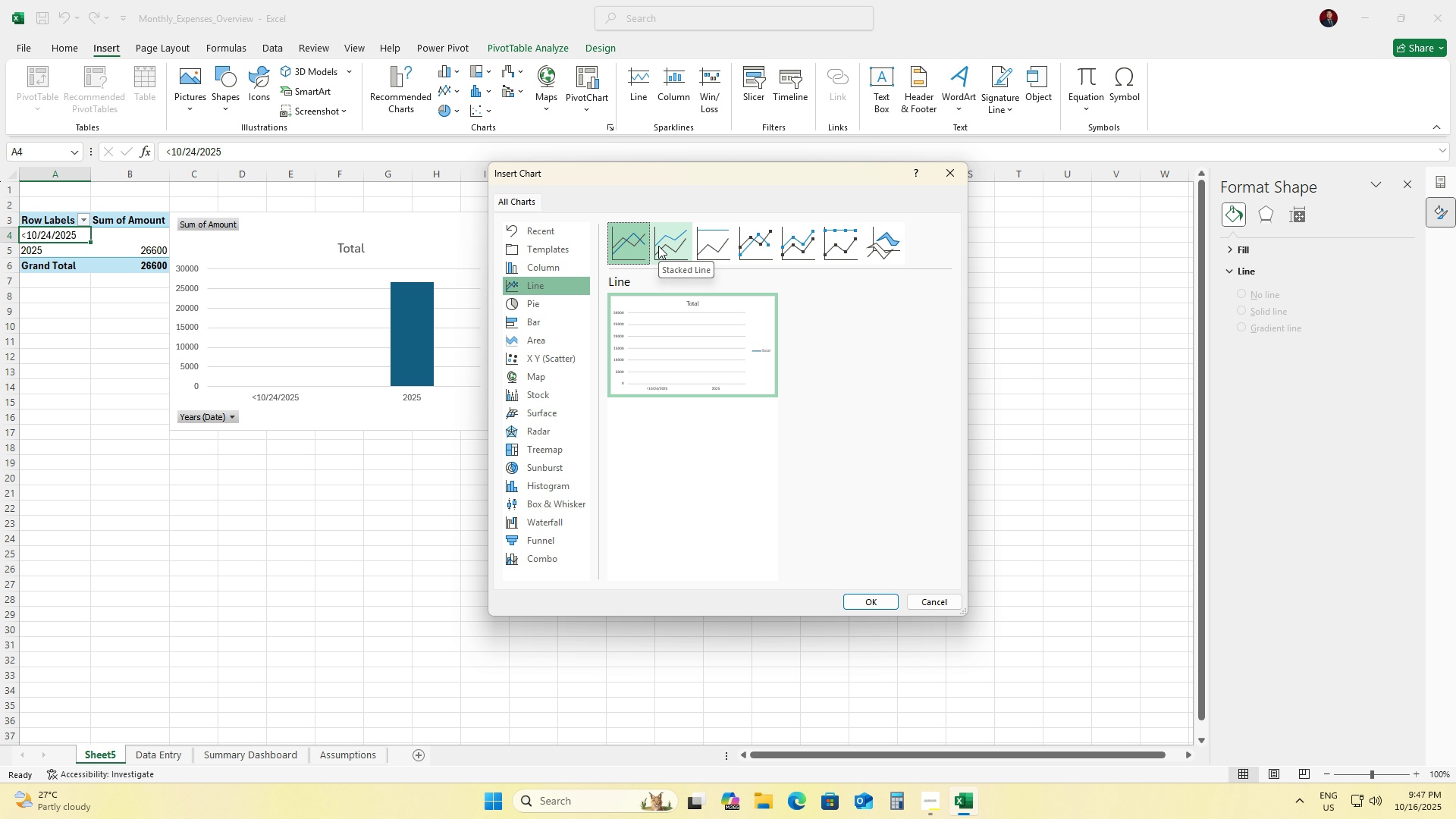 
double_click([763, 246])
 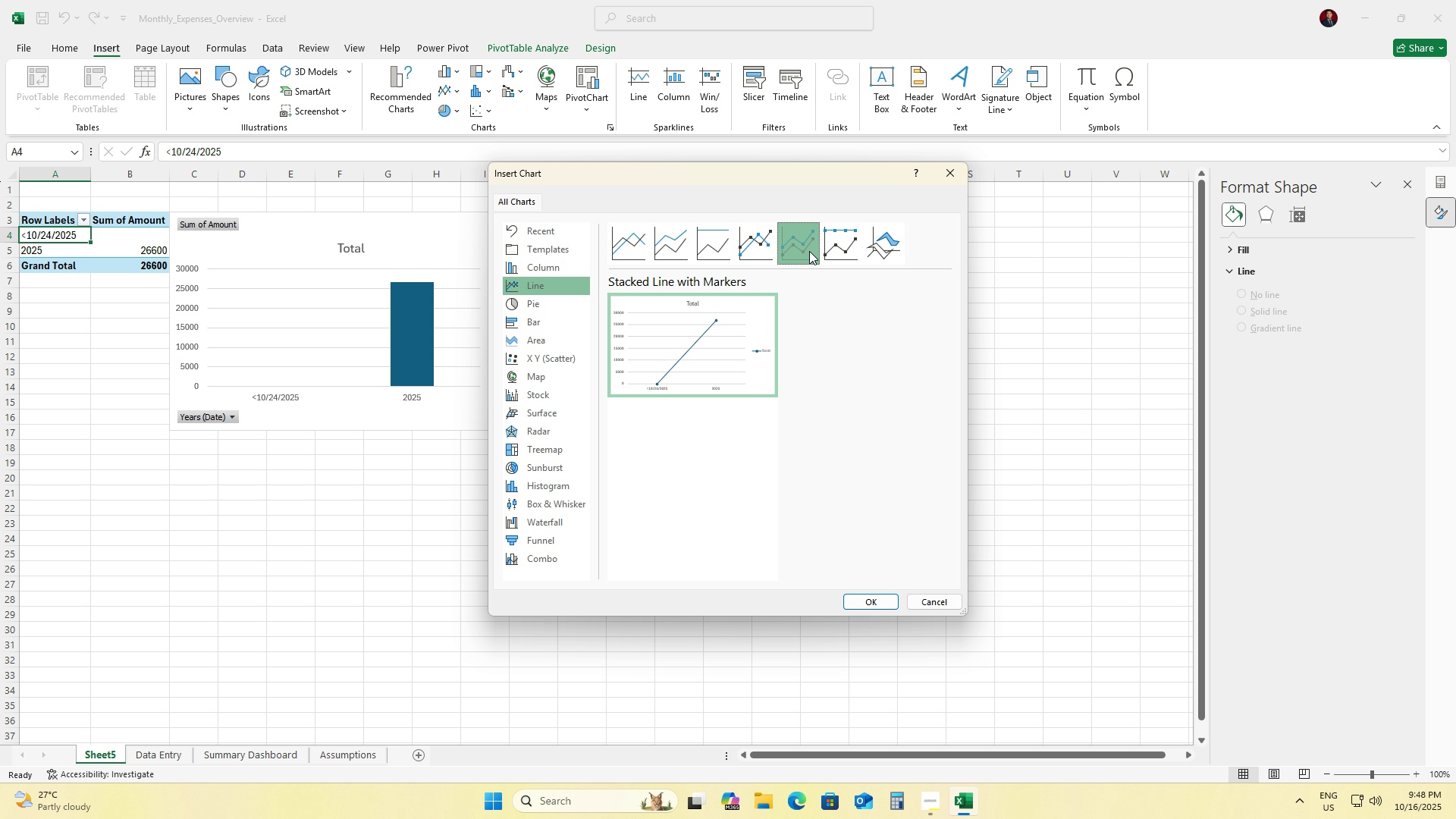 
left_click([809, 251])
 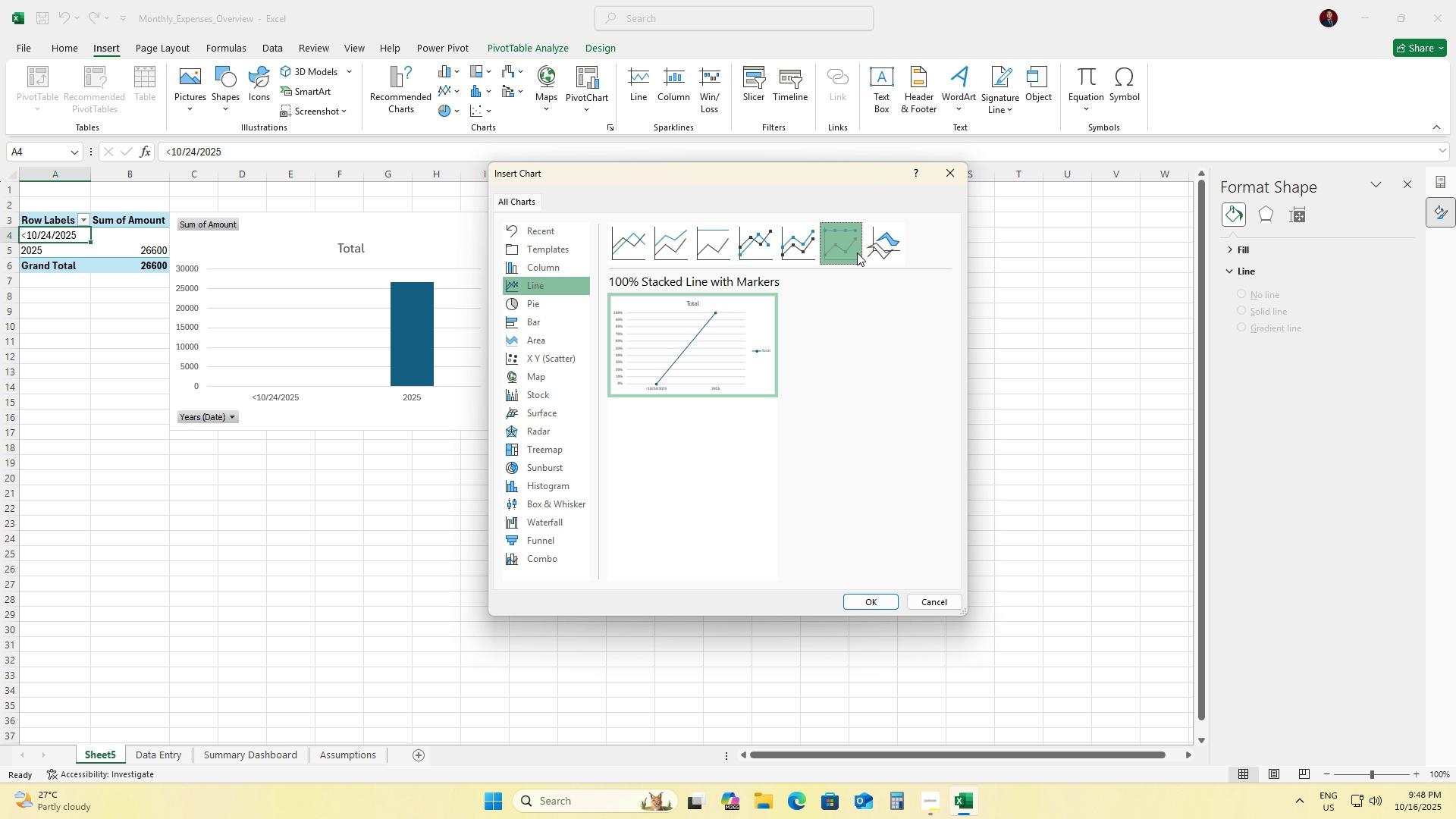 
left_click([857, 253])
 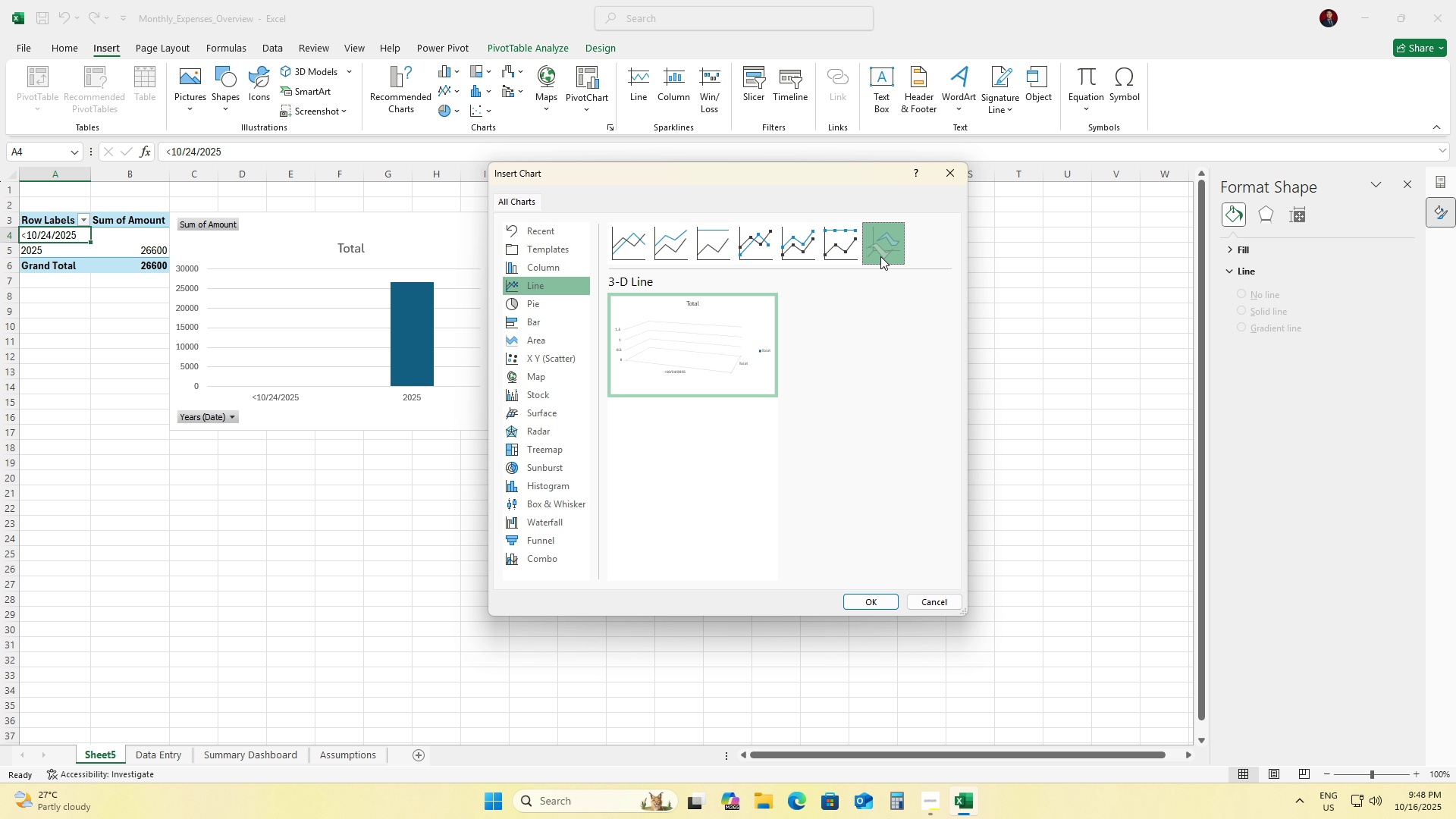 
left_click([880, 256])
 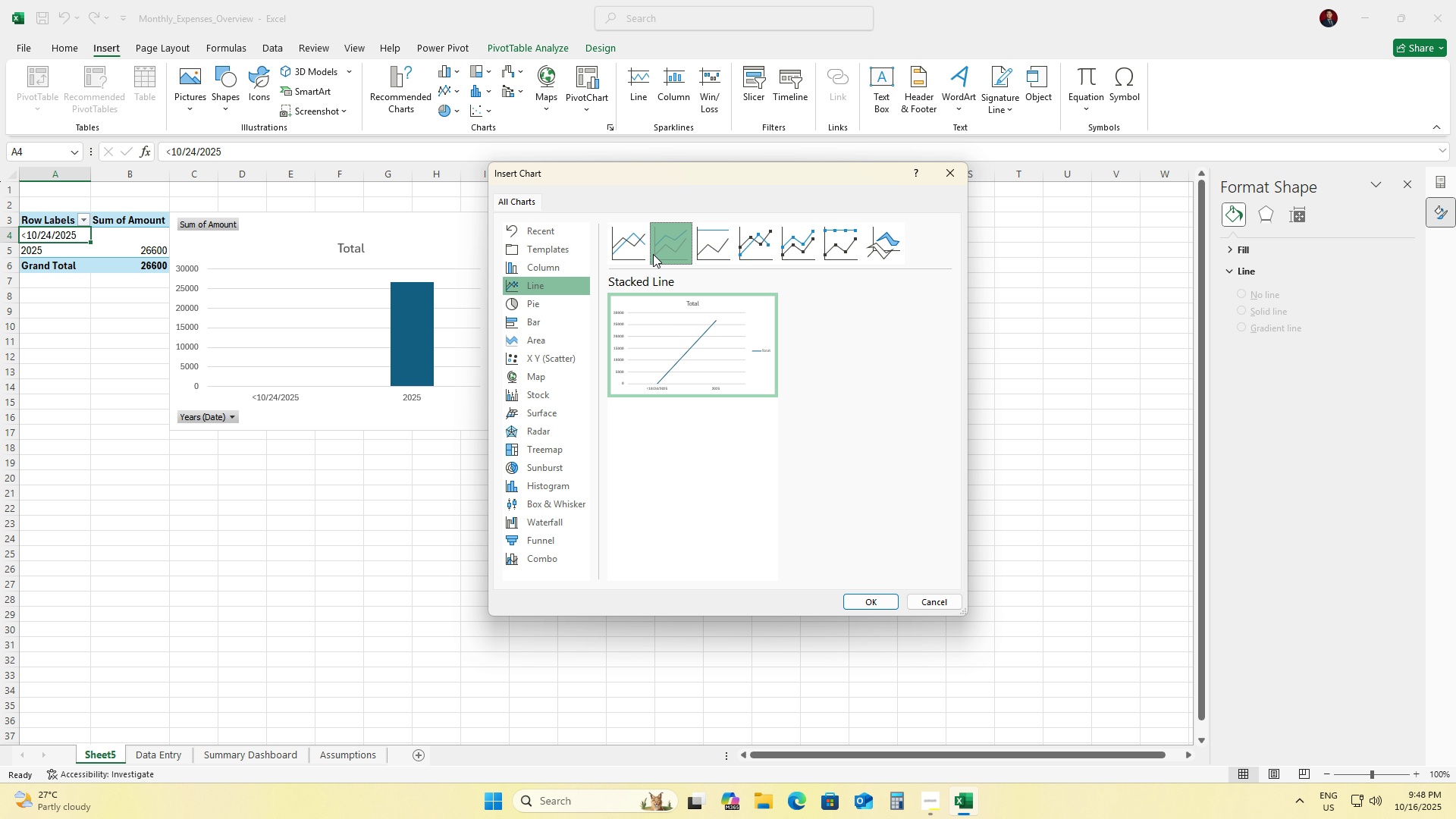 
left_click([653, 254])
 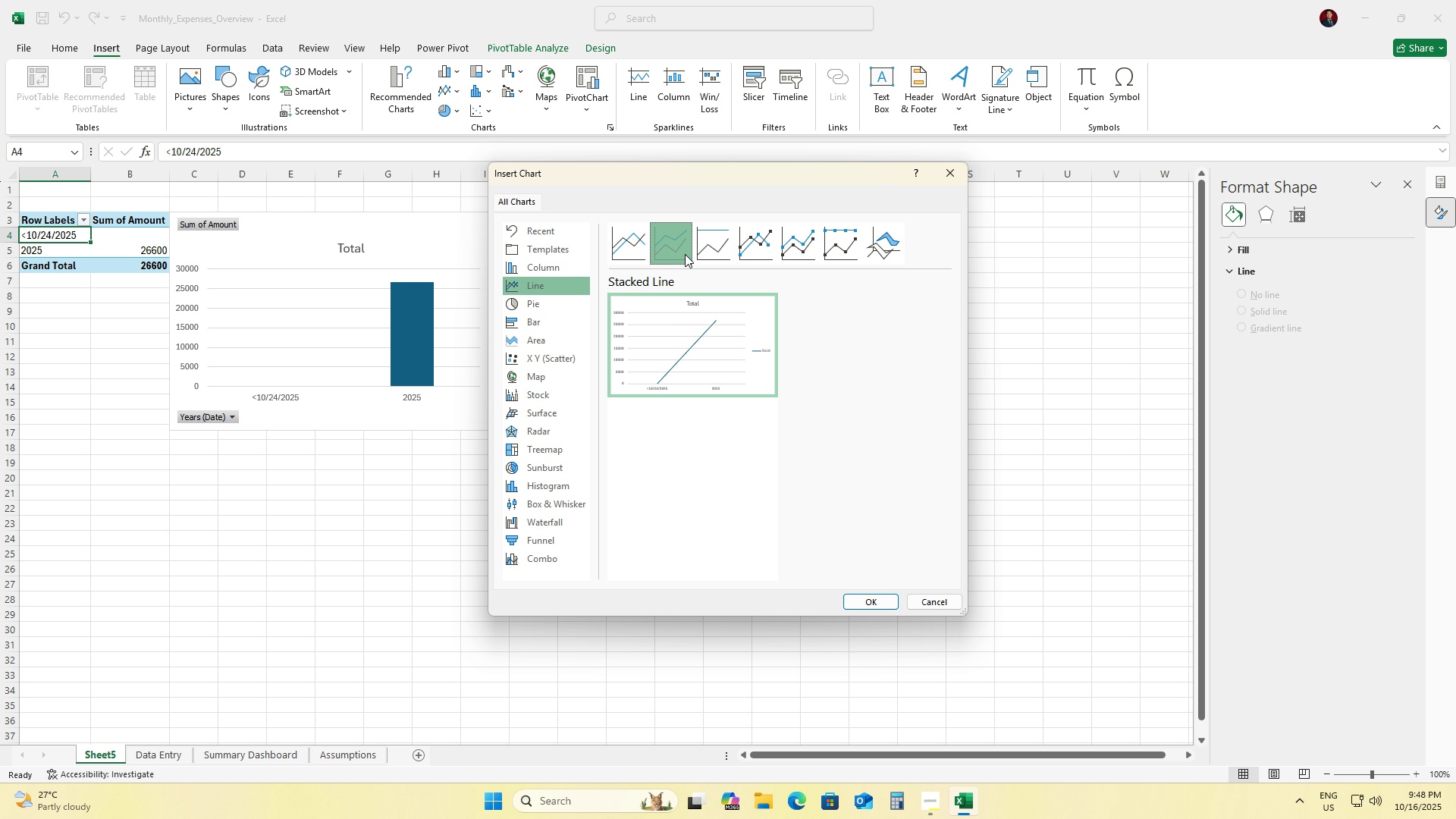 
left_click([685, 254])
 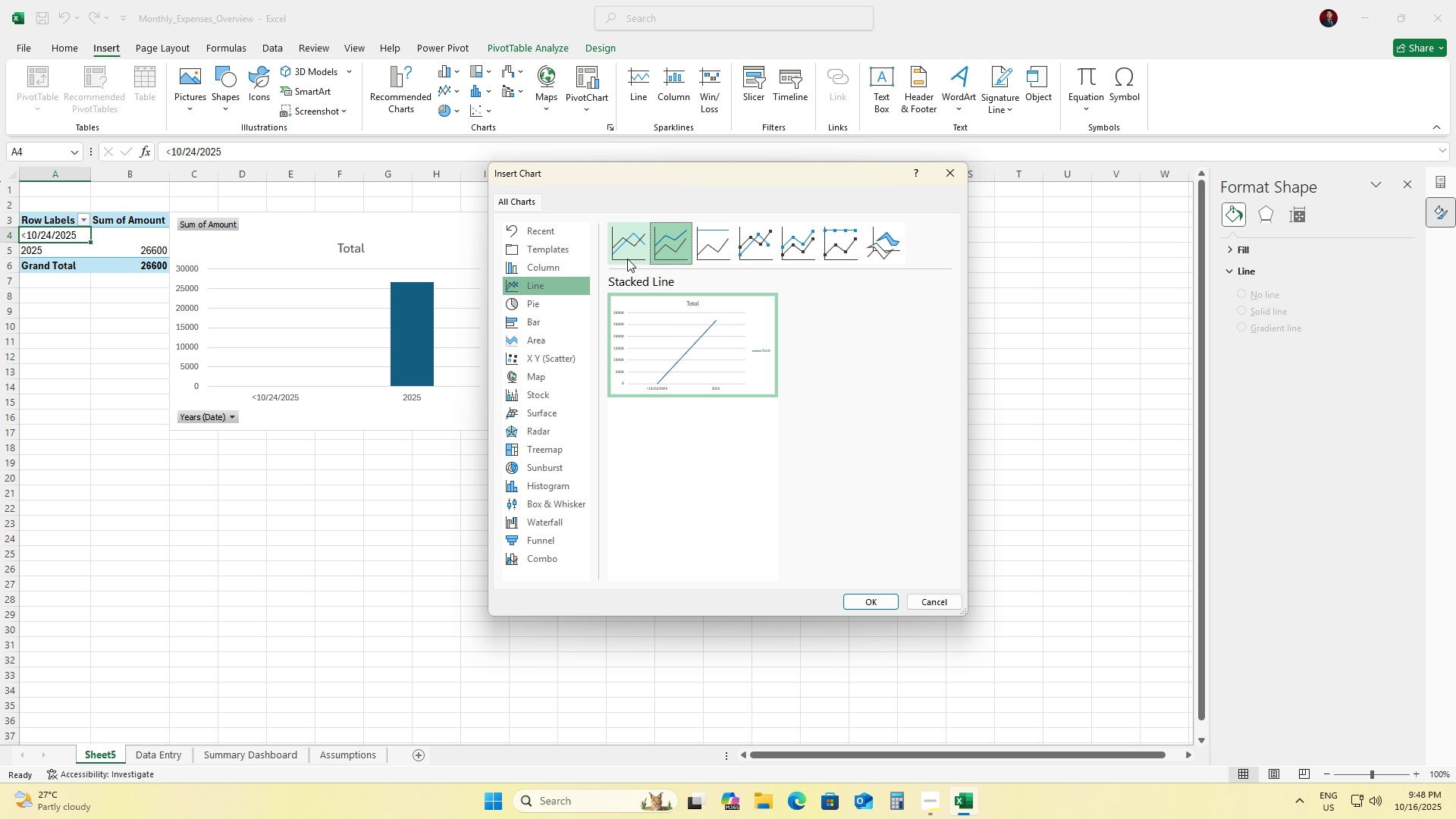 
mouse_move([682, 388])
 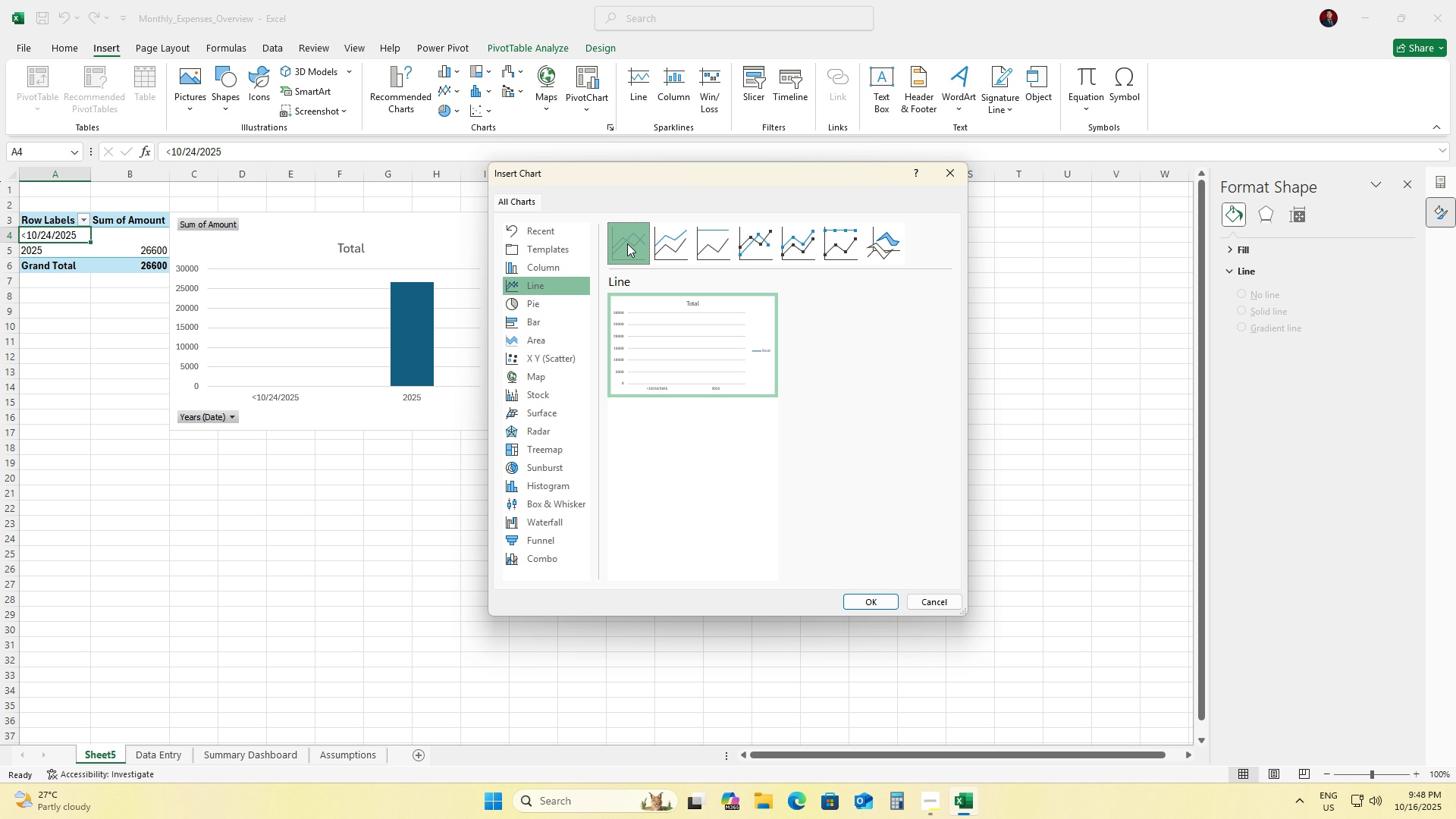 
left_click([627, 243])
 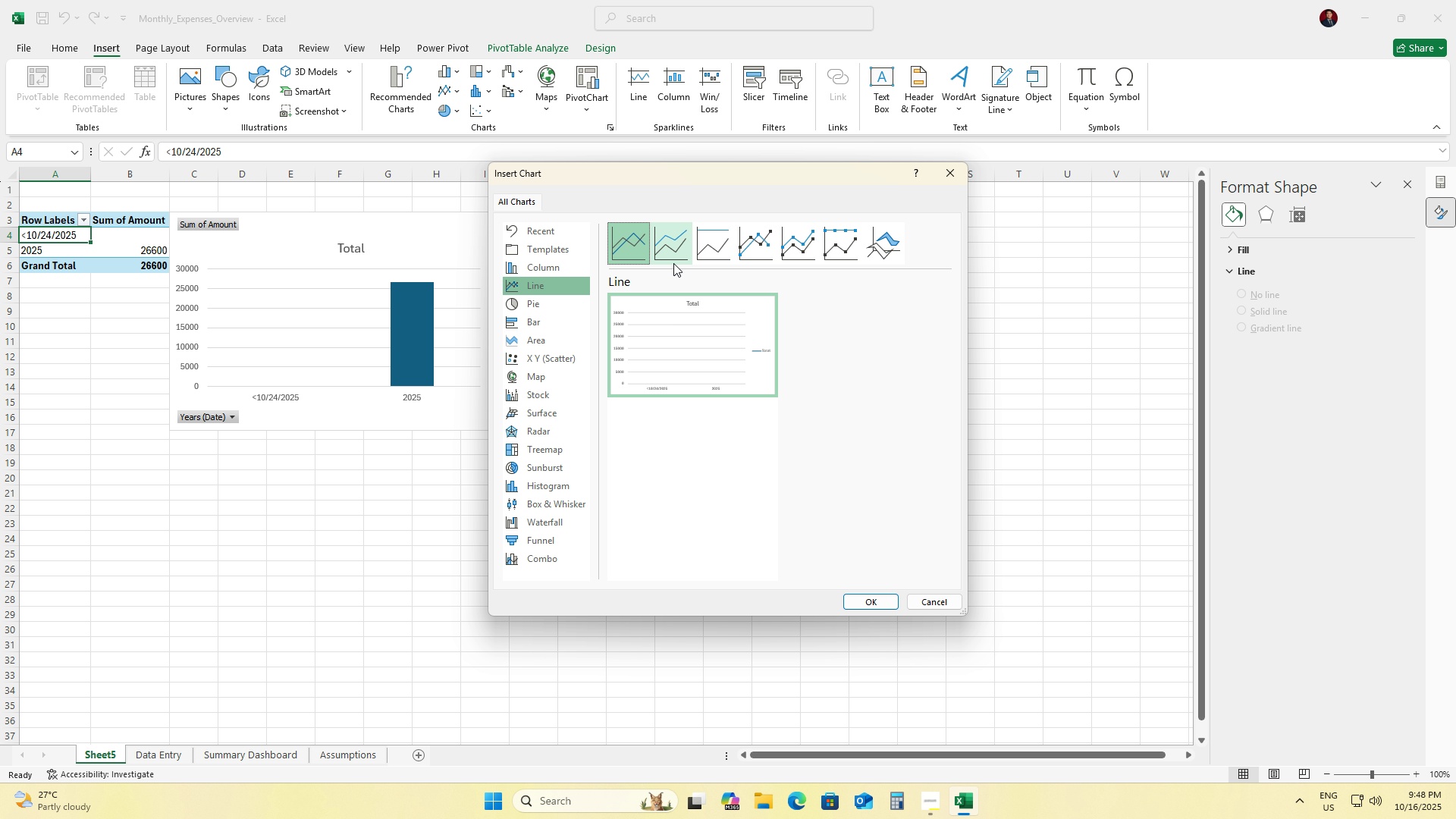 
left_click([675, 254])
 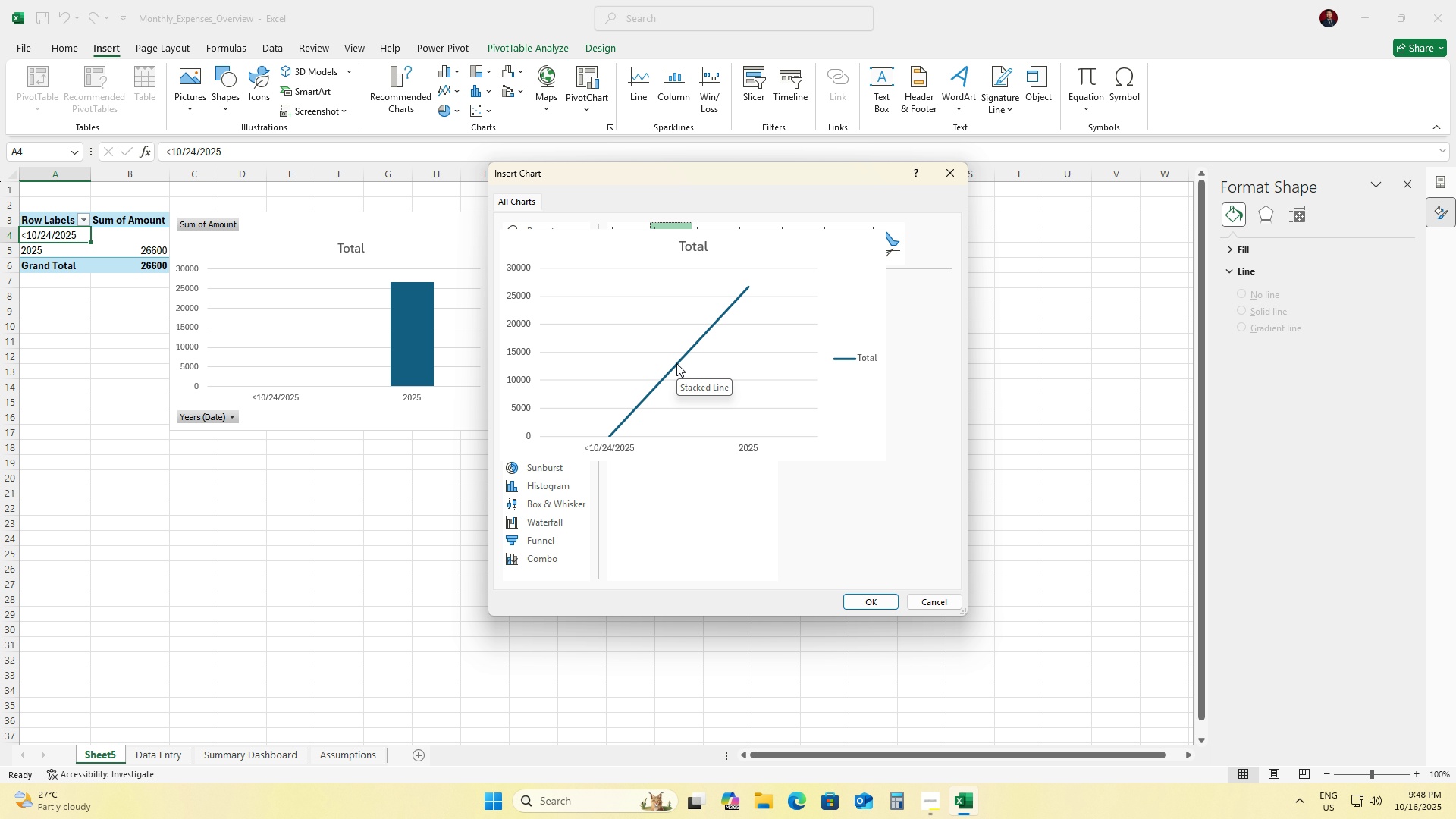 
double_click([676, 363])
 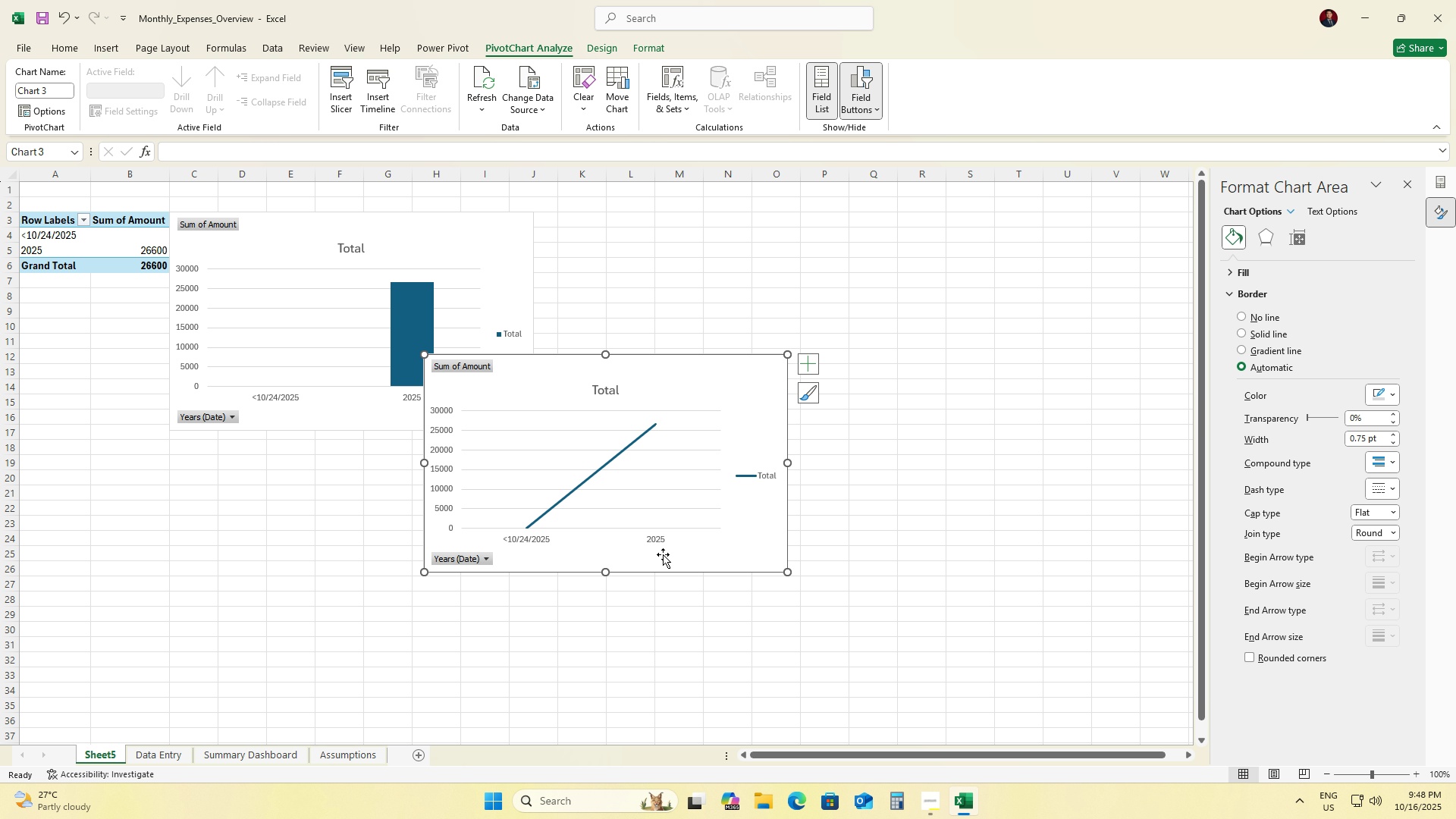 
left_click_drag(start_coordinate=[583, 462], to_coordinate=[635, 419])
 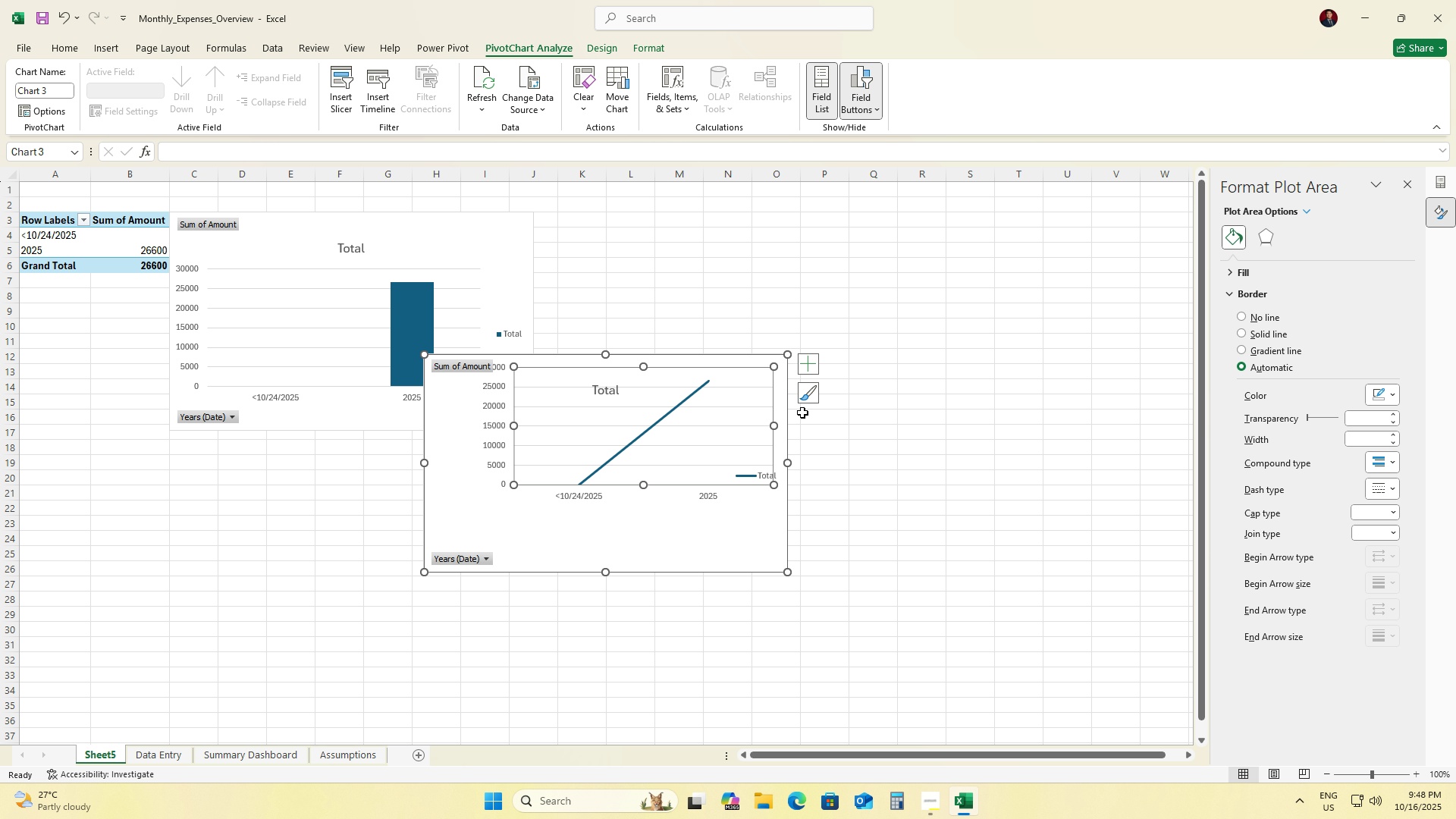 
key(Control+ControlLeft)
 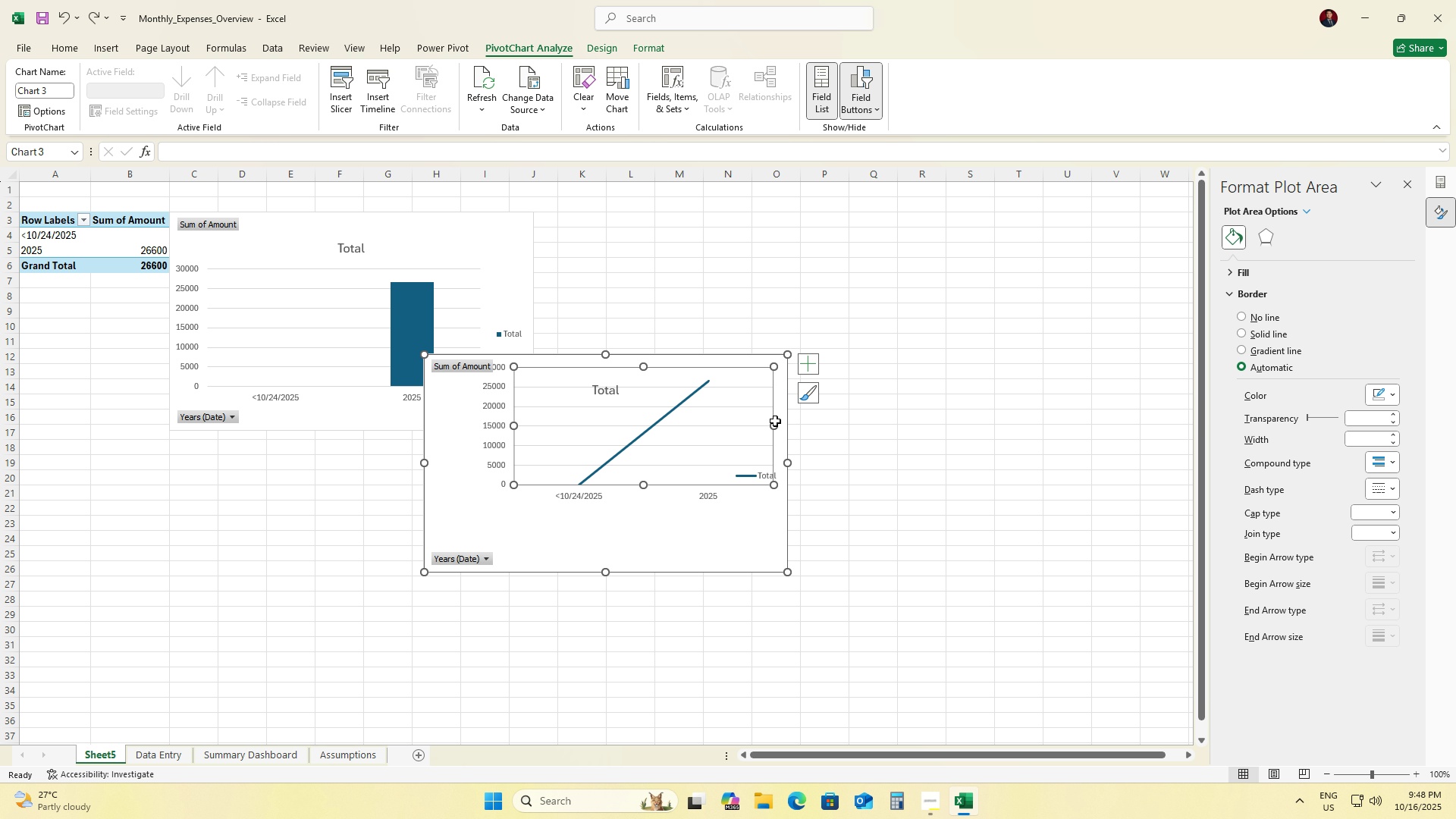 
key(Control+Z)
 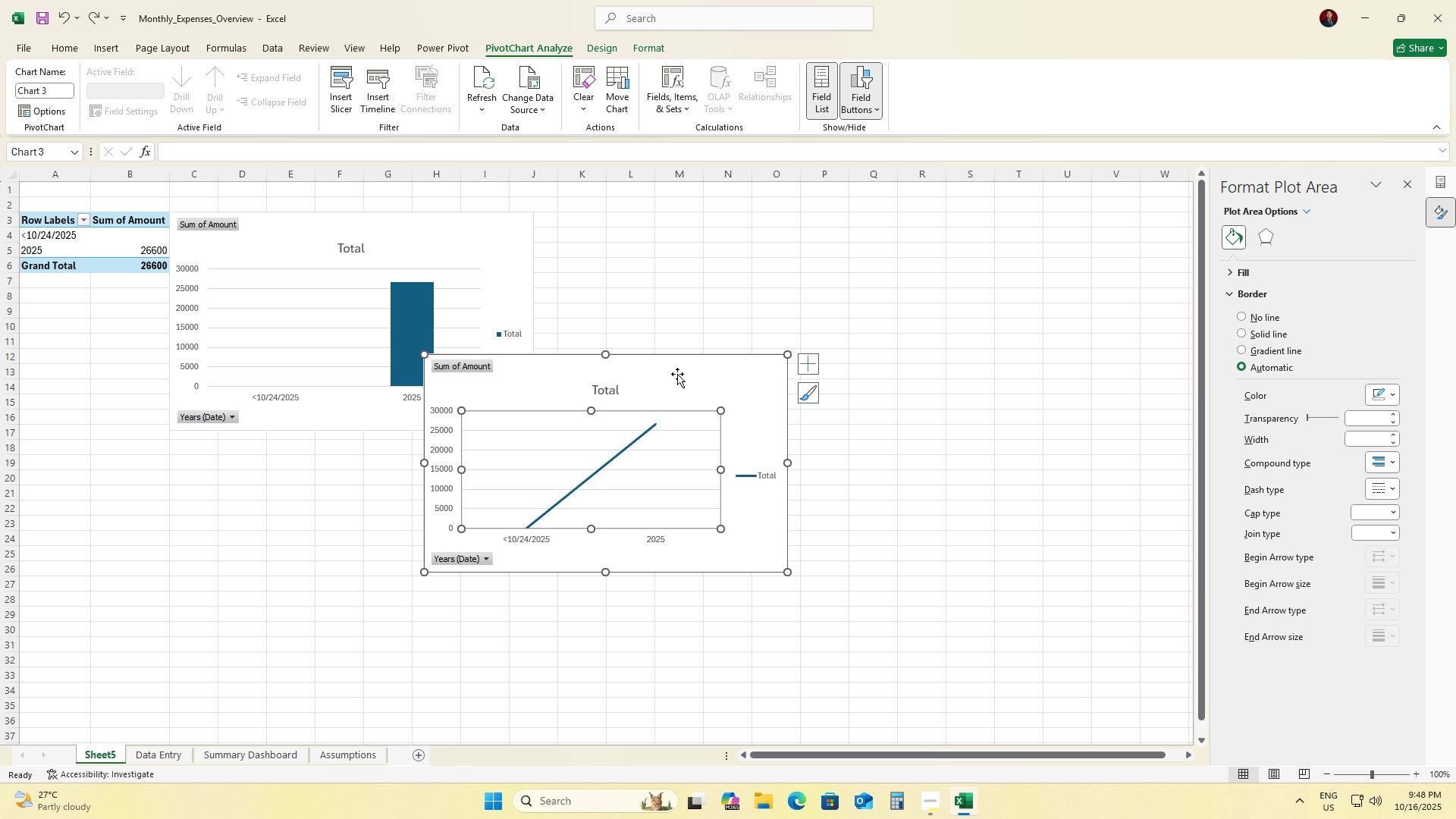 
left_click_drag(start_coordinate=[677, 373], to_coordinate=[789, 232])
 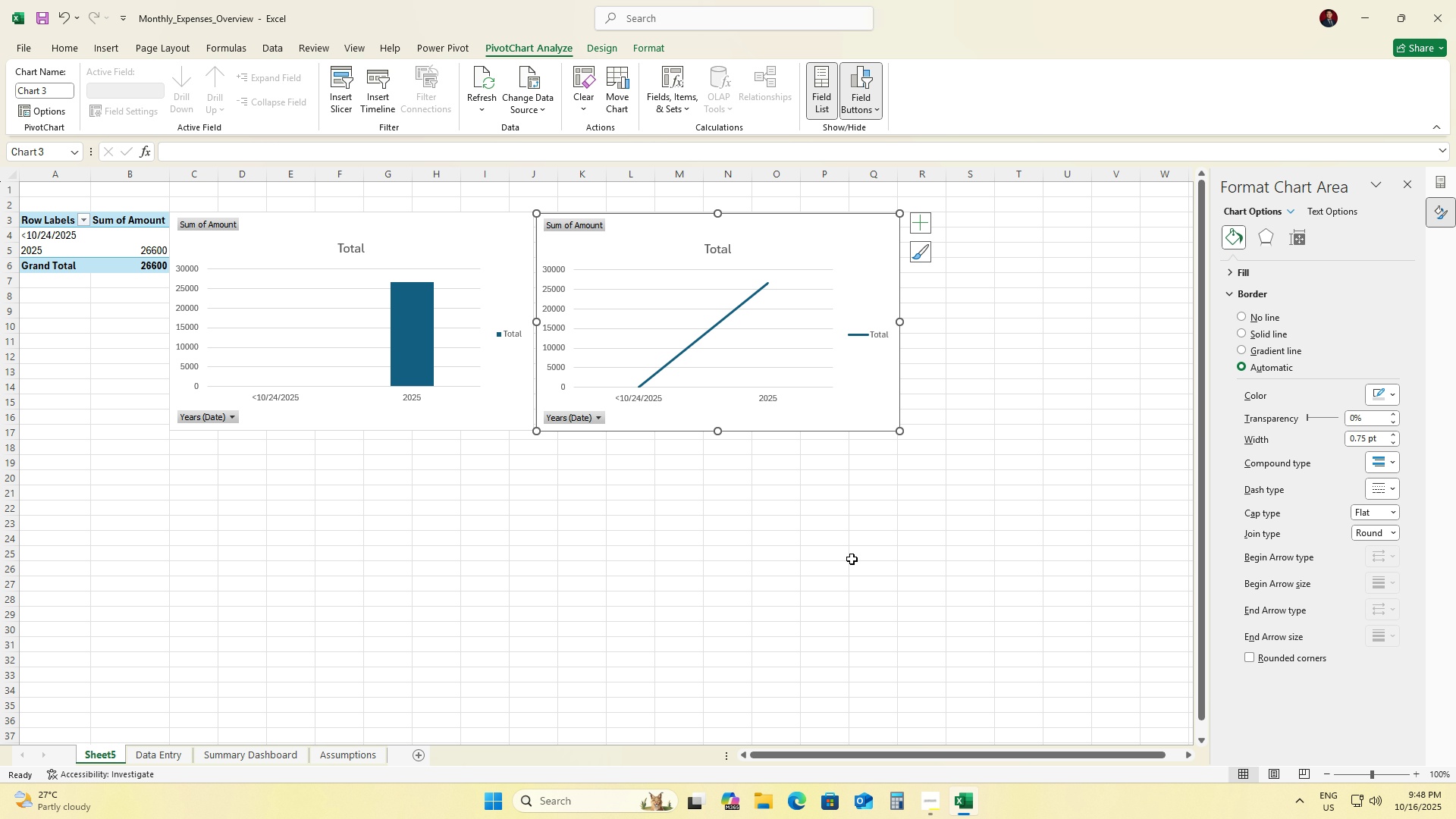 
left_click([852, 559])
 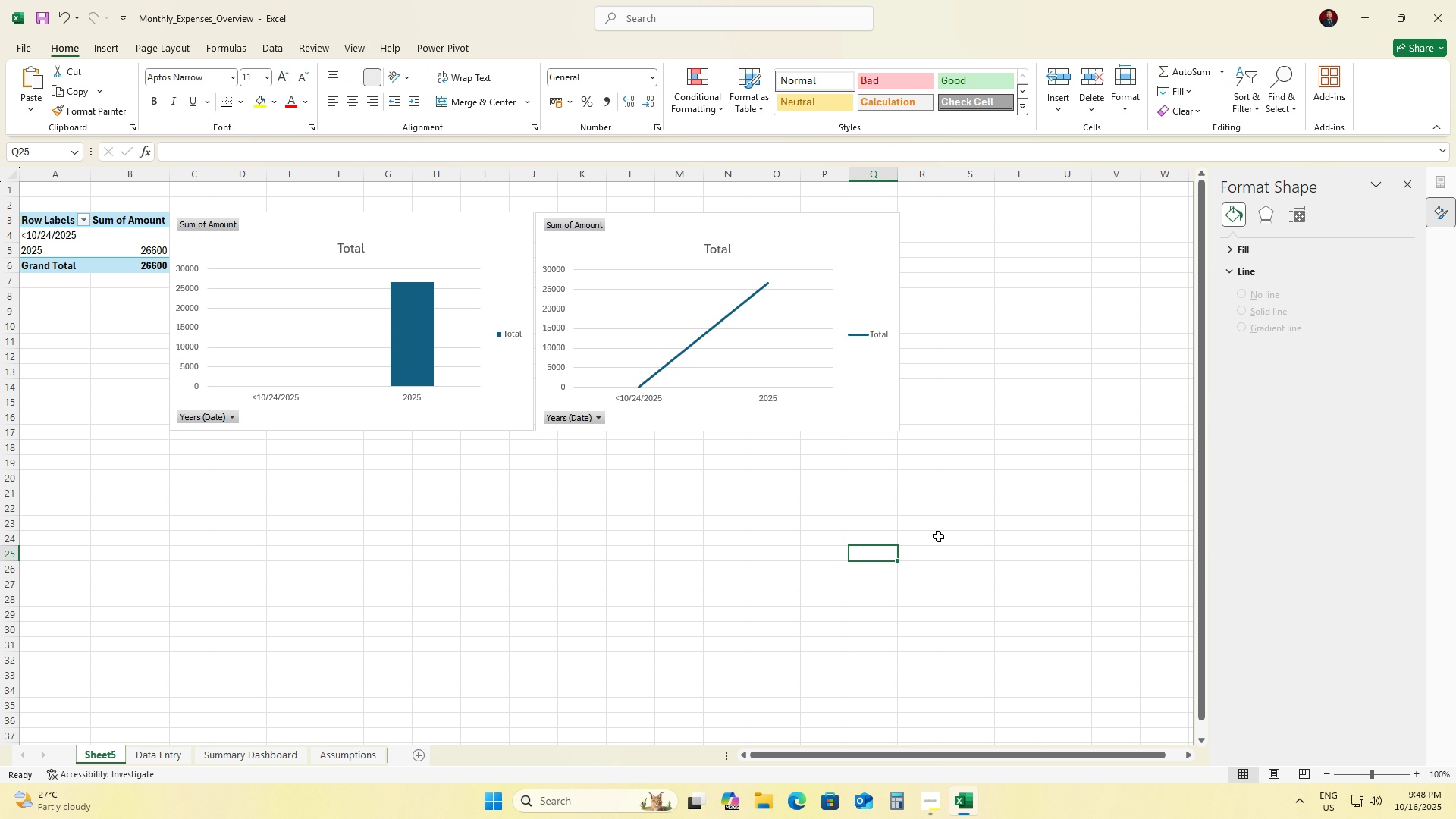 
wait(8.48)
 